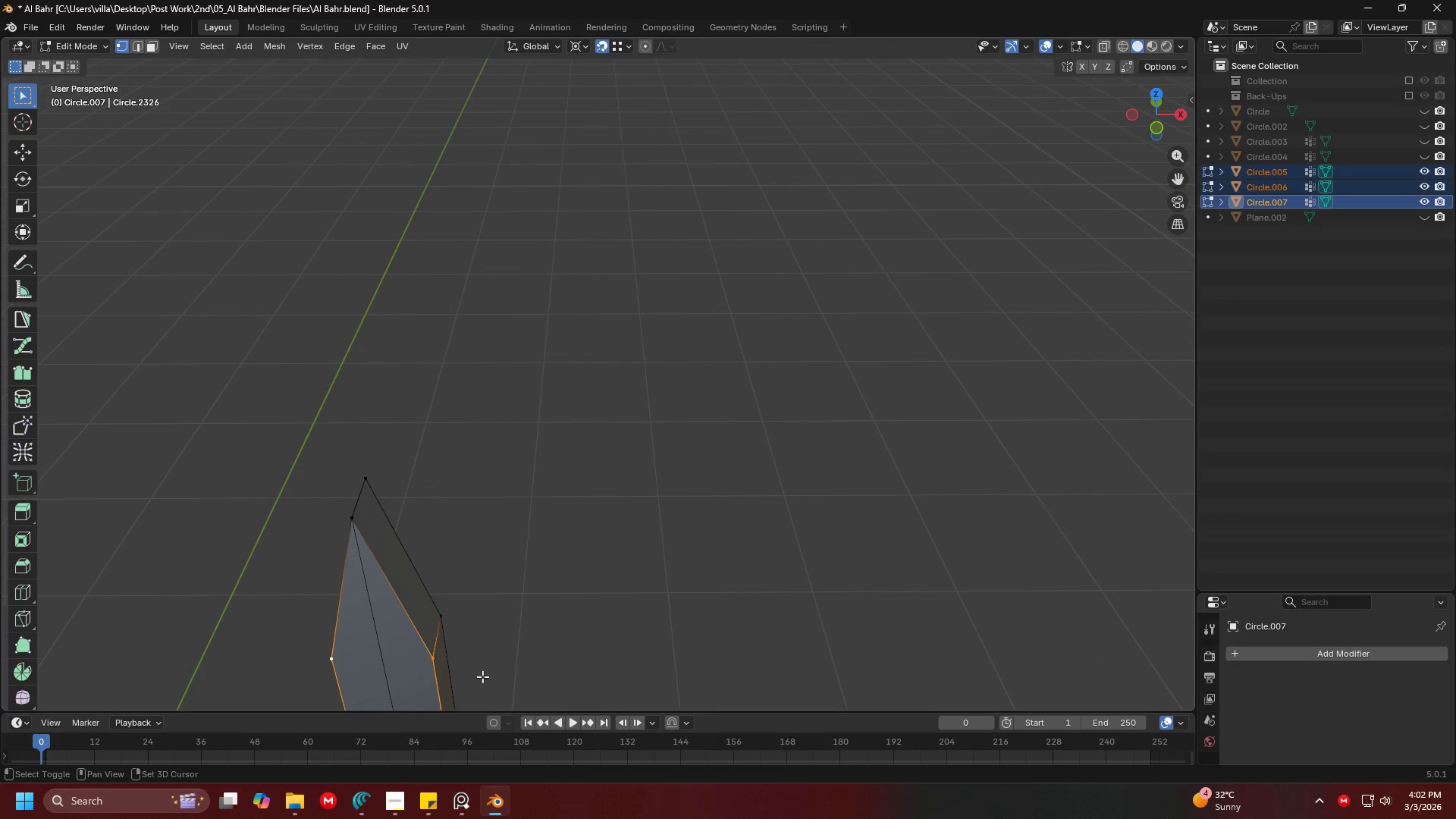 
hold_key(key=ShiftLeft, duration=0.34)
scroll: coordinate [483, 676], scroll_direction: up, amount: 1.0
 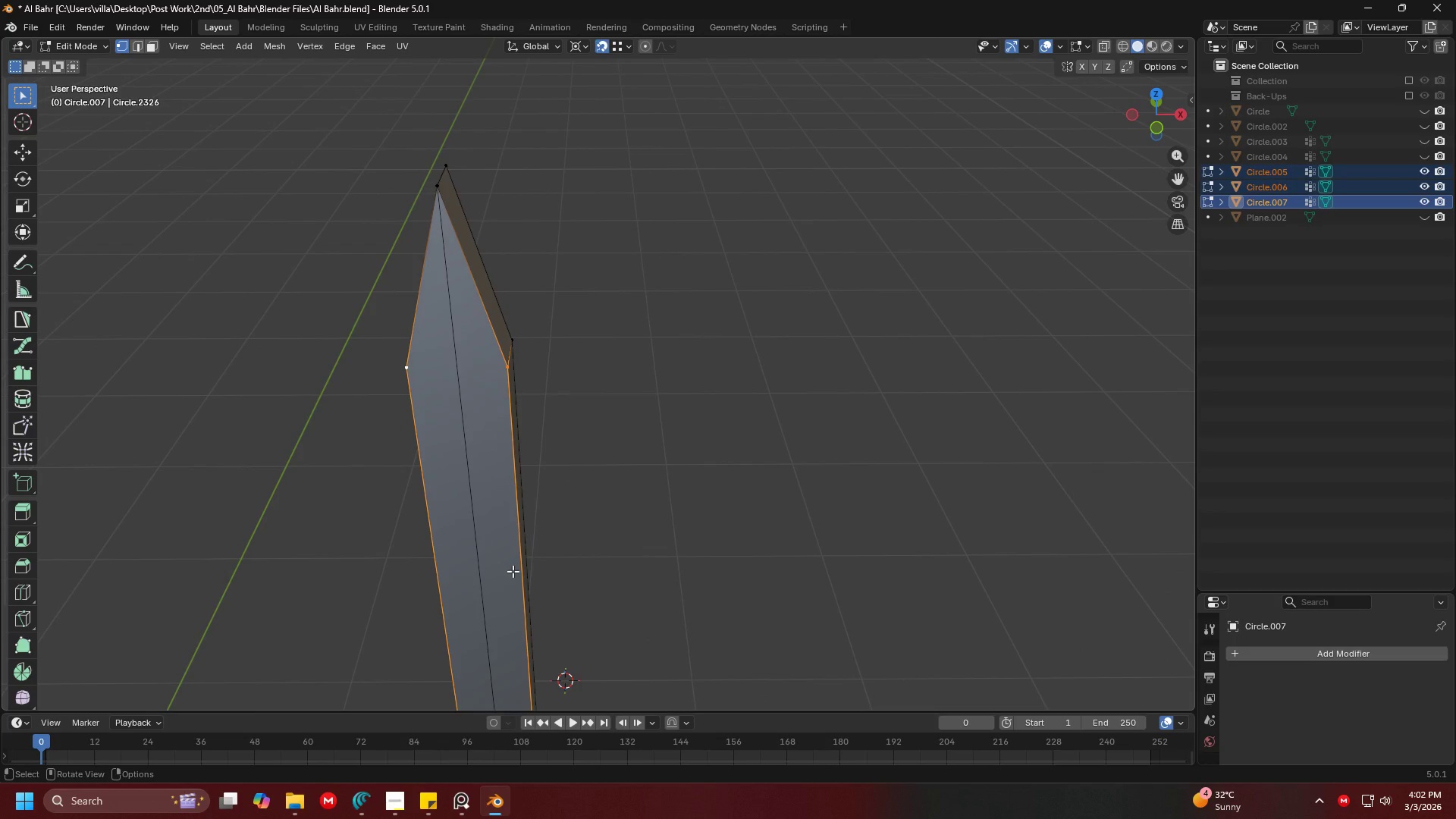 
key(7)
 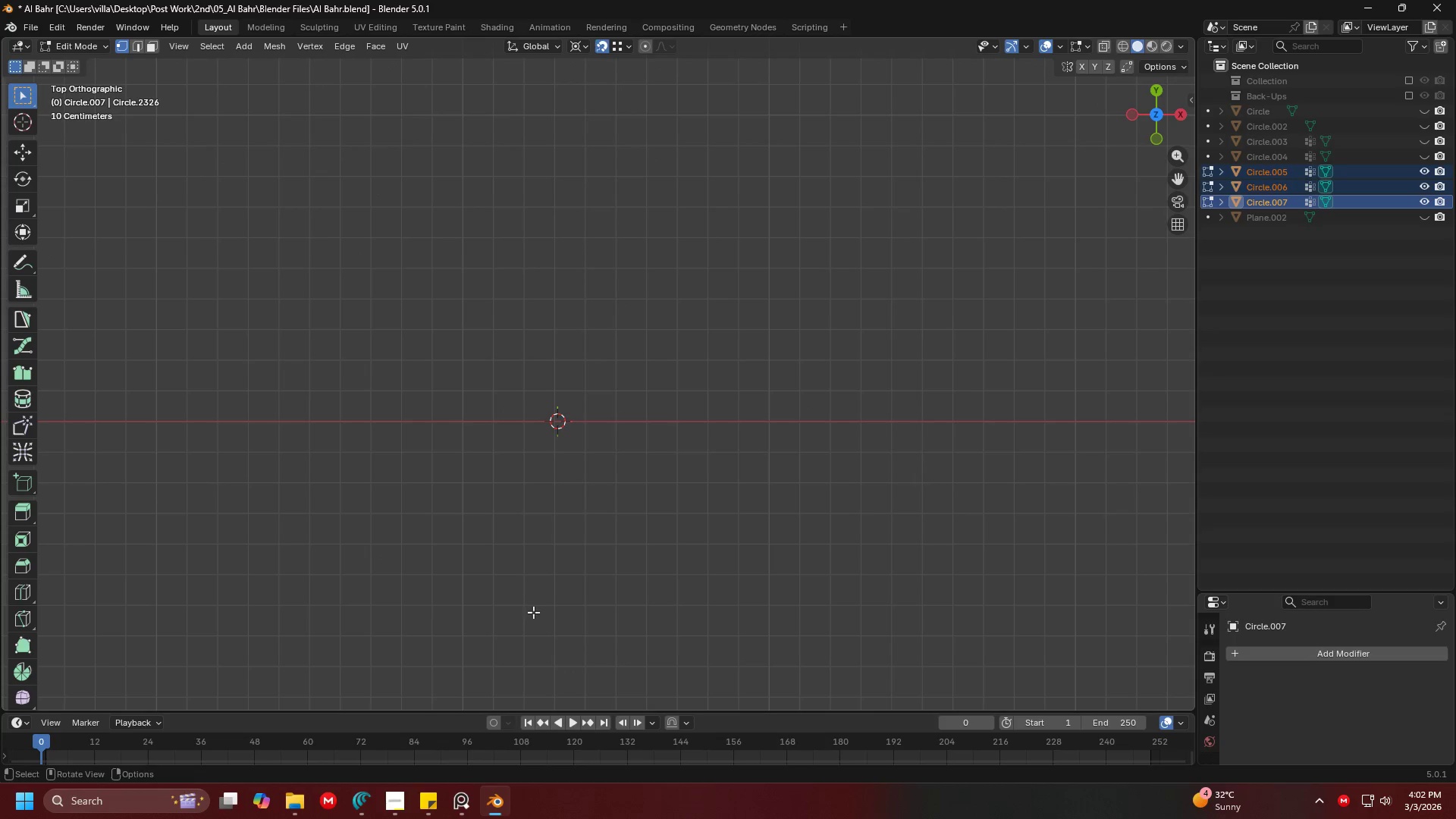 
key(Shift+ShiftLeft)
 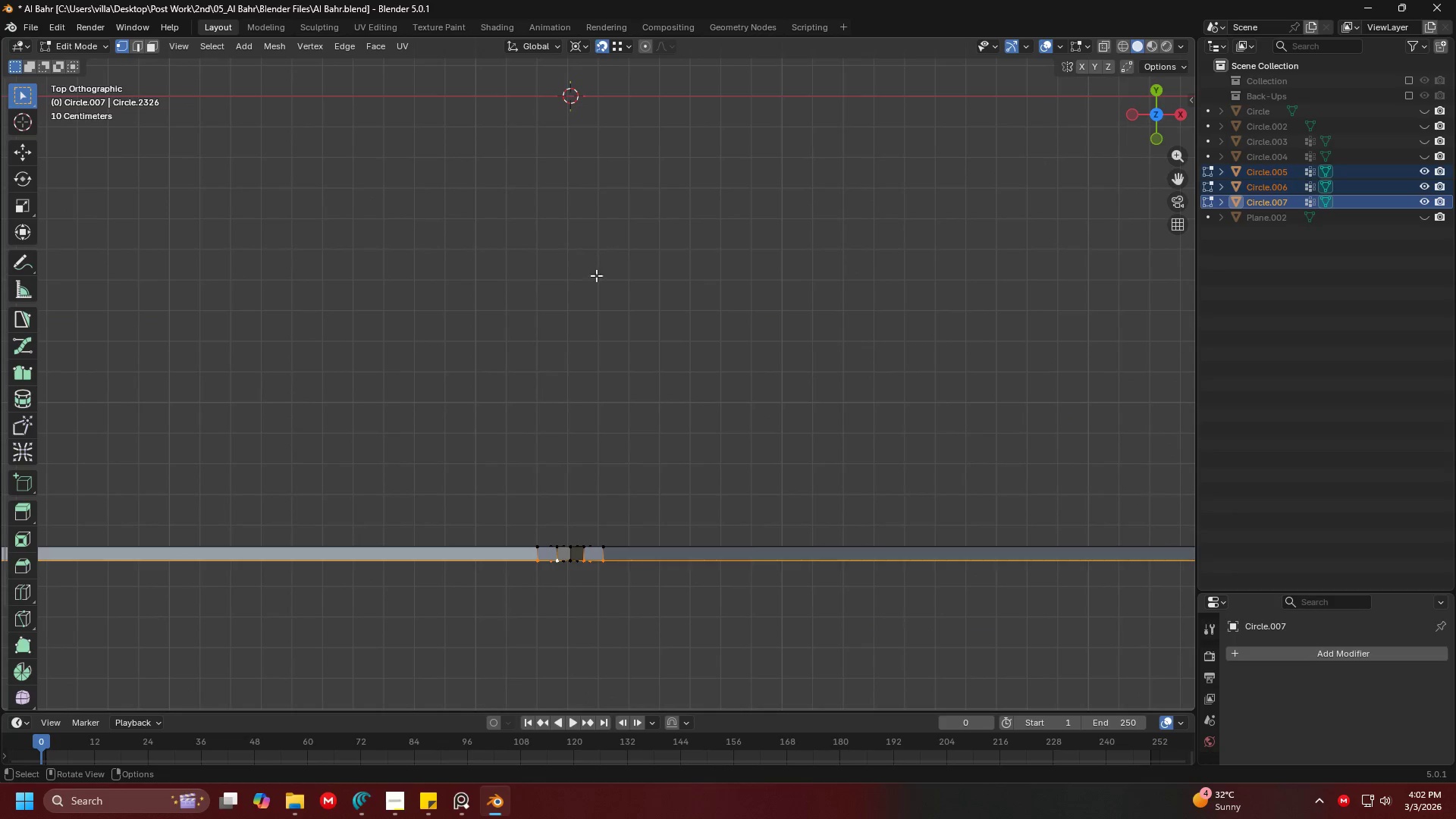 
key(Shift+ShiftLeft)
 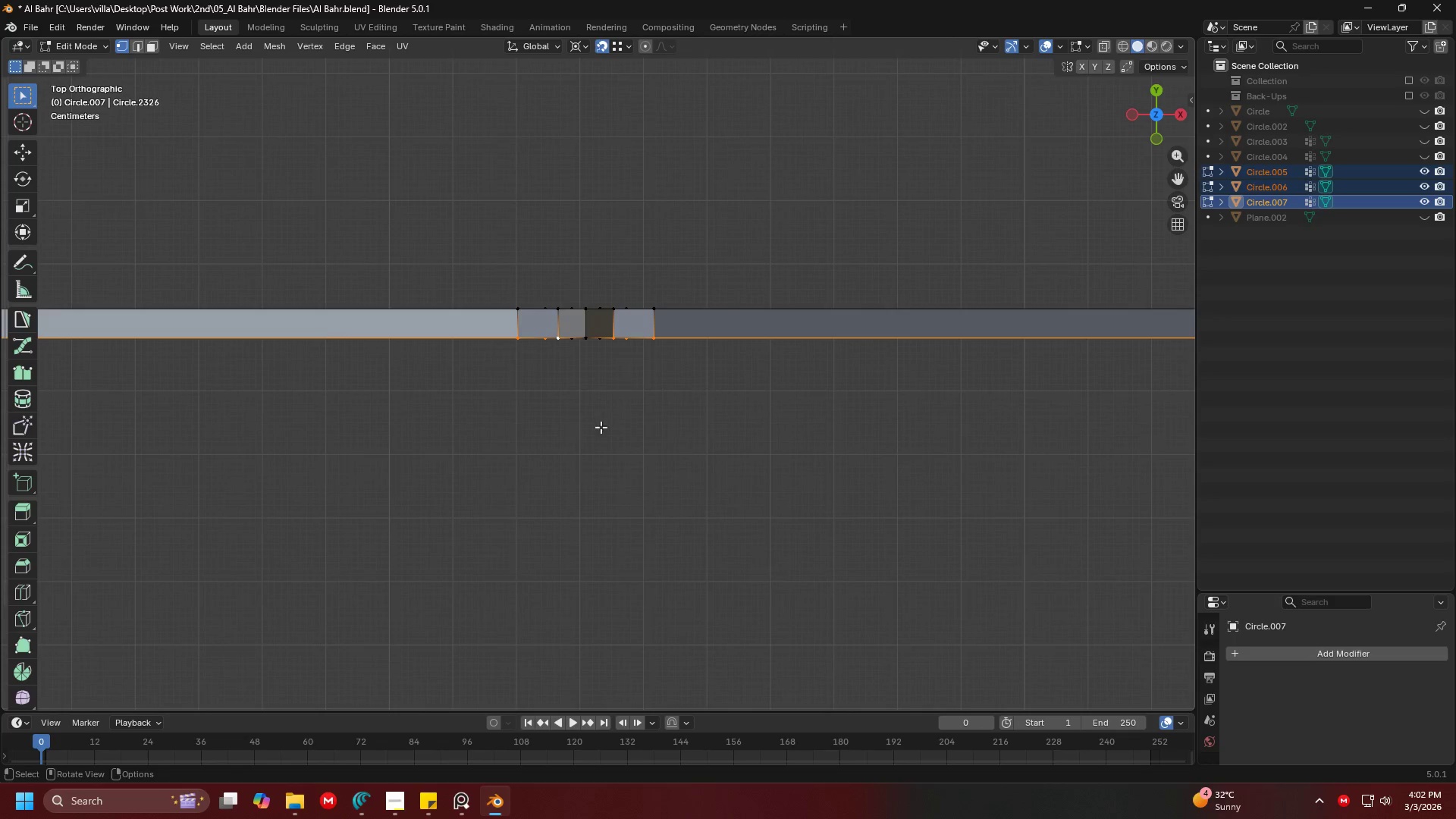 
key(Shift+ShiftLeft)
 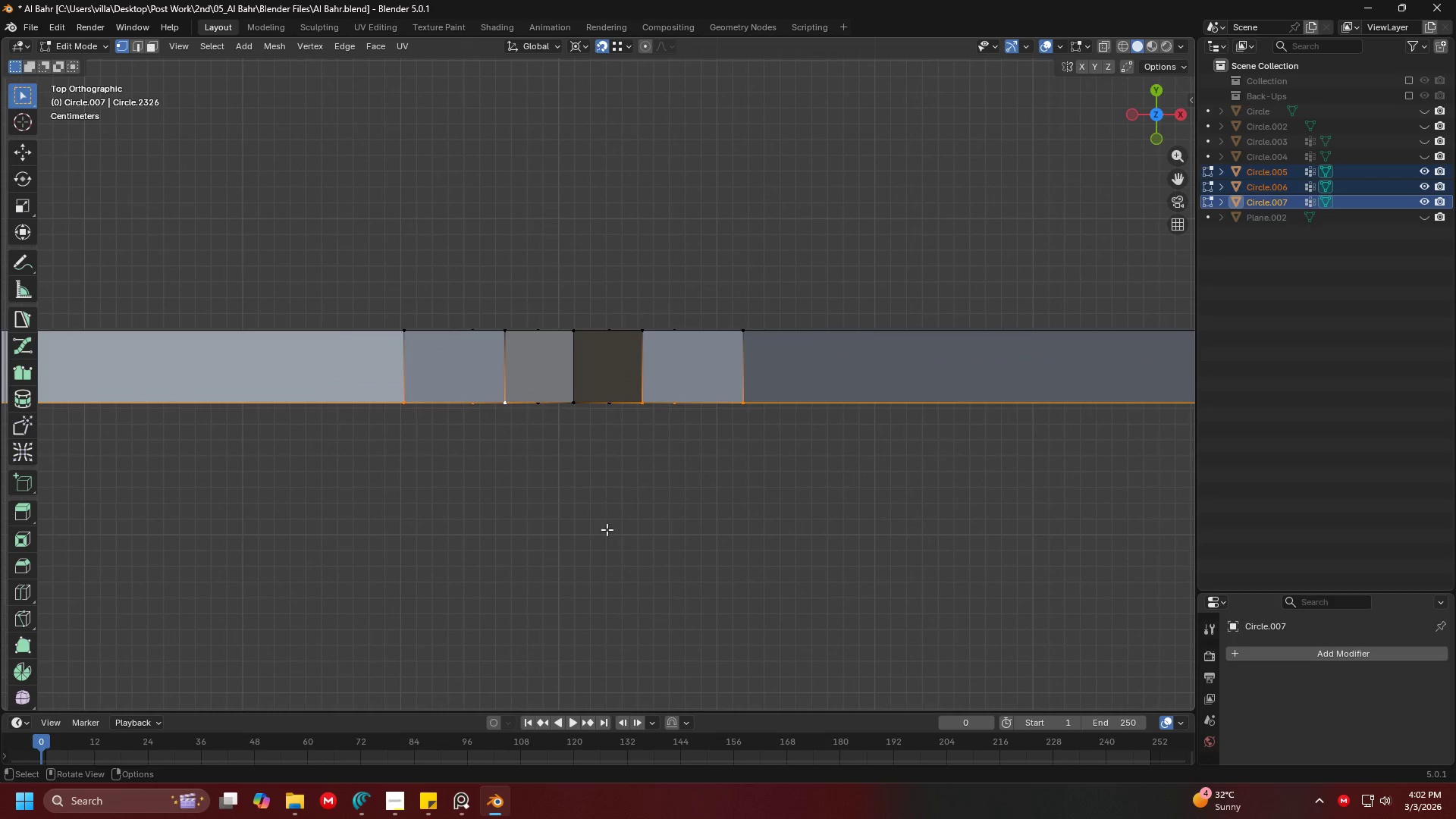 
key(G)
 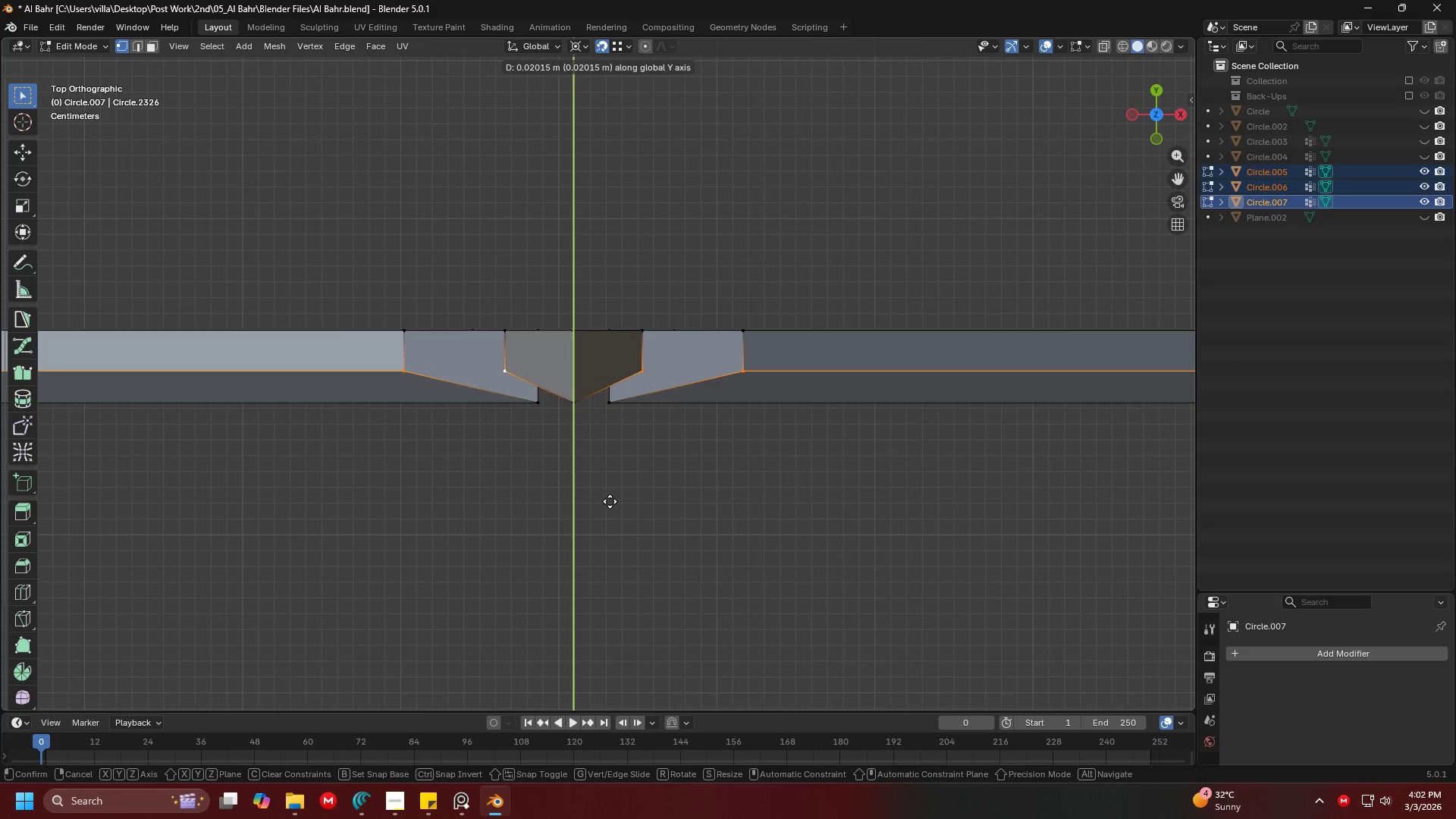 
scroll: coordinate [595, 505], scroll_direction: up, amount: 8.0
 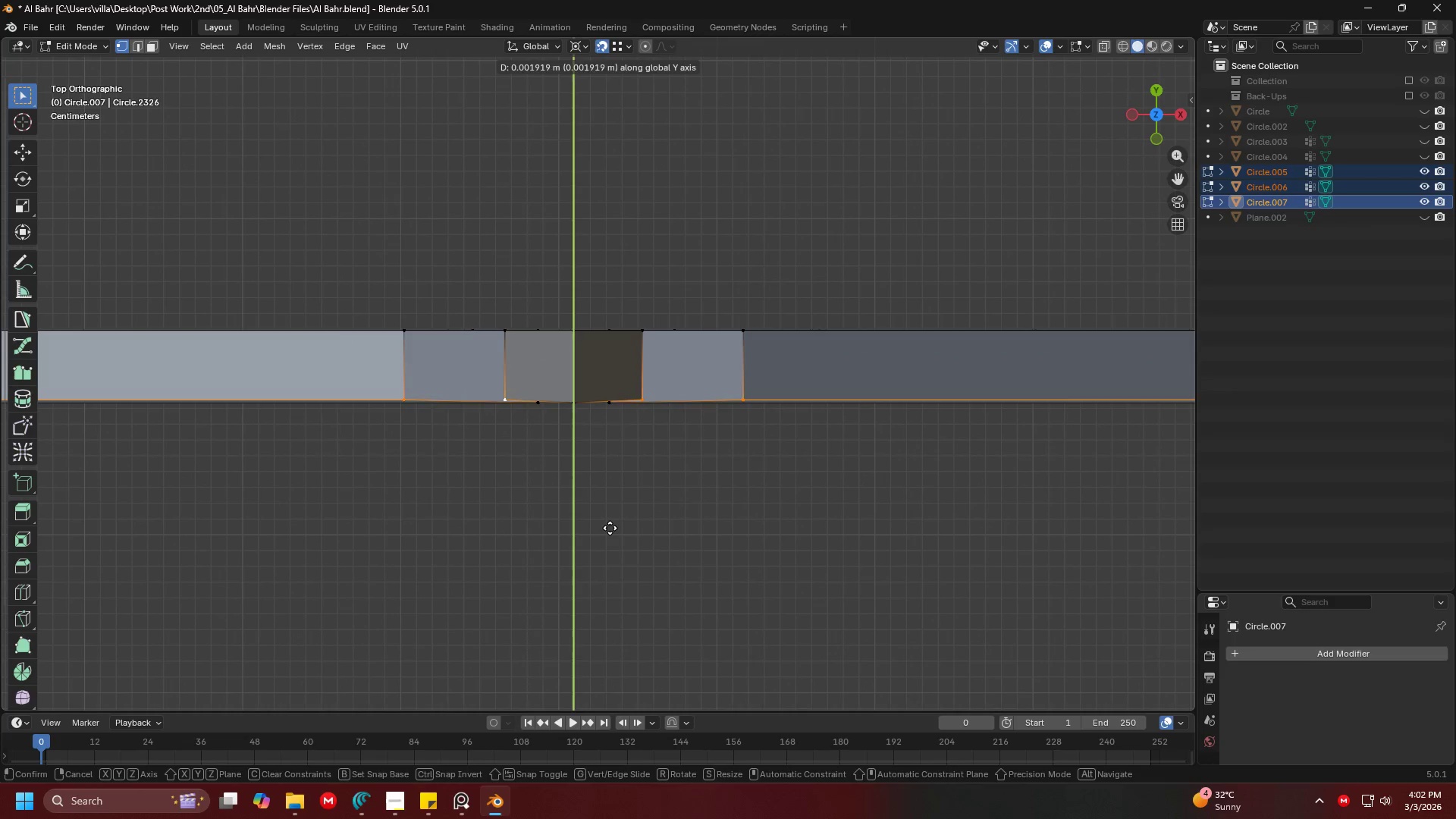 
left_click([610, 500])
 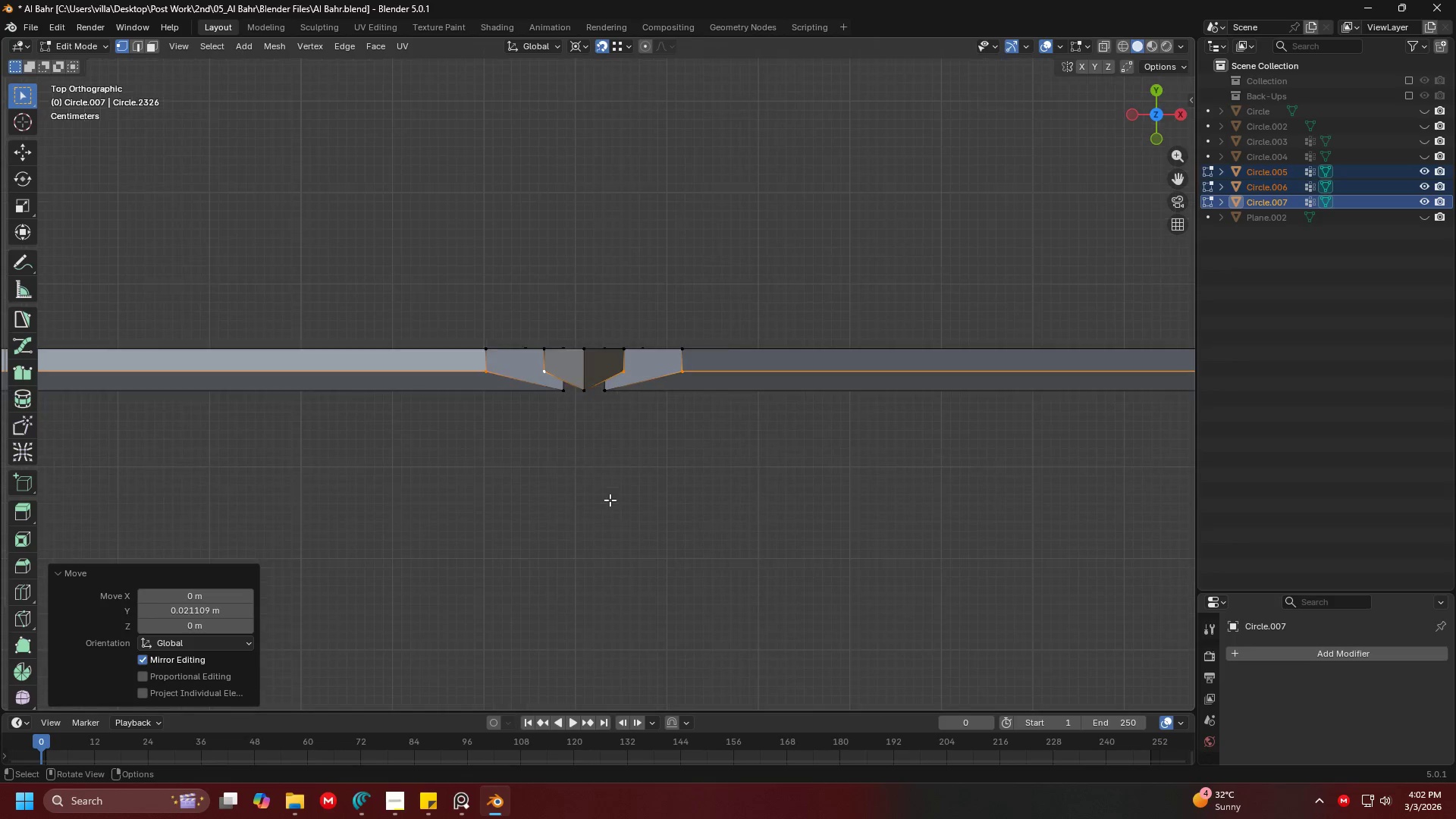 
scroll: coordinate [610, 500], scroll_direction: down, amount: 3.0
 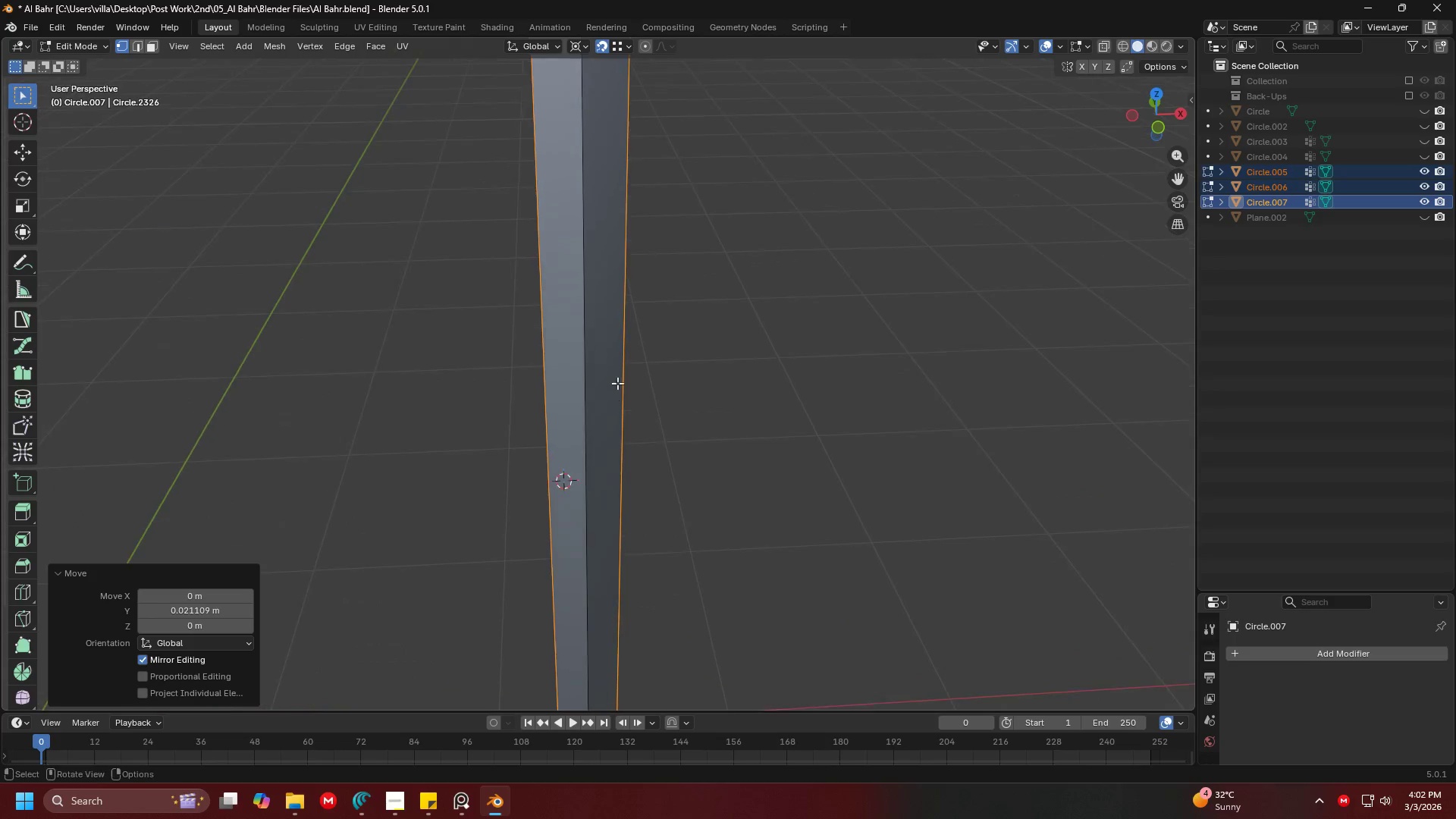 
key(Shift+ShiftLeft)
 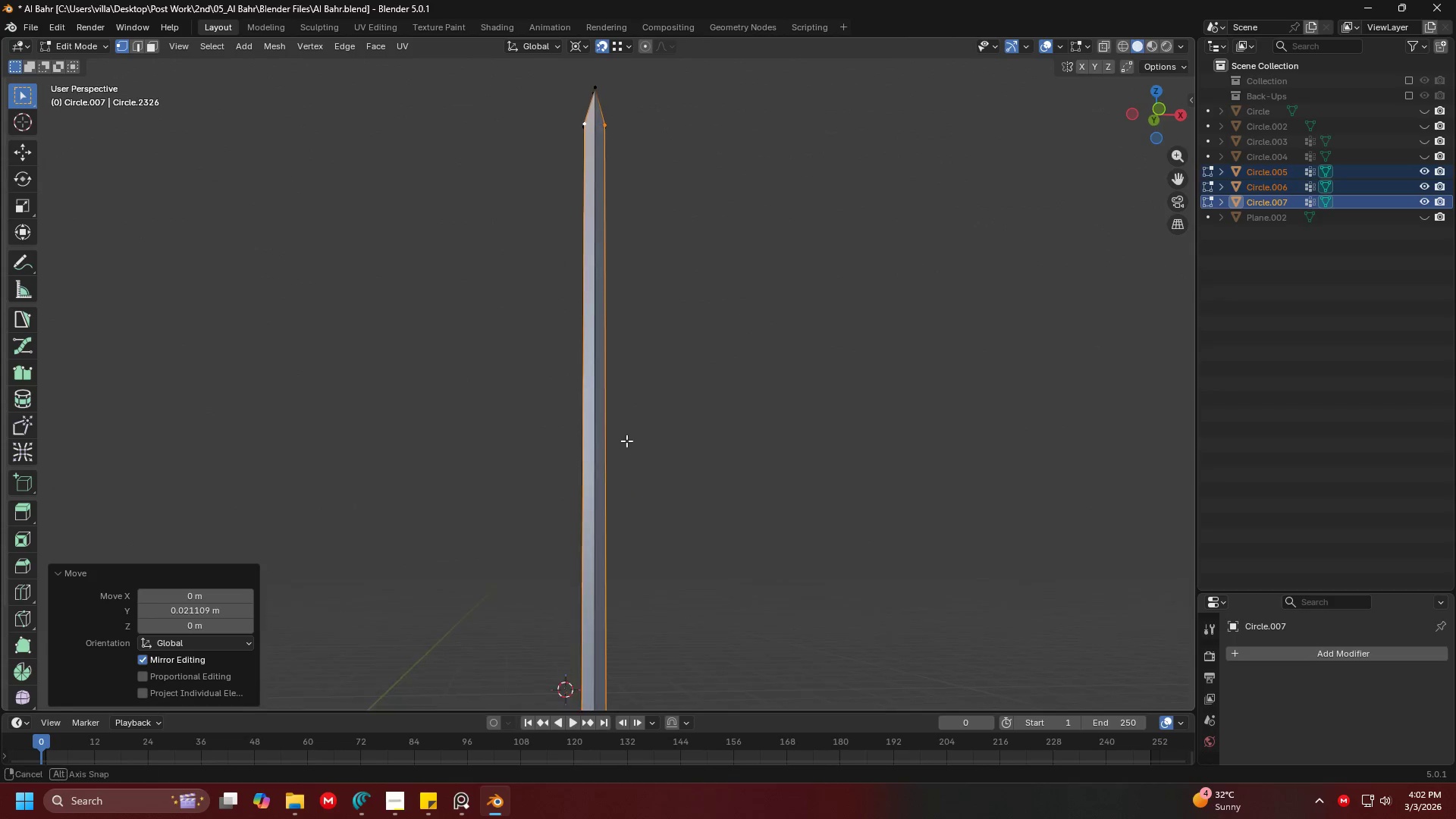 
scroll: coordinate [618, 388], scroll_direction: down, amount: 7.0
 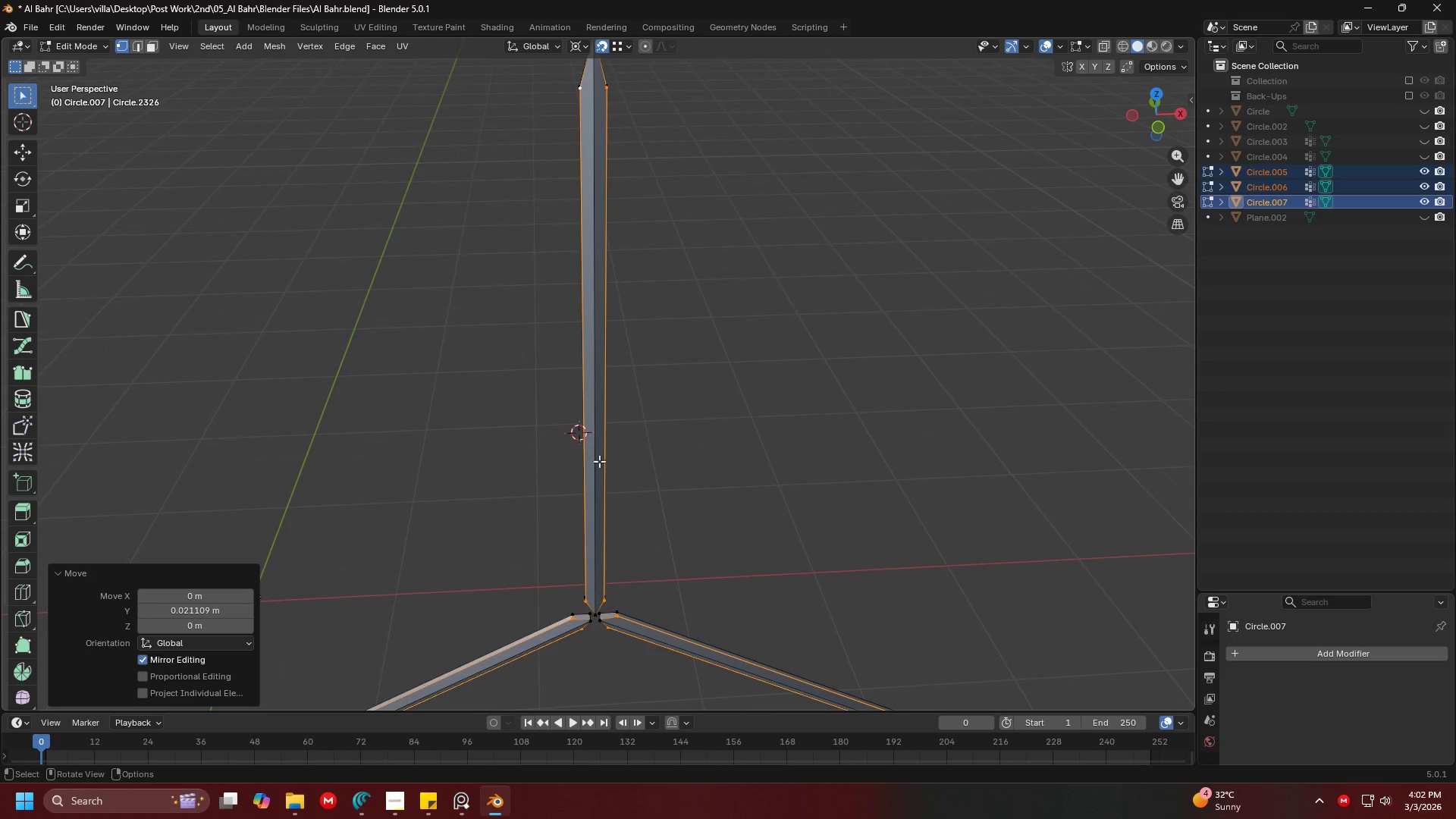 
hold_key(key=ShiftLeft, duration=0.36)
 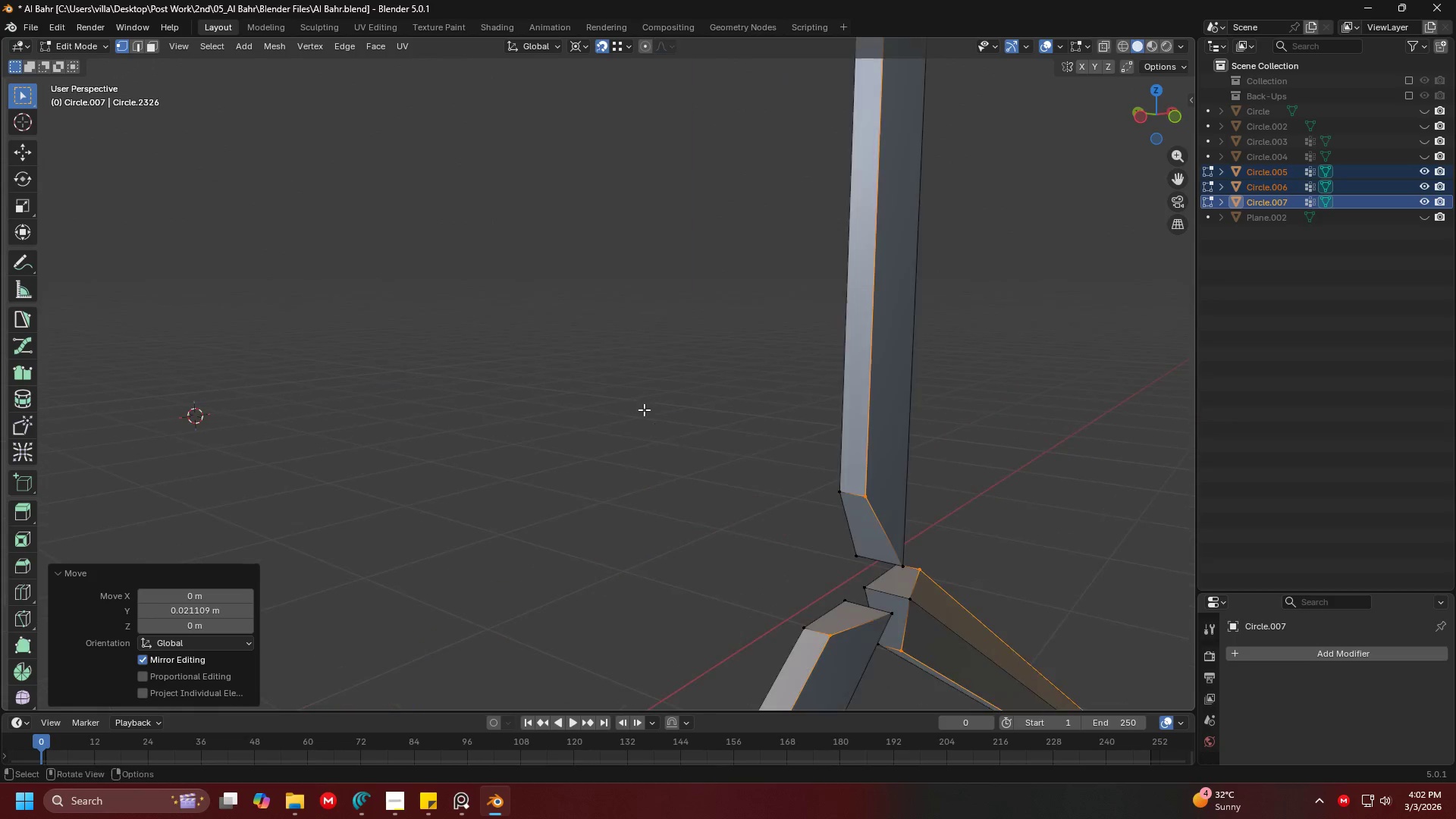 
key(Shift+ShiftLeft)
 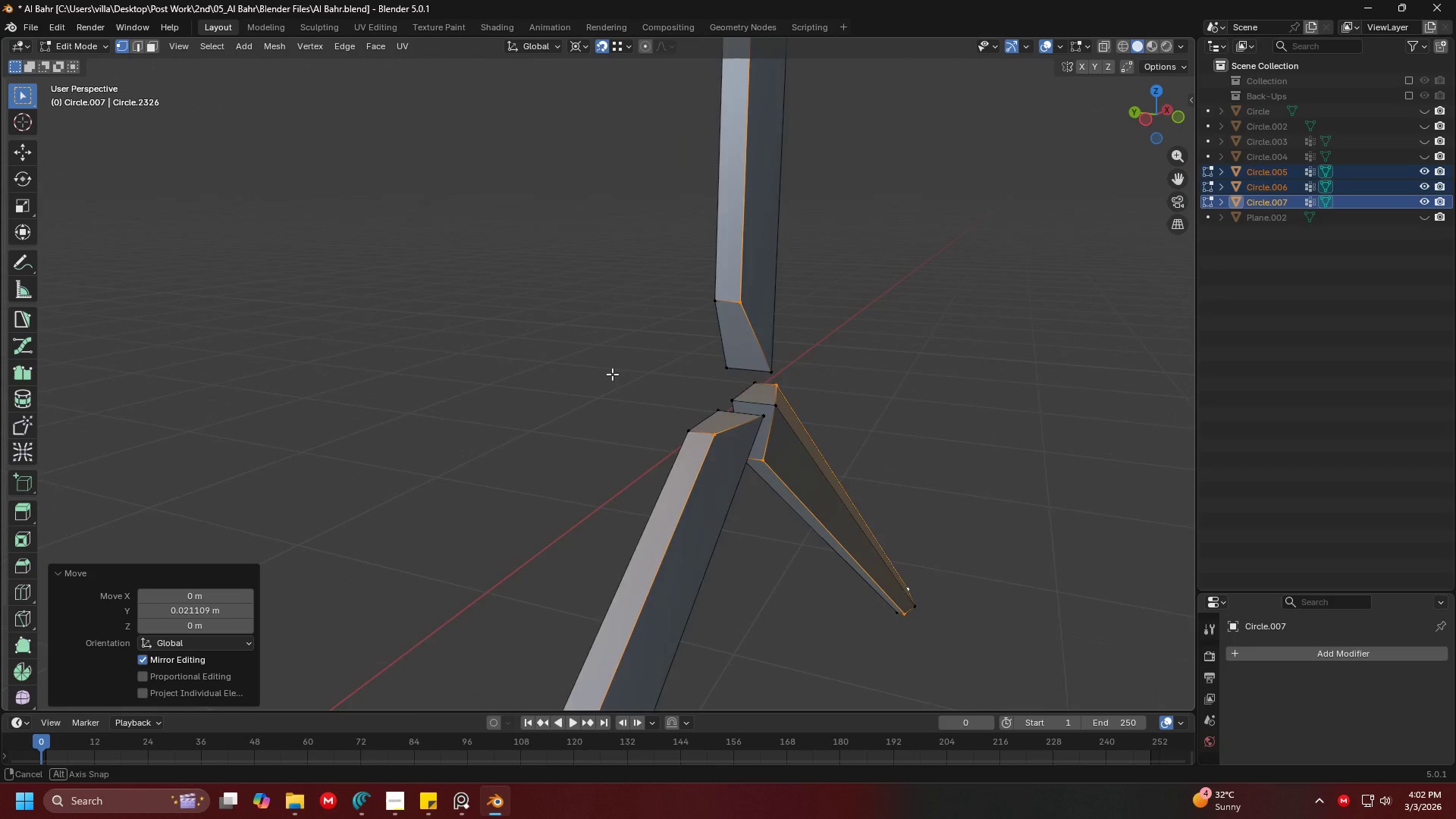 
scroll: coordinate [642, 409], scroll_direction: up, amount: 7.0
 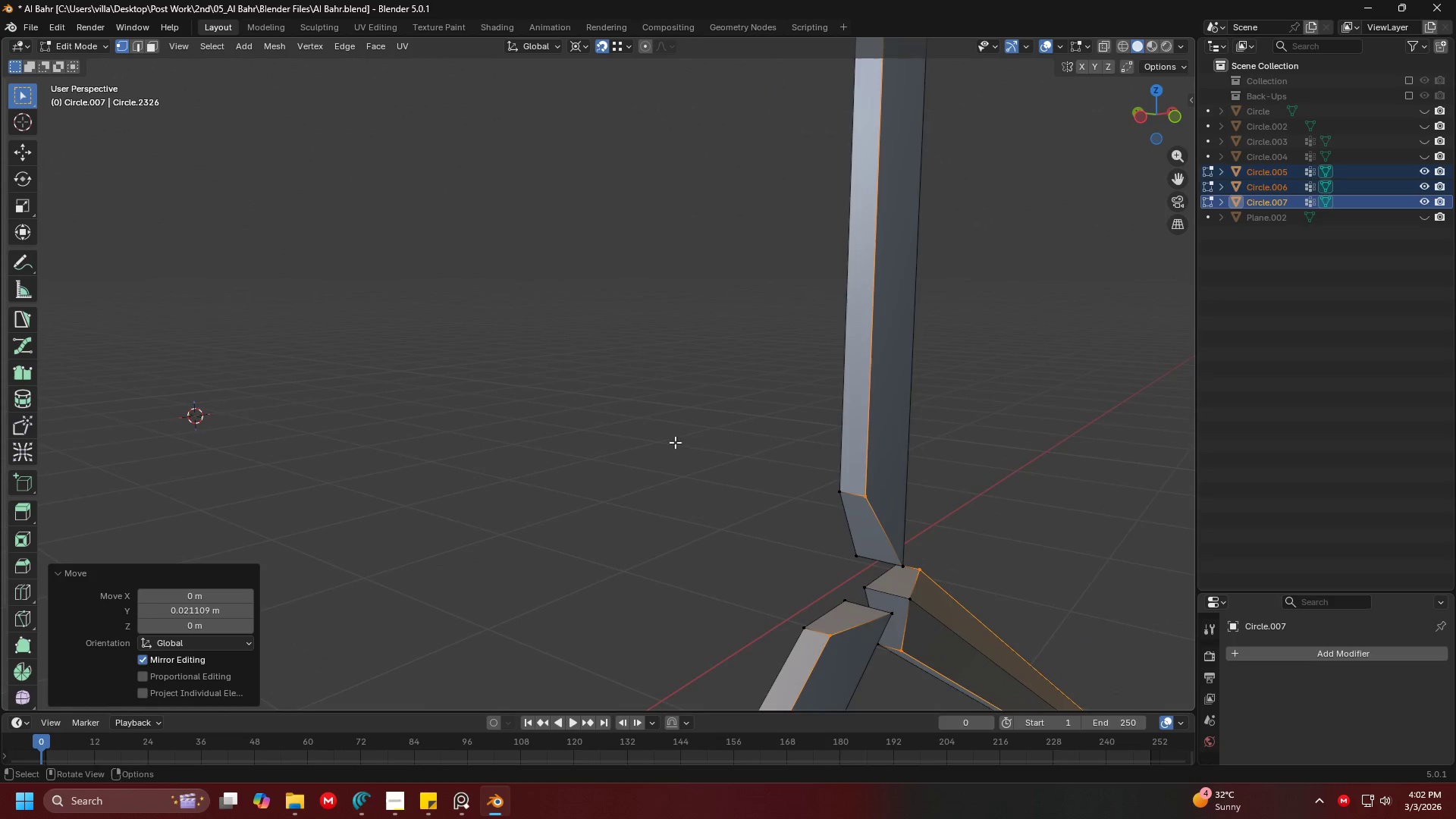 
key(Alt+AltLeft)
 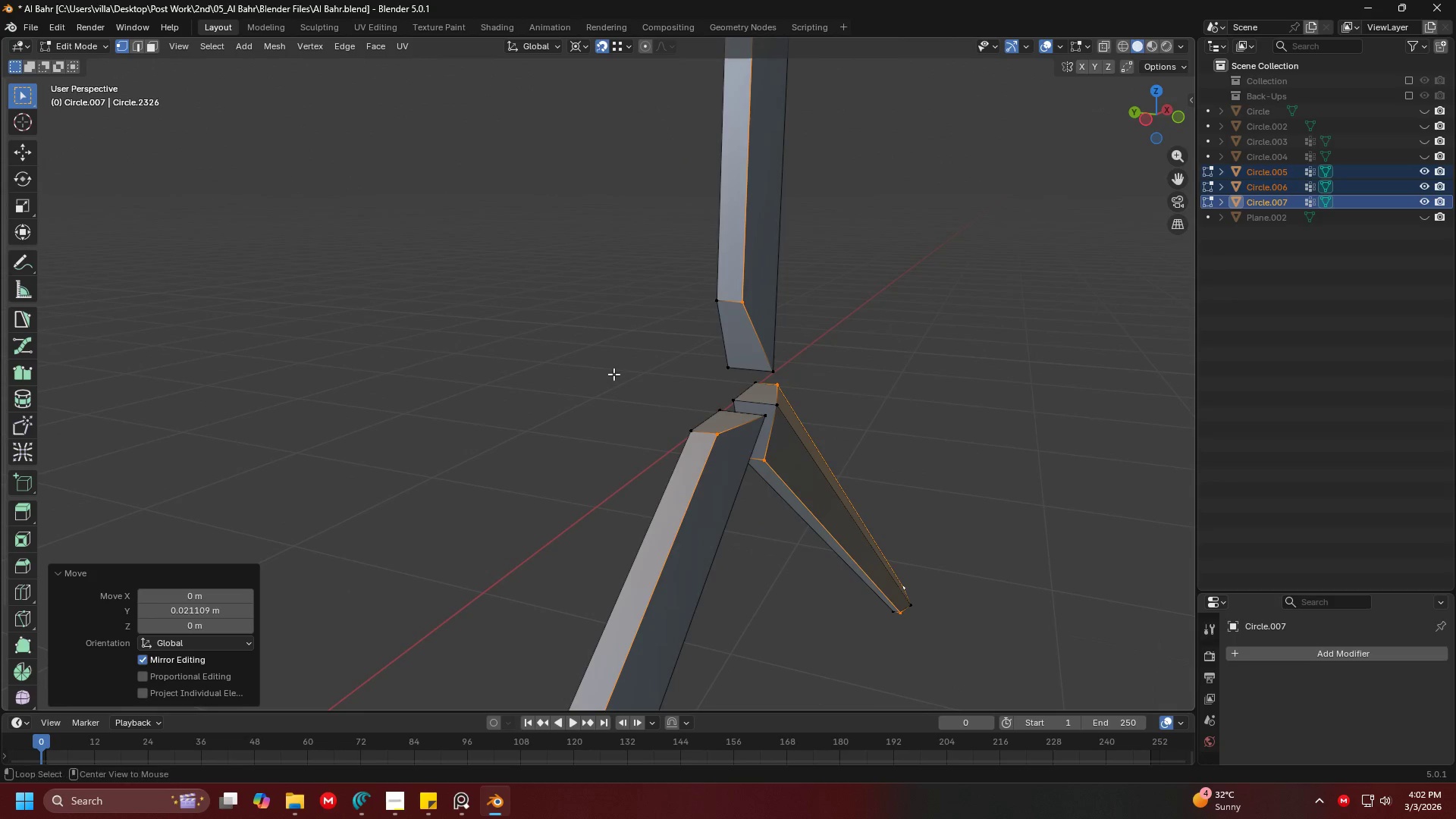 
key(Alt+Tab)
 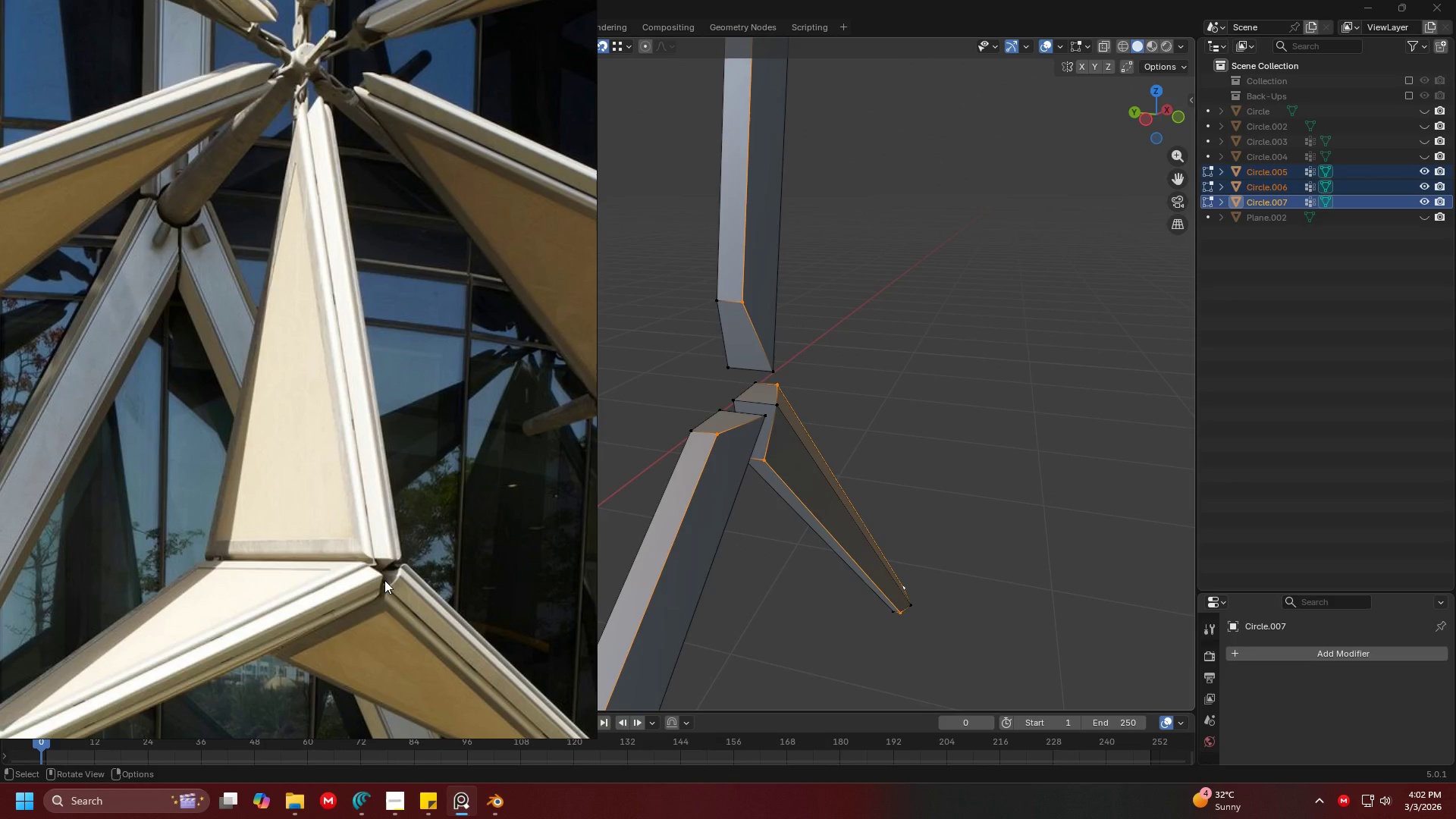 
key(Alt+AltLeft)
 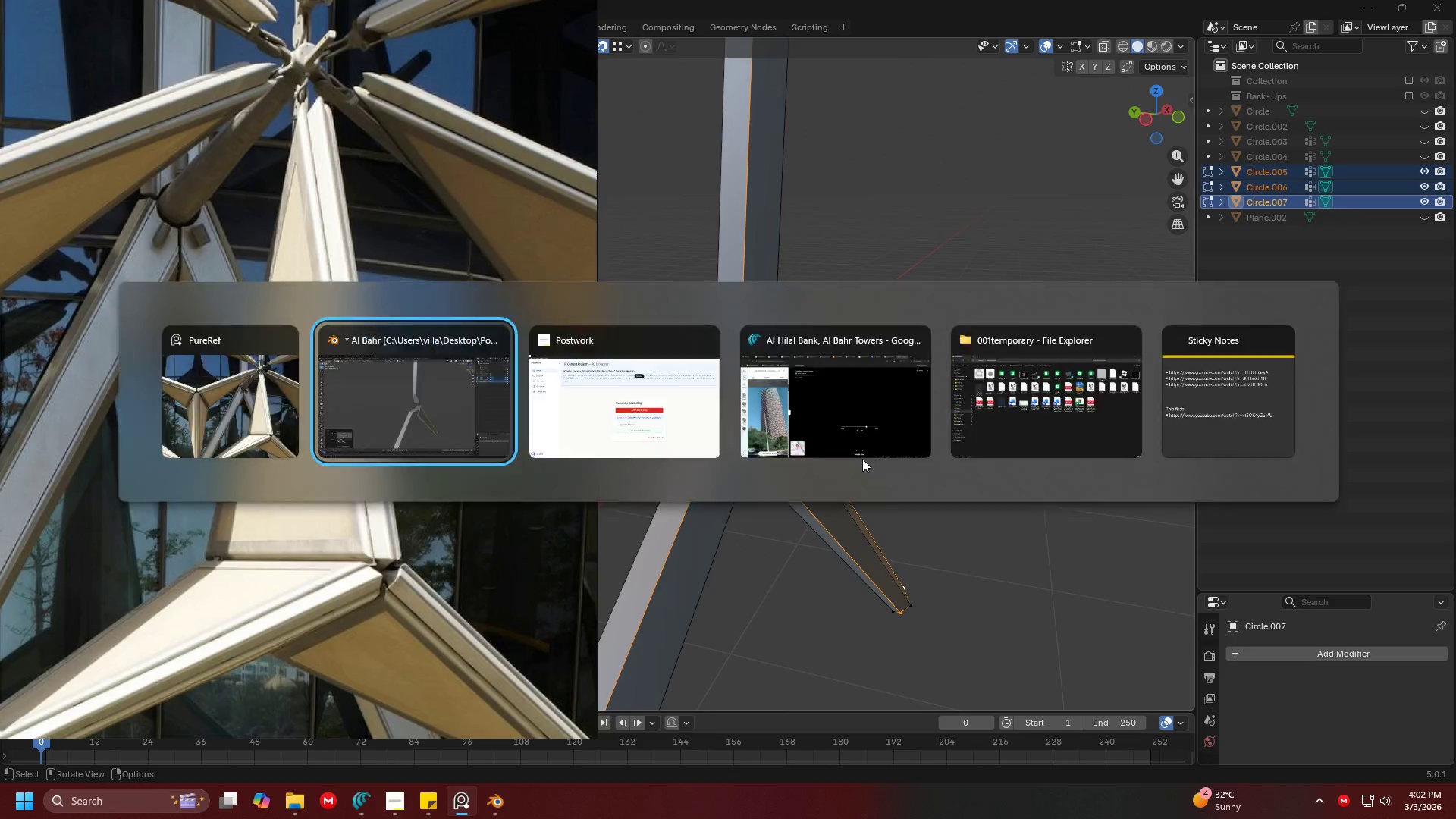 
key(Alt+Tab)
 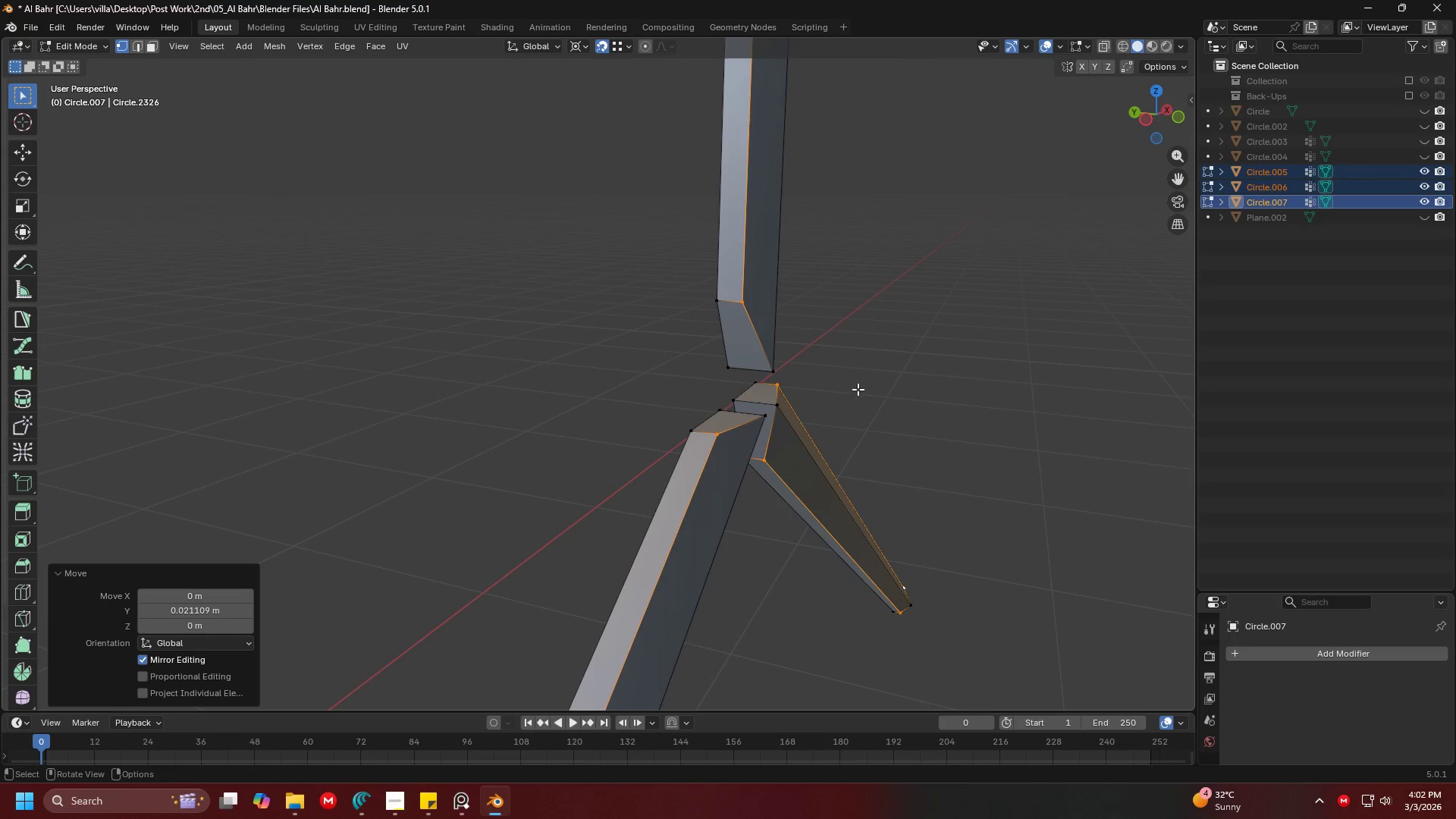 
left_click([859, 369])
 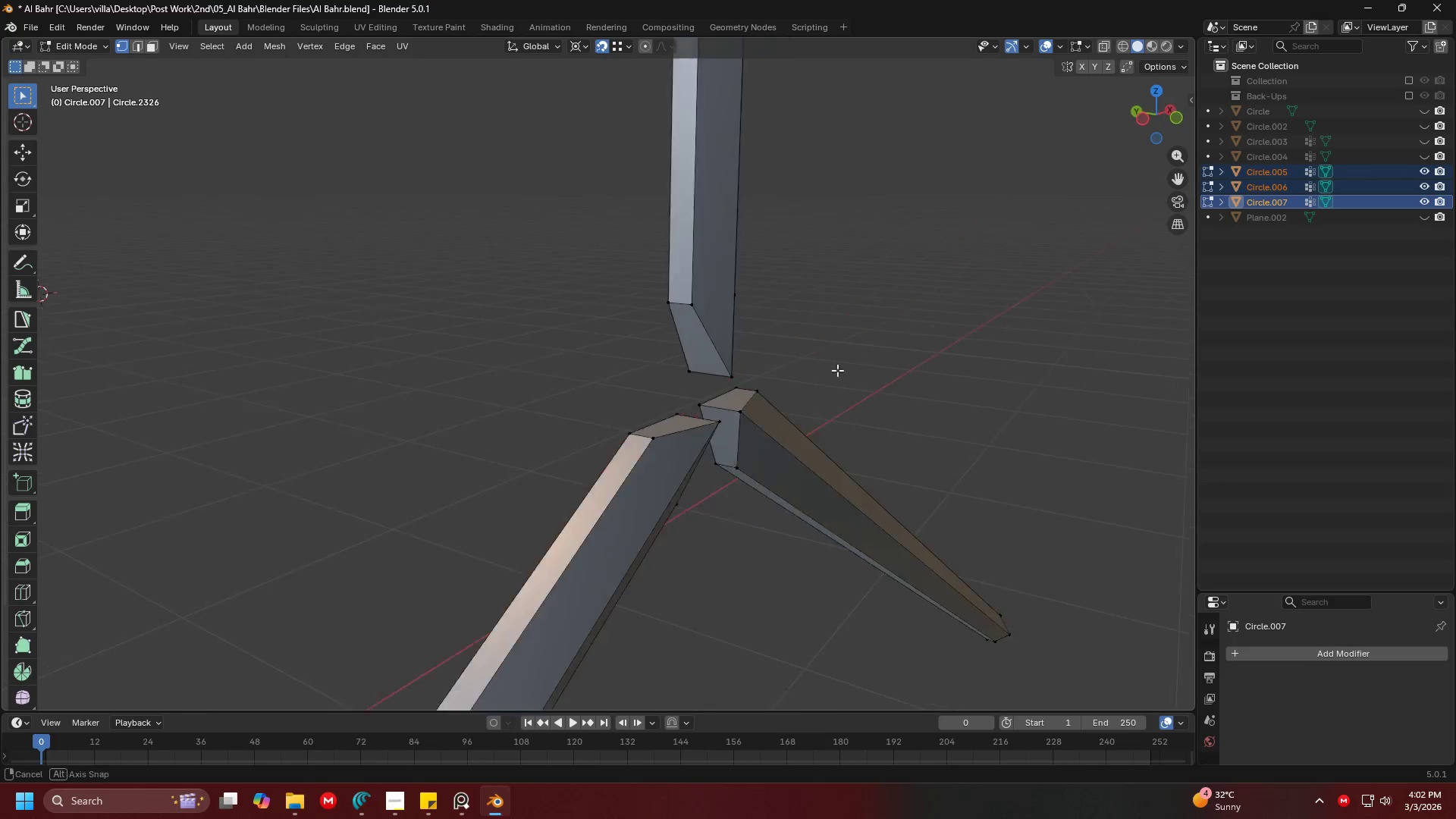 
key(Tab)
 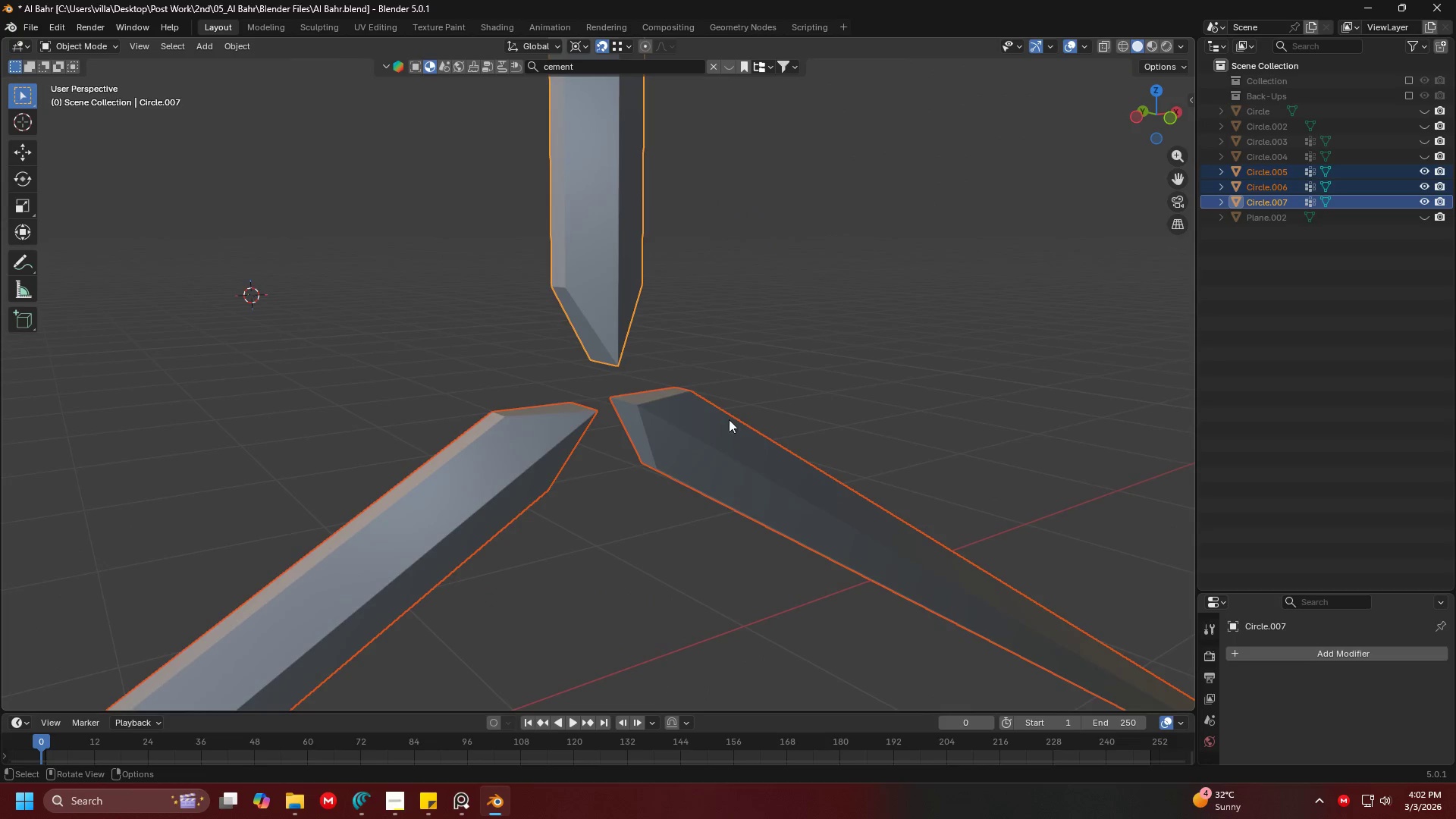 
left_click([708, 435])
 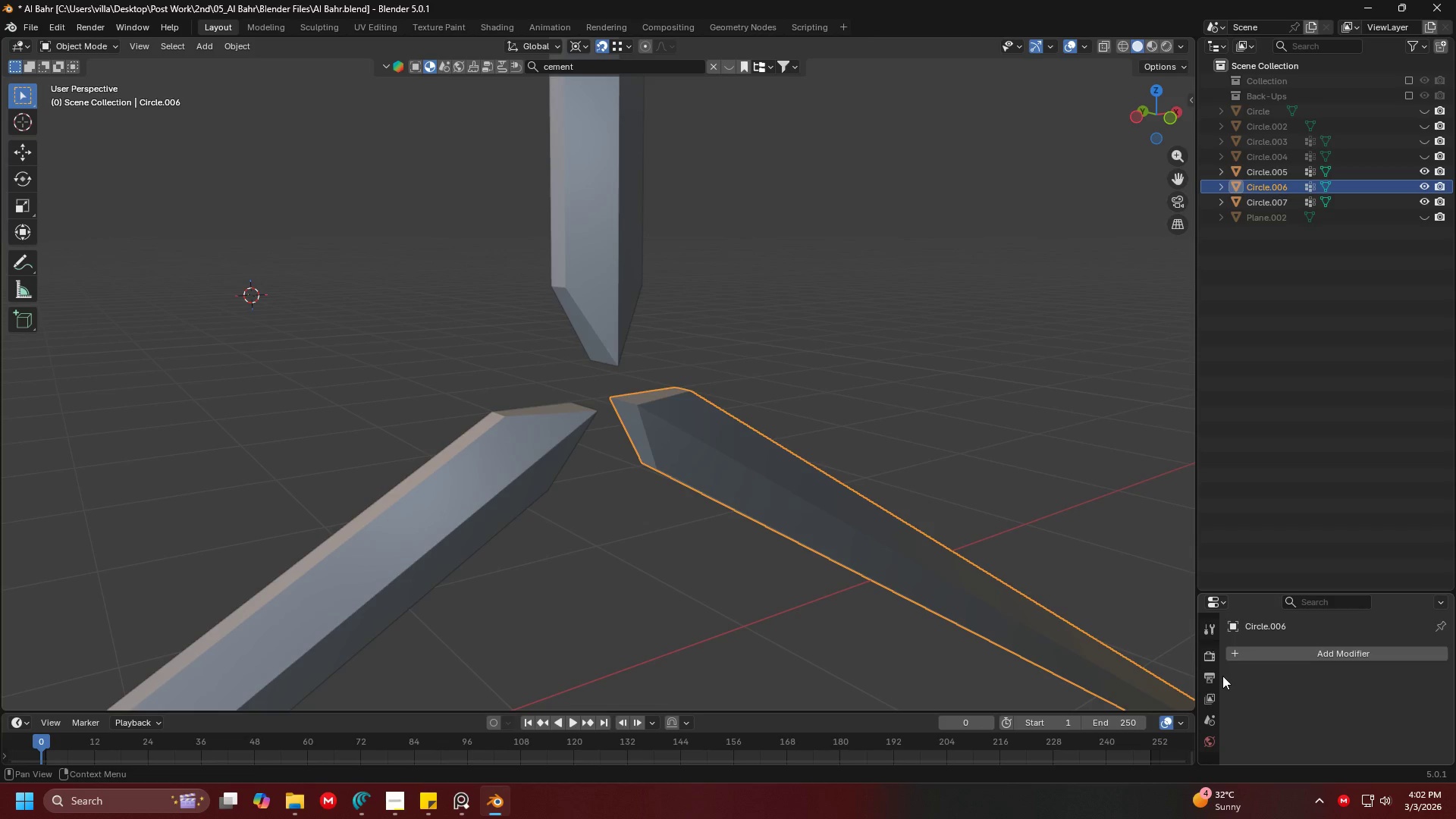 
hold_key(key=ShiftLeft, duration=0.8)
left_click([563, 458])
 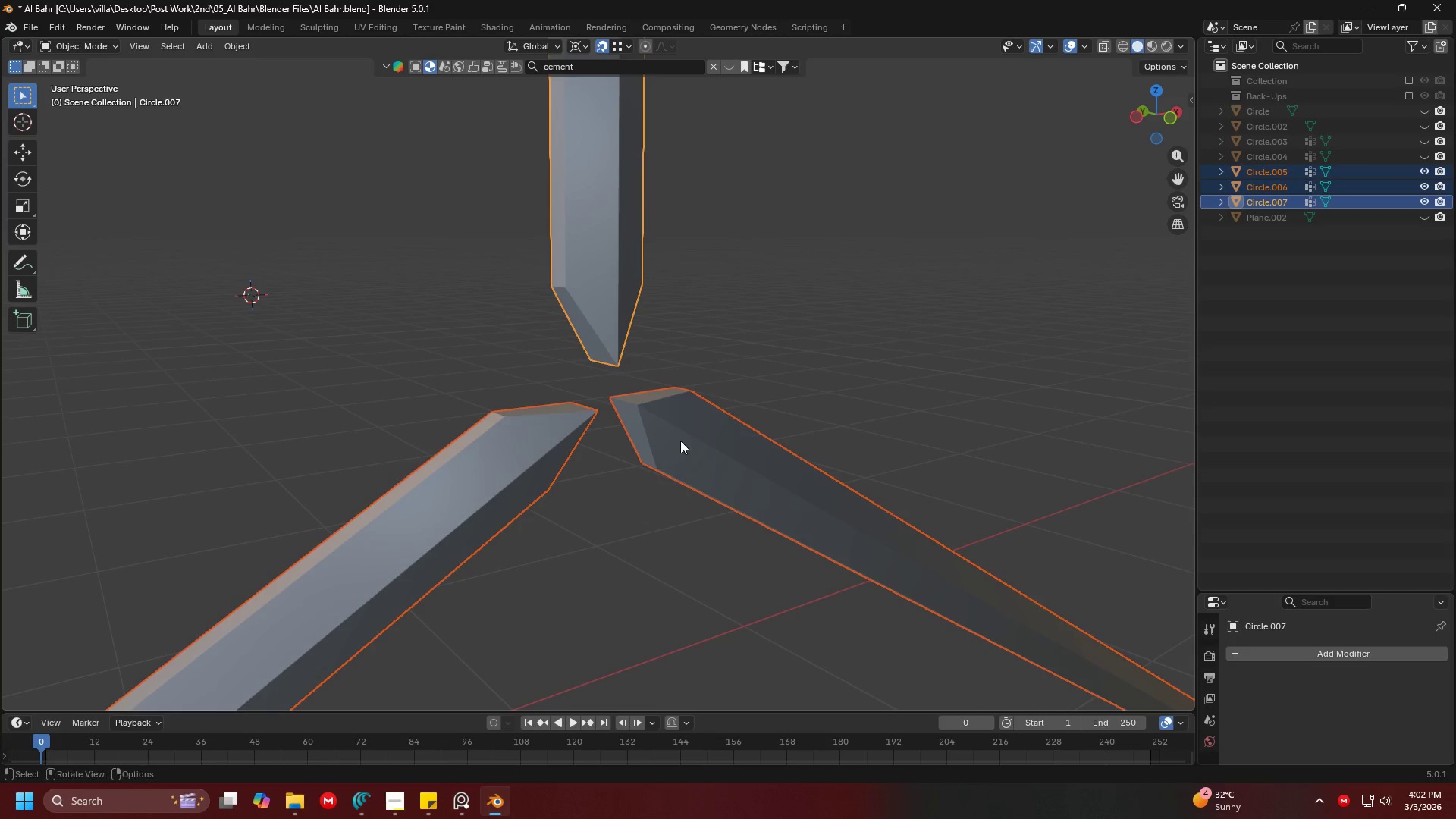 
key(Control+J)
 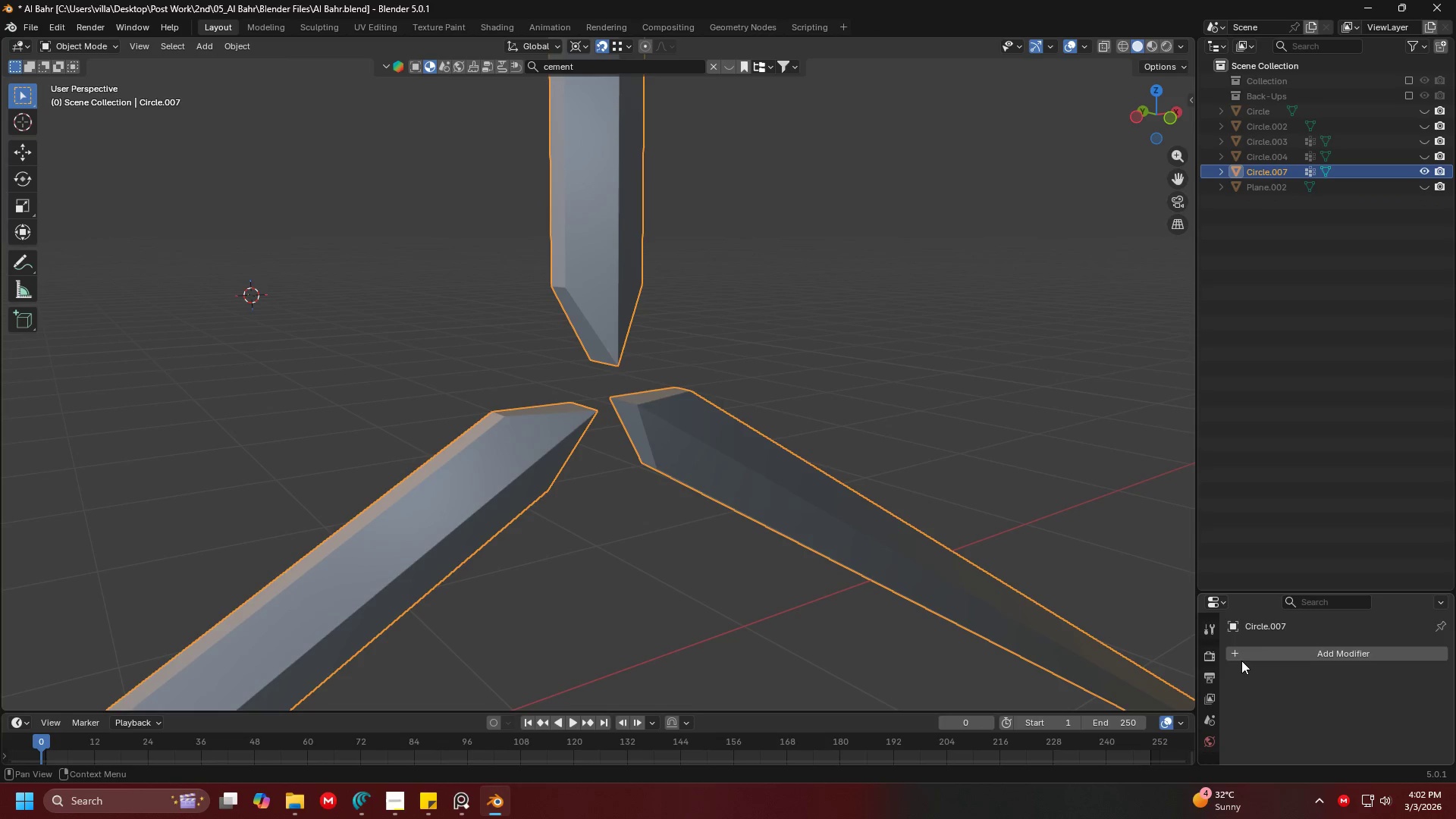 
left_click([1254, 656])
 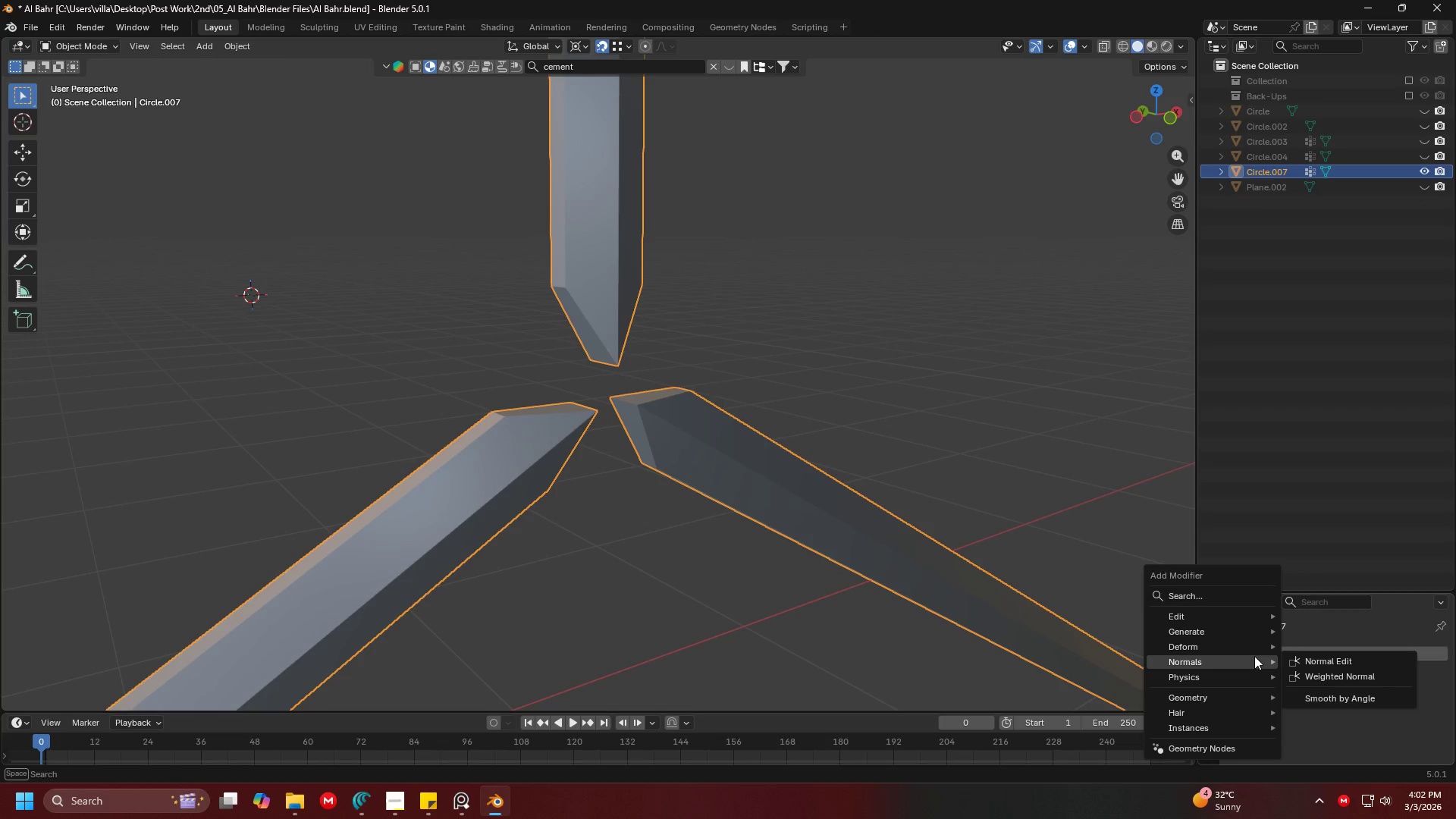 
left_click([1254, 656])
 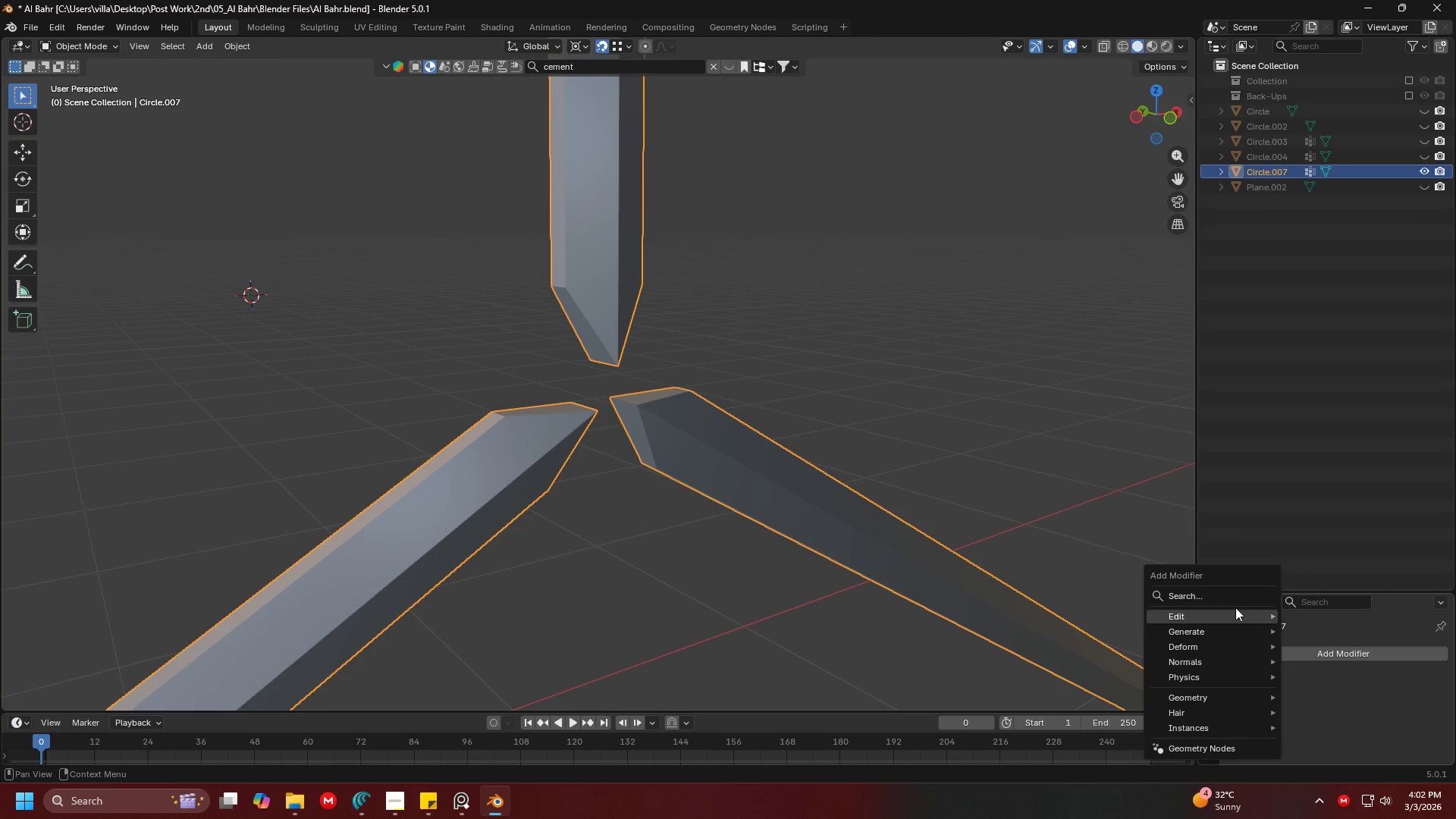 
left_click([1232, 598])
 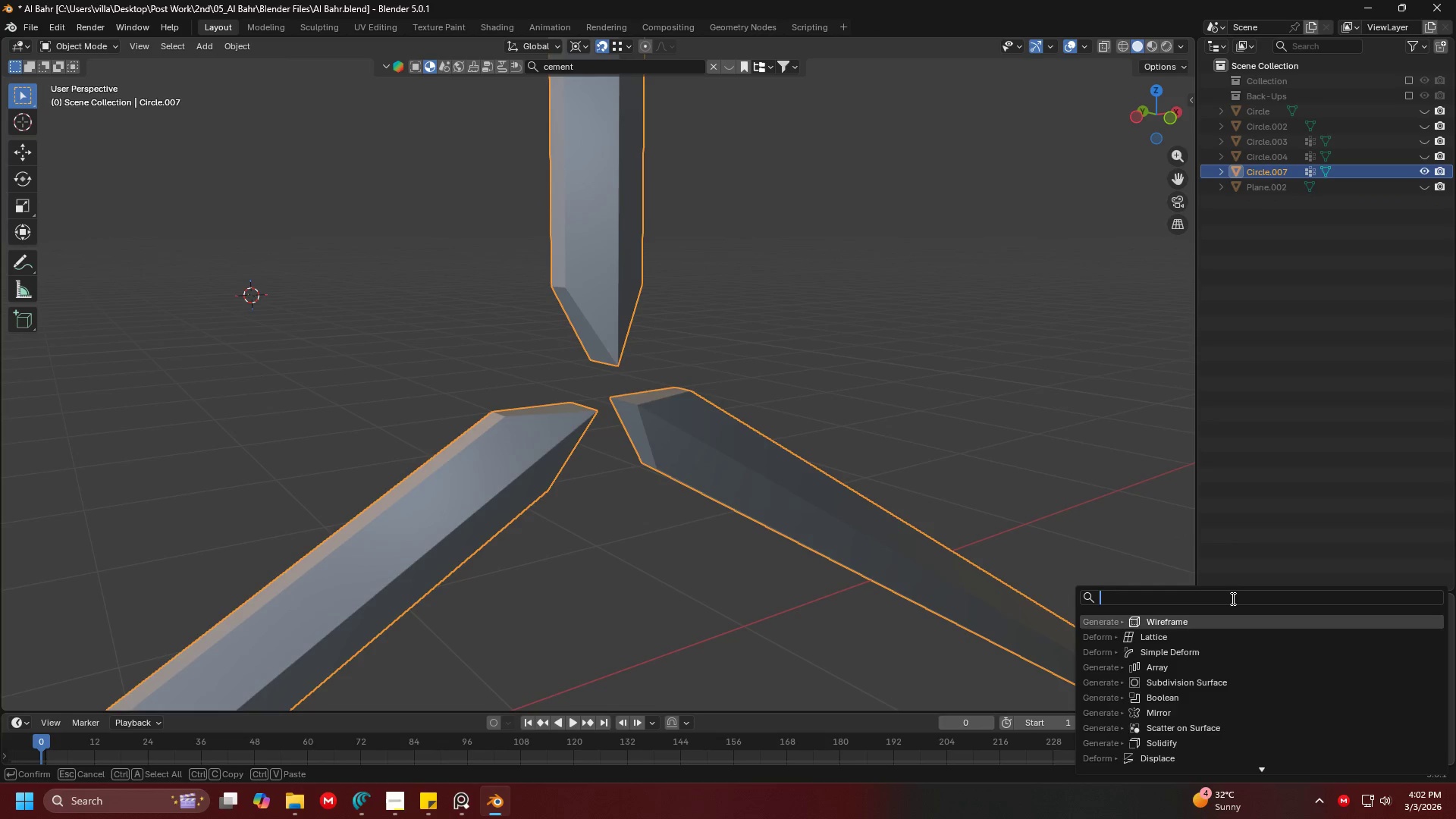 
type(beve)
 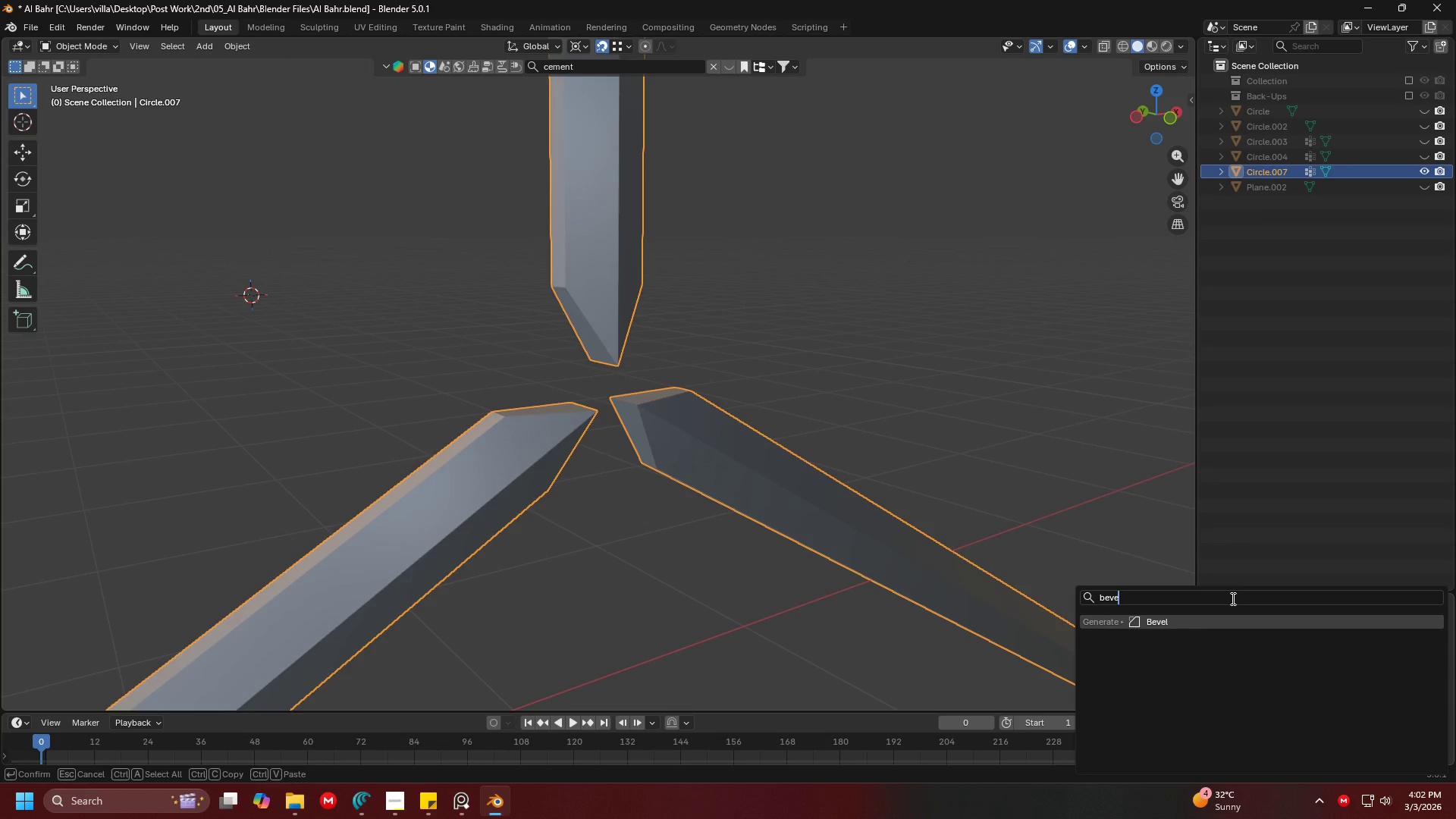 
key(Enter)
 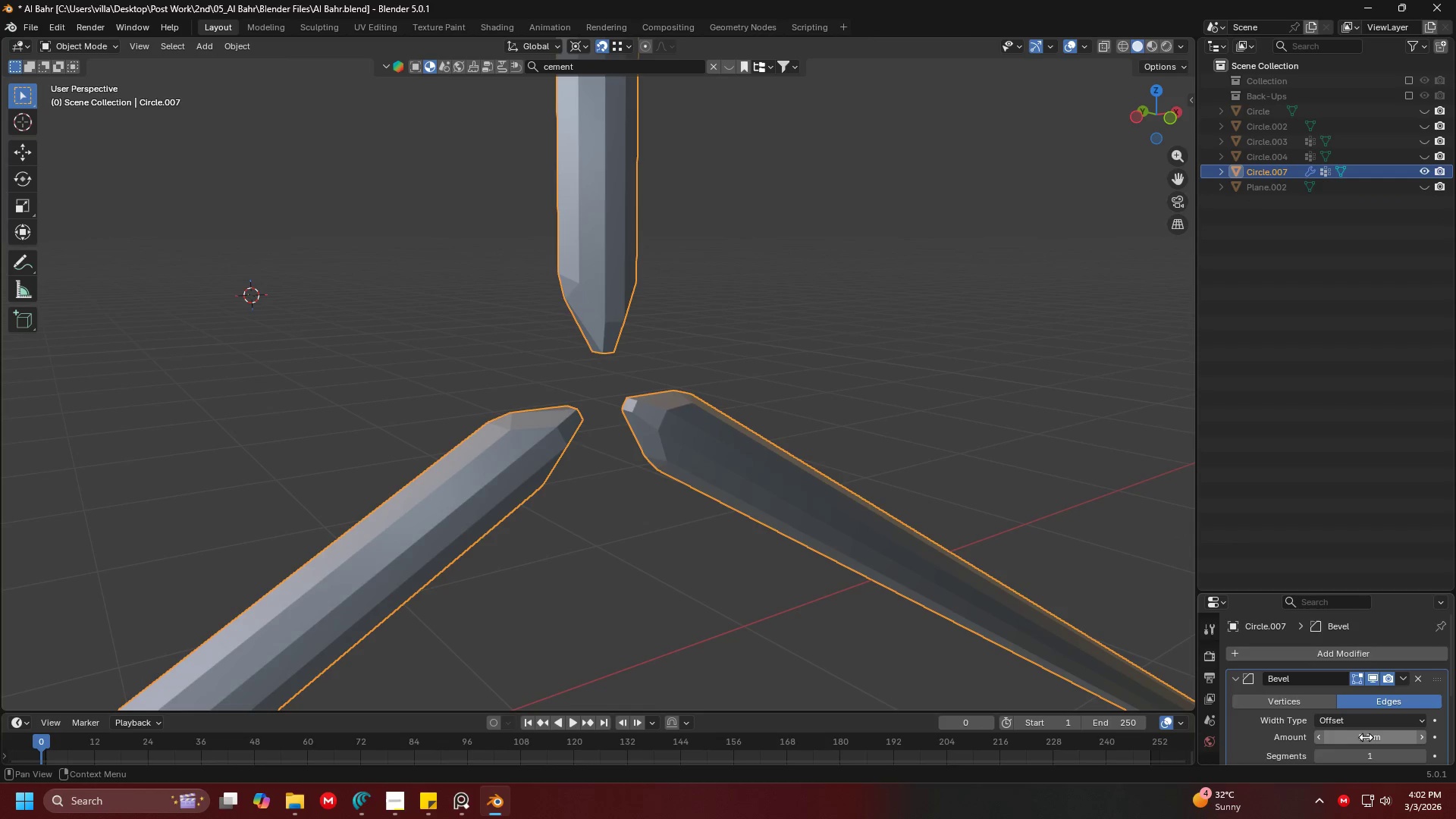 
left_click([1360, 652])
 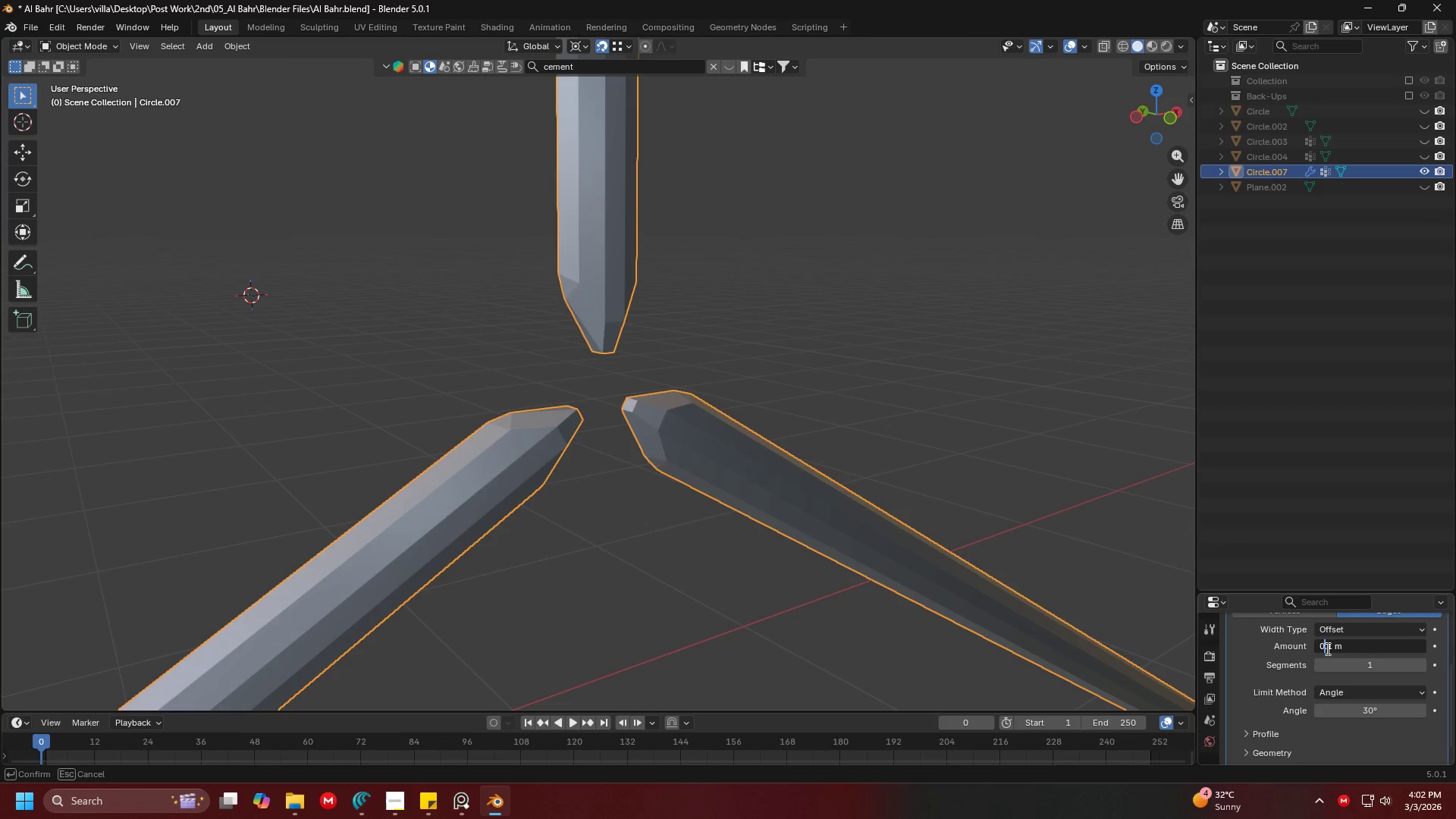 
scroll: coordinate [1366, 725], scroll_direction: down, amount: 3.0
 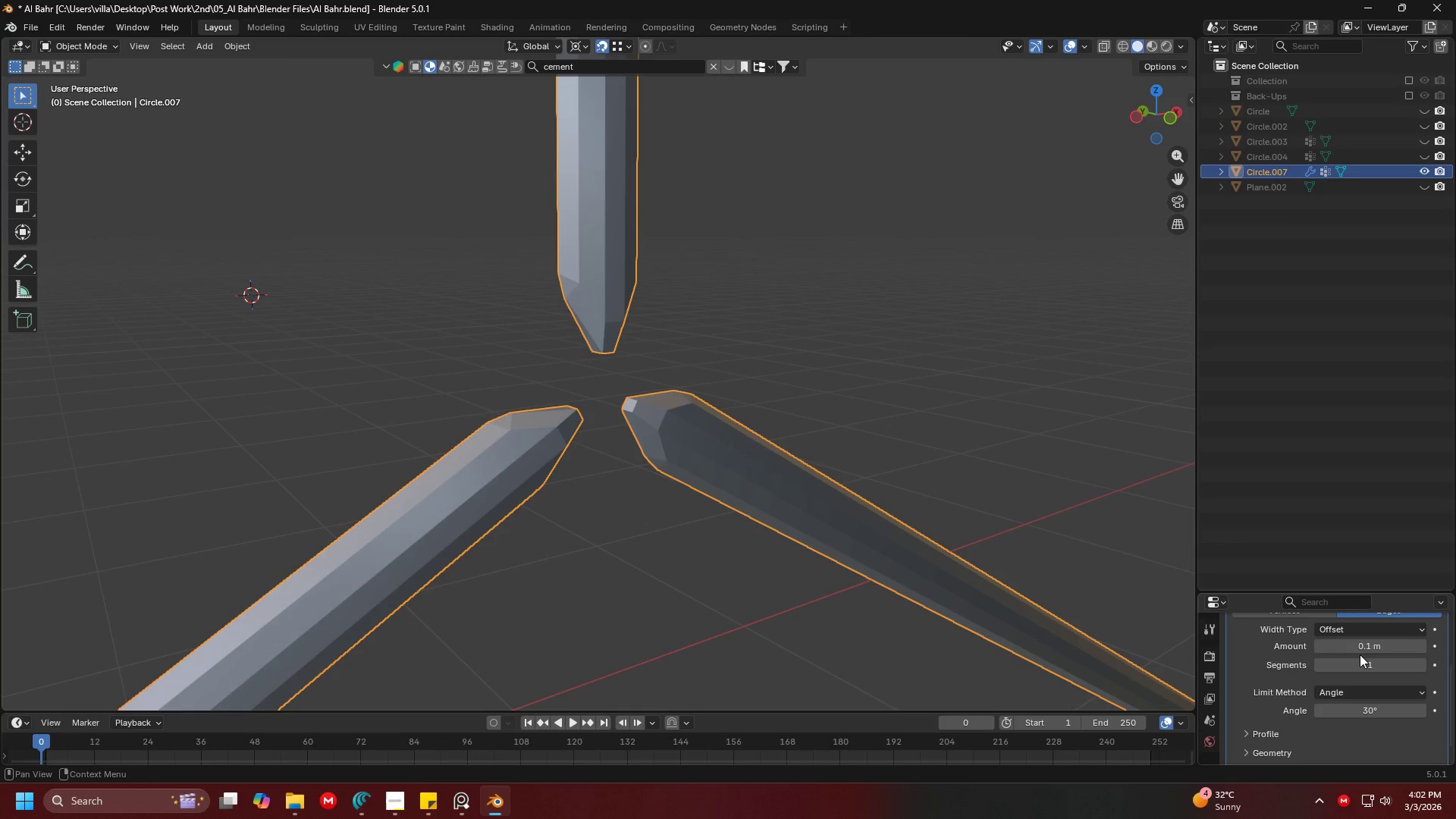 
double_click([1328, 648])
 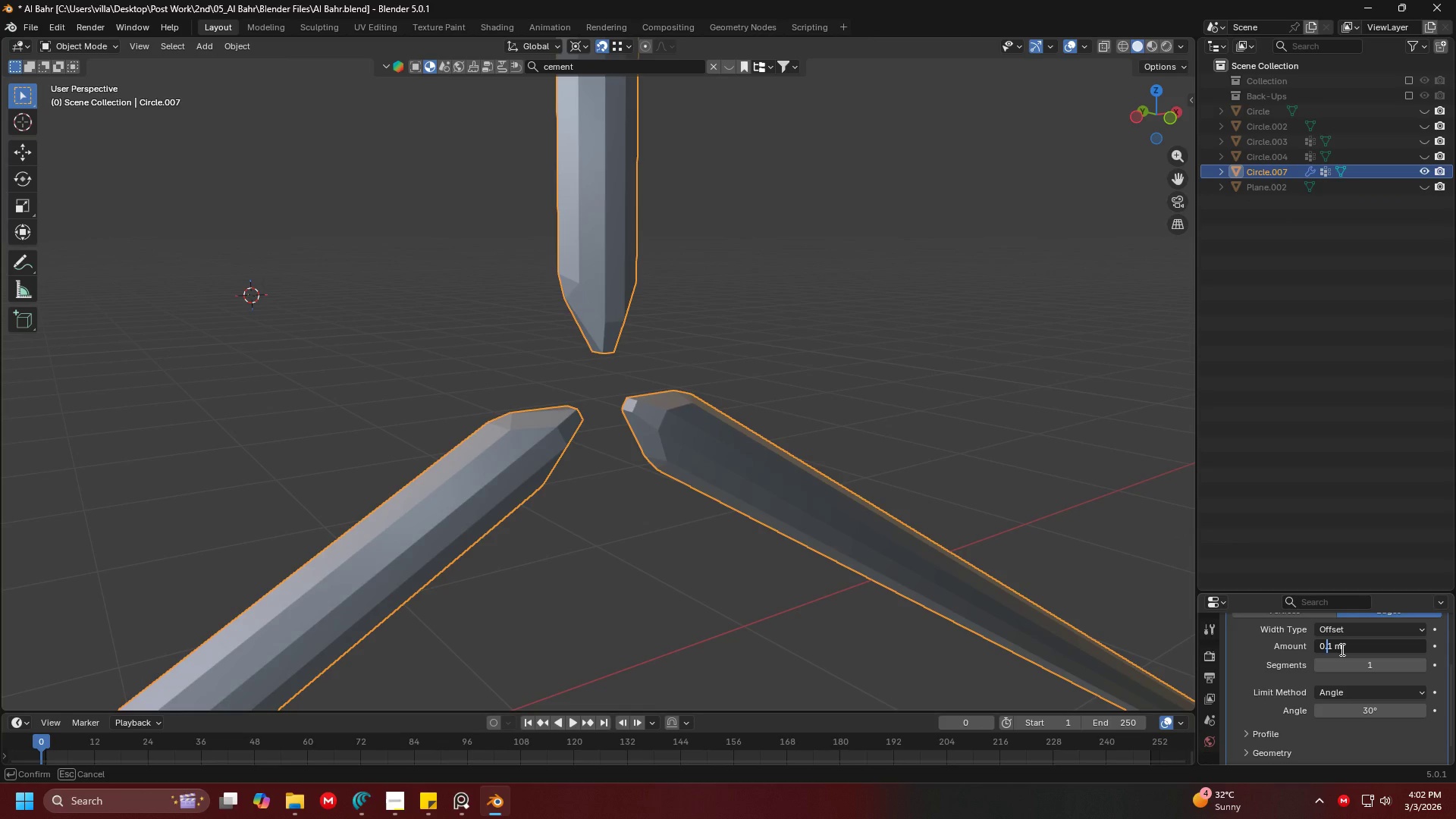 
key(0)
 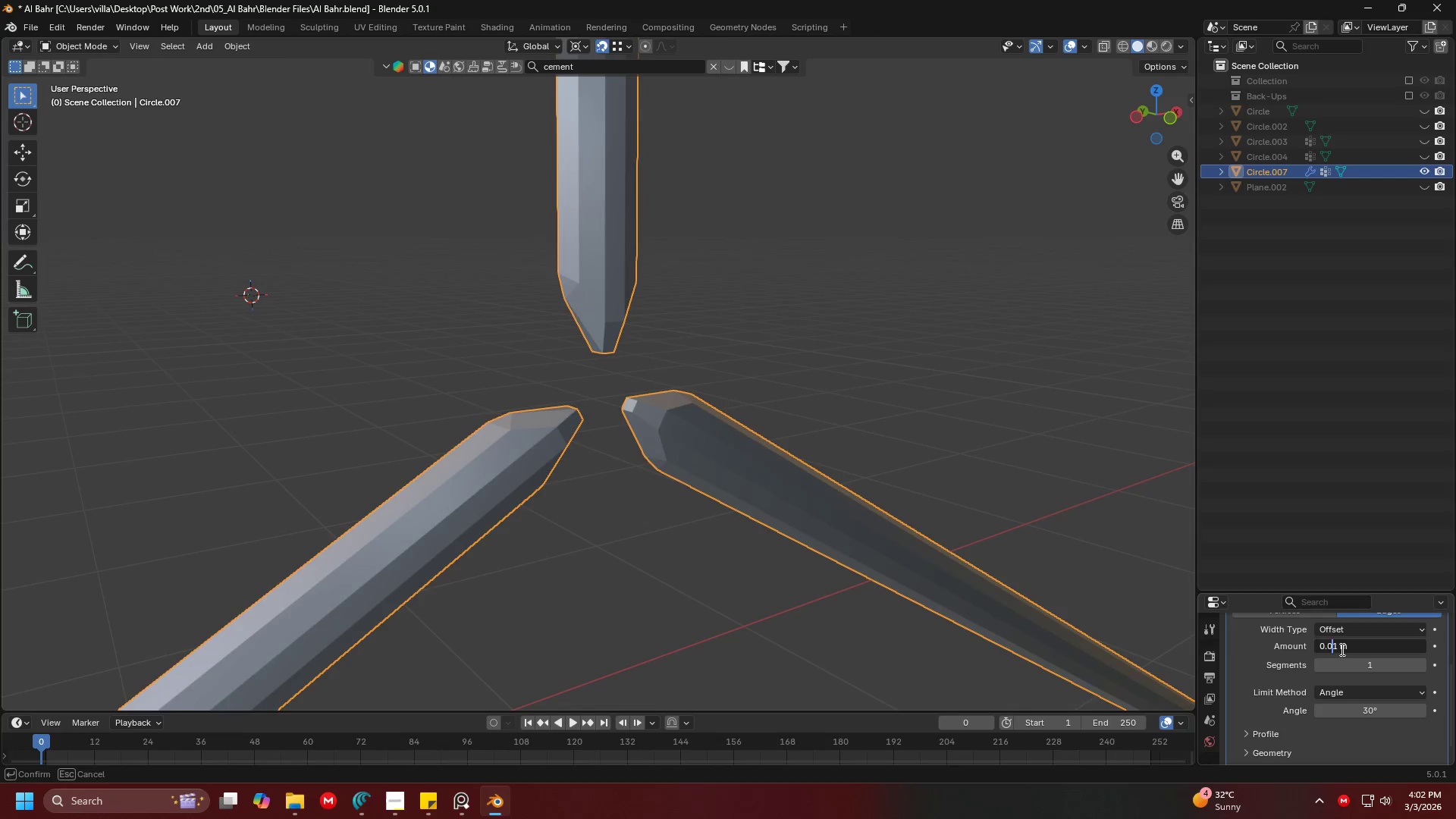 
key(Enter)
 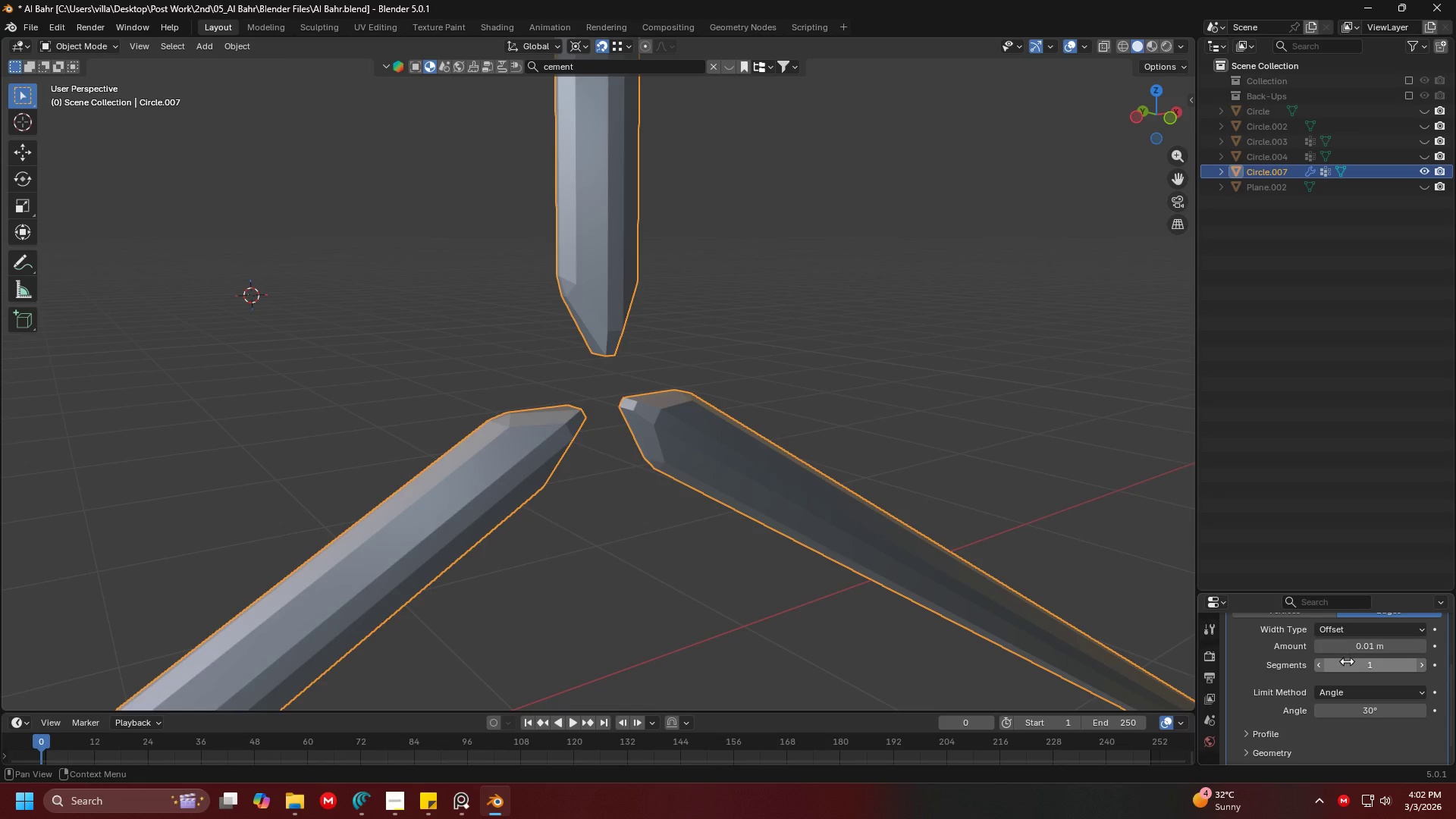 
left_click([1348, 648])
 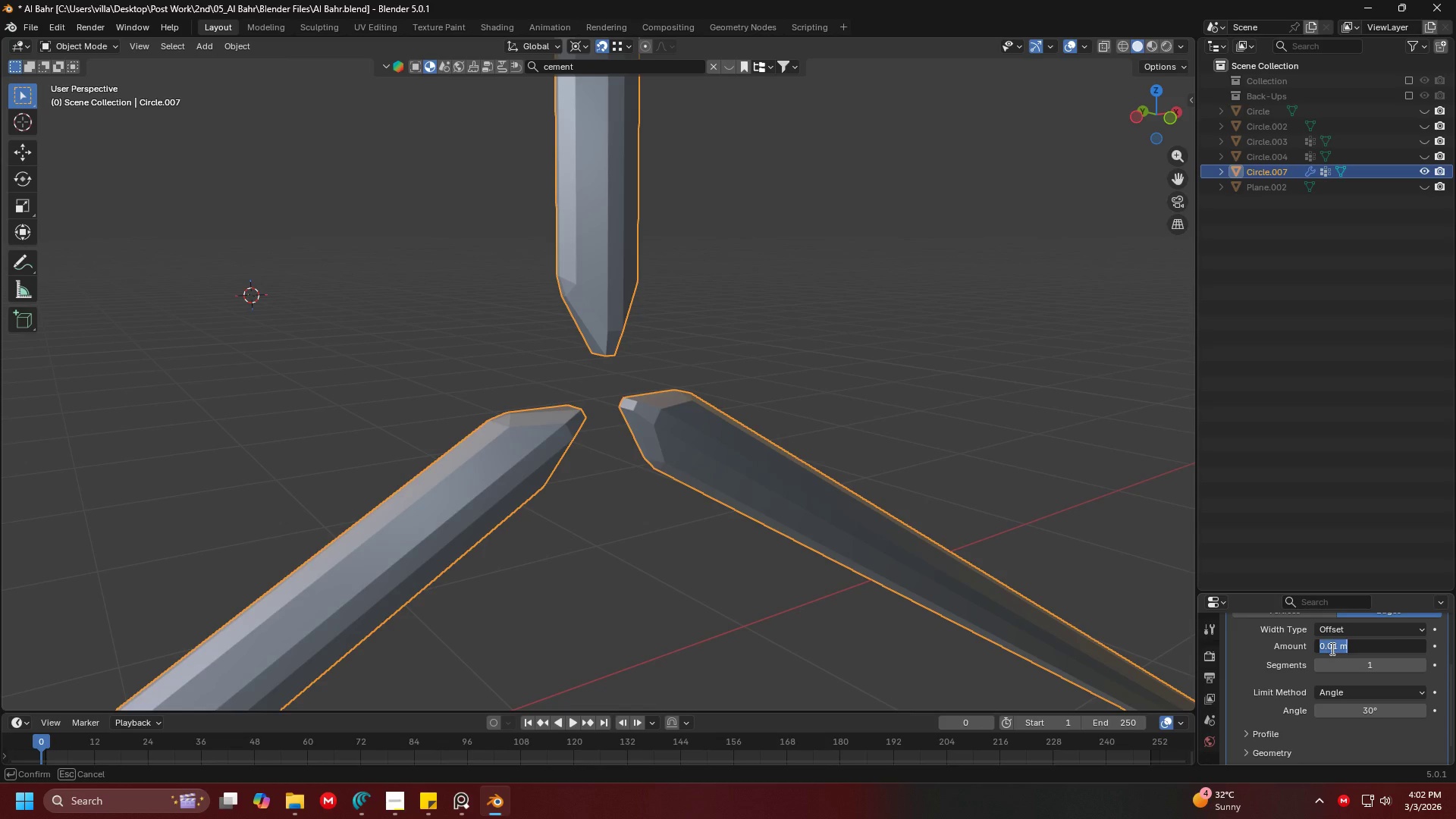 
left_click([1331, 648])
 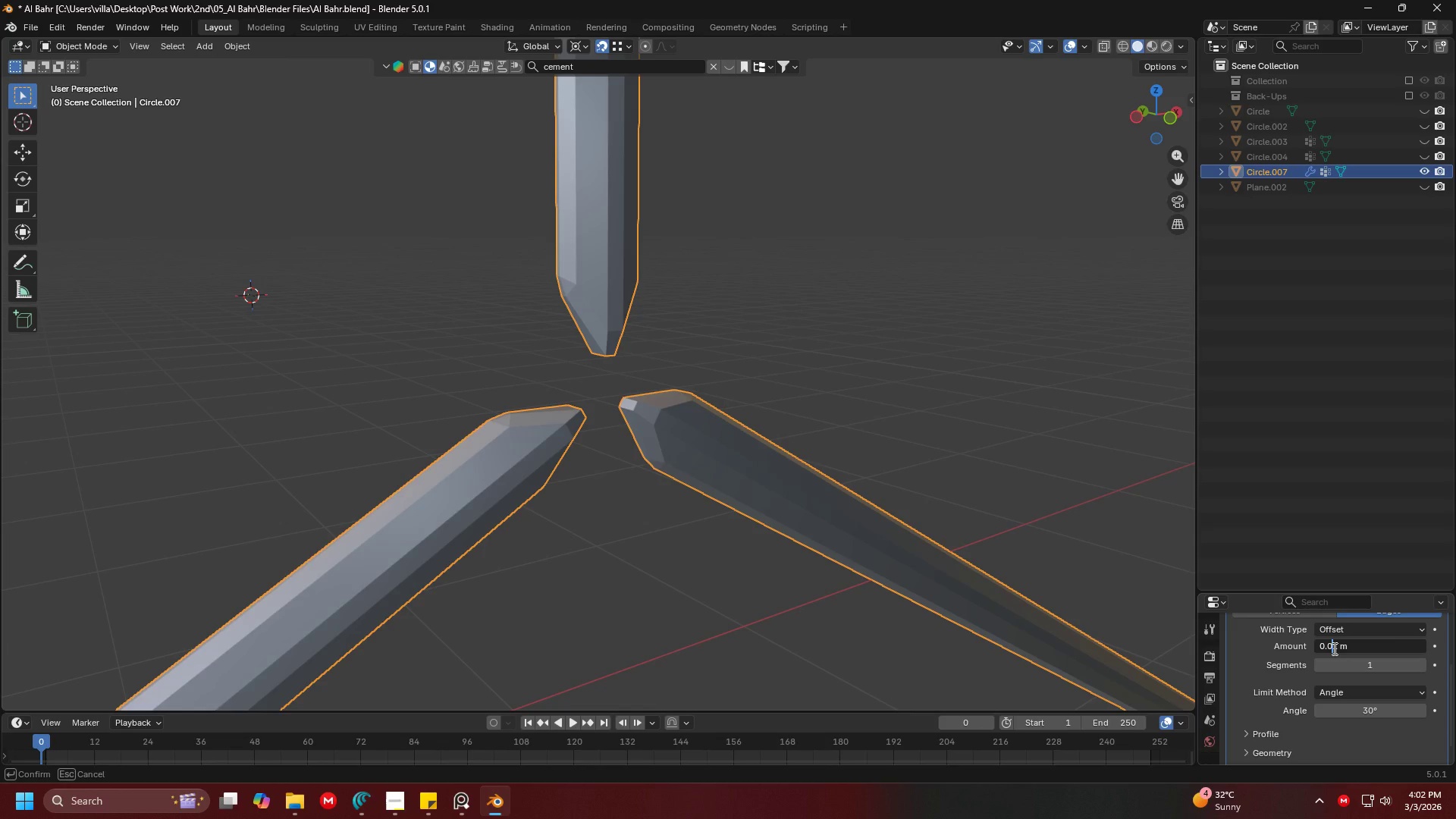 
key(0)
 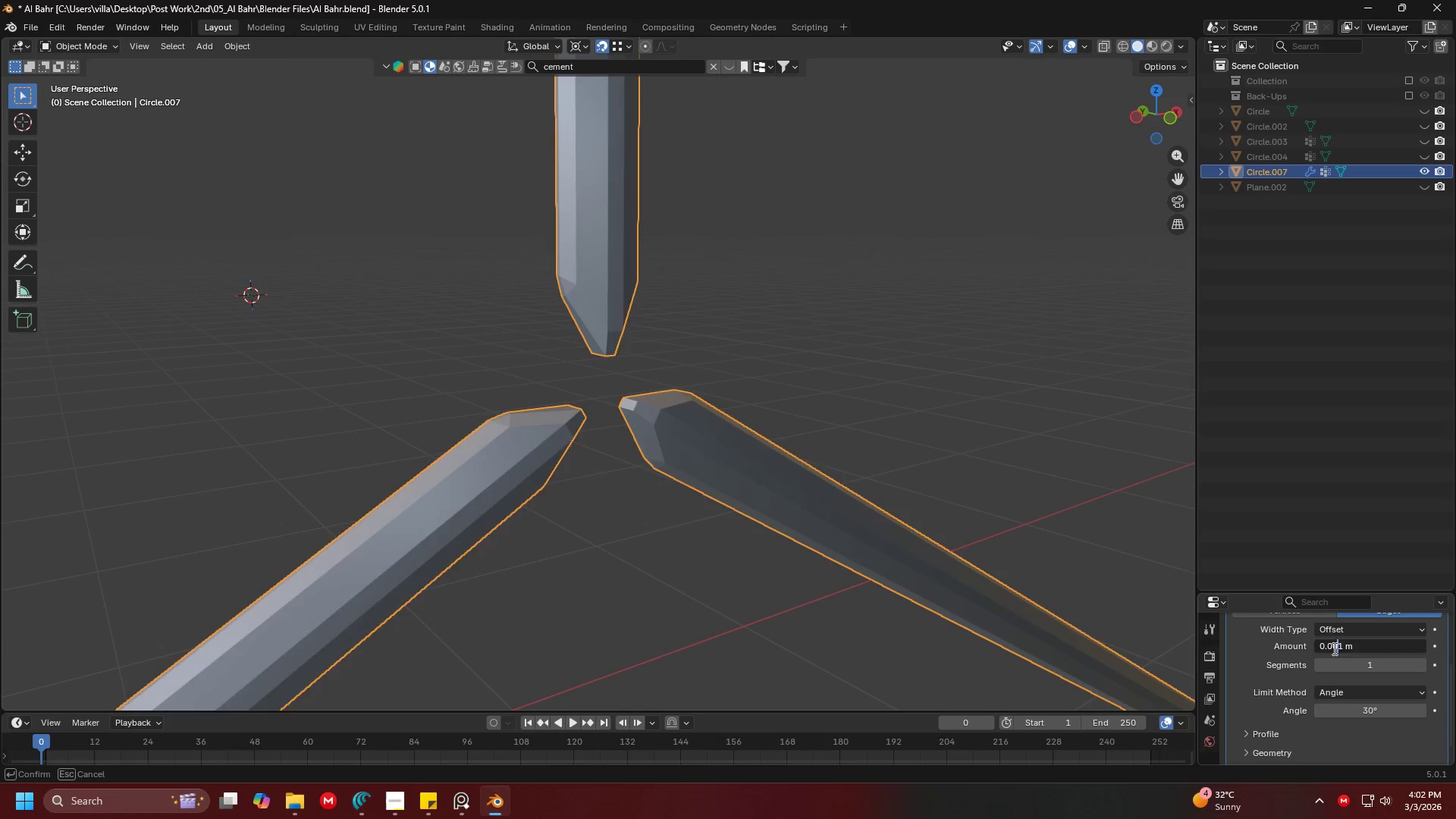 
key(Enter)
 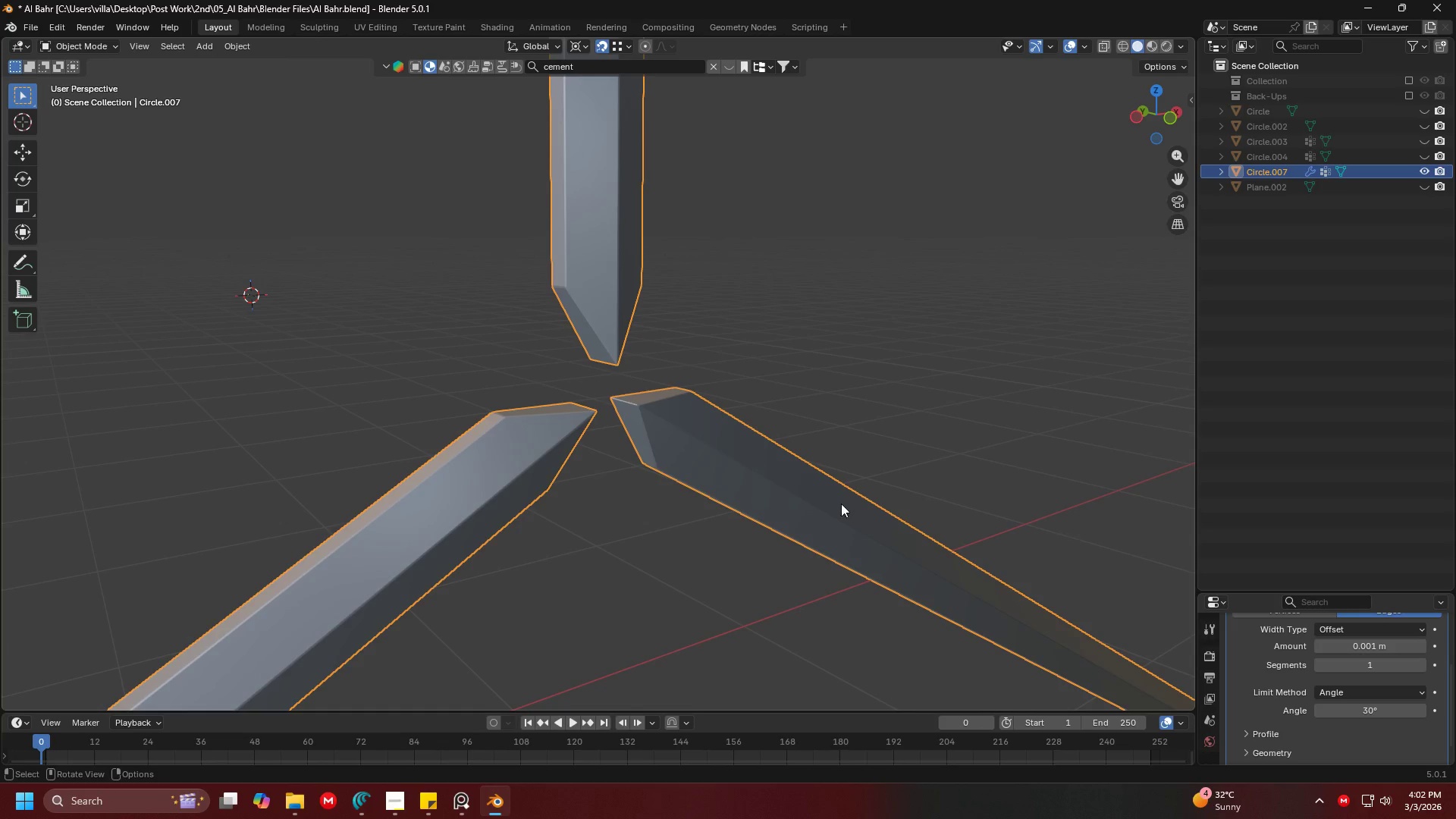 
scroll: coordinate [833, 397], scroll_direction: down, amount: 4.0
 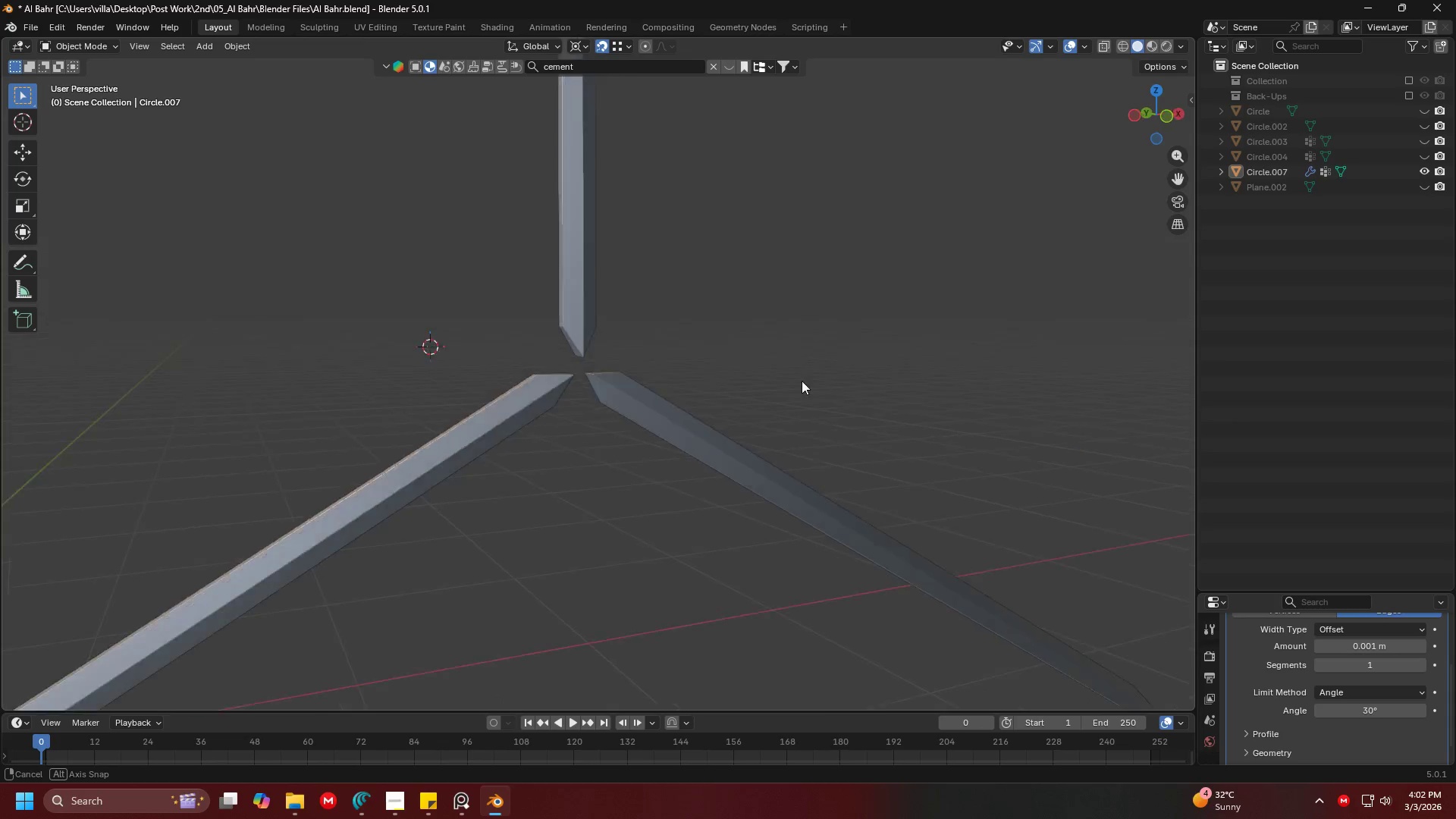 
key(Shift+ShiftLeft)
 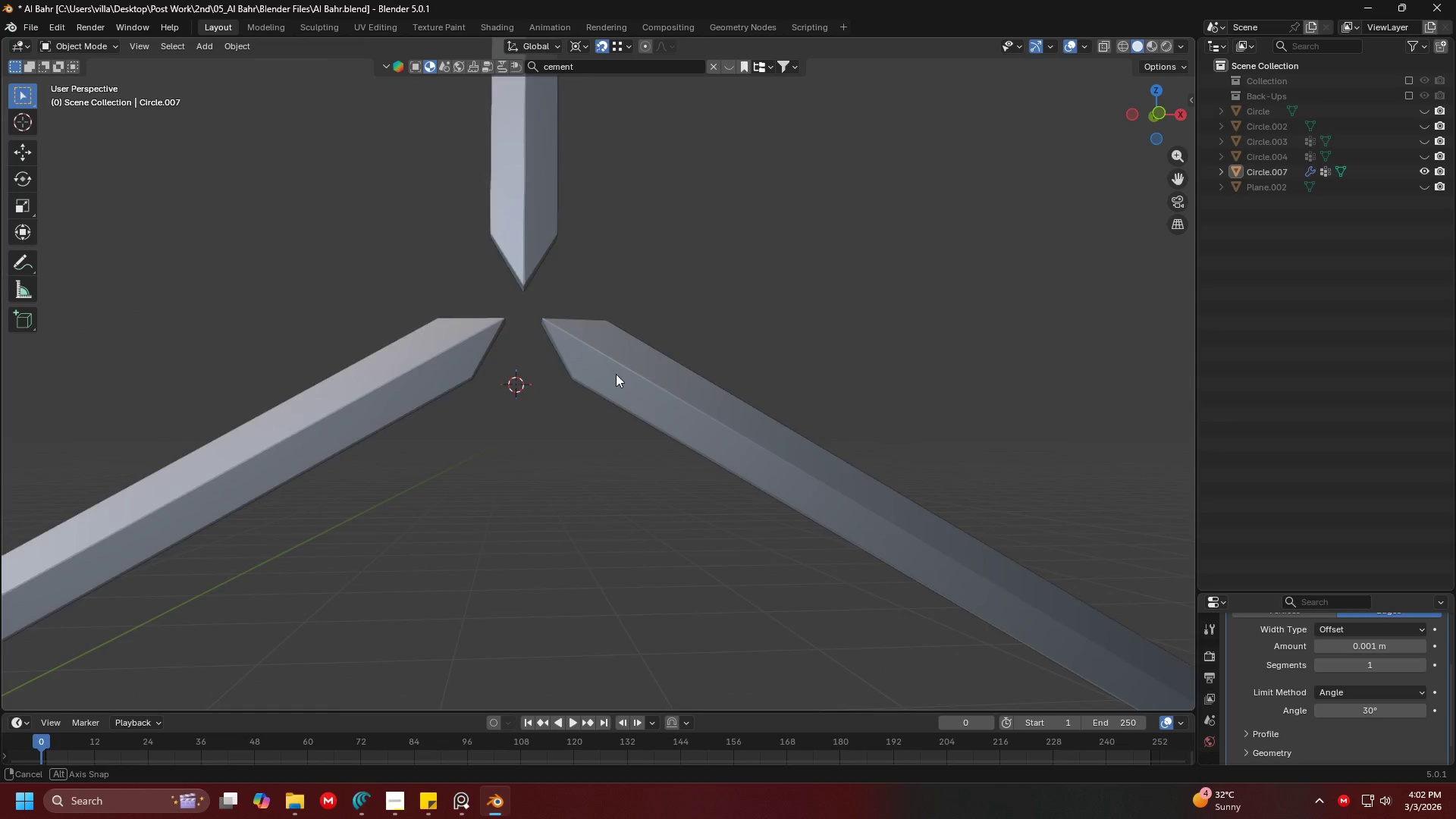 
scroll: coordinate [718, 347], scroll_direction: up, amount: 4.0
 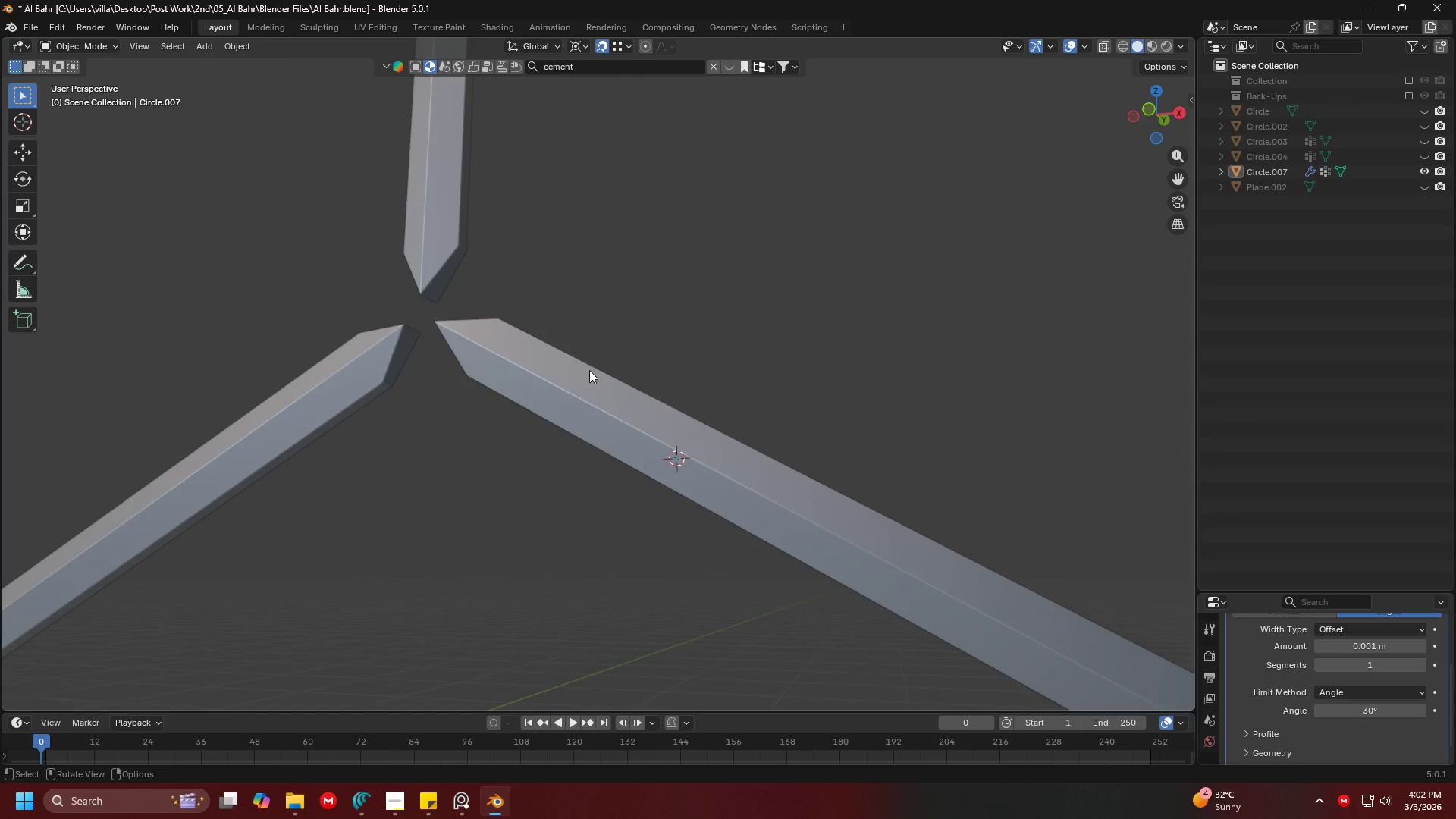 
left_click([654, 397])
 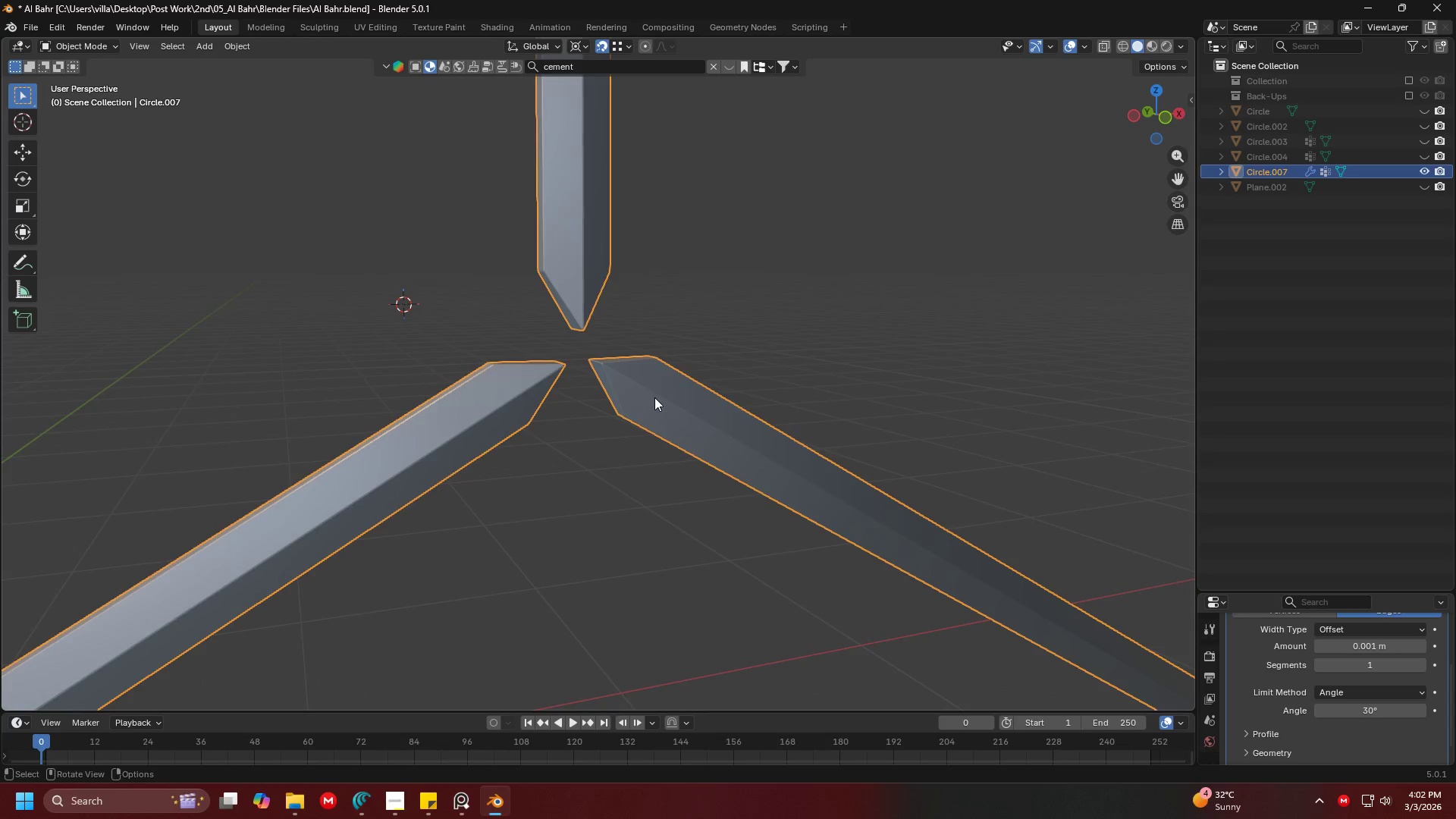 
scroll: coordinate [619, 414], scroll_direction: down, amount: 8.0
 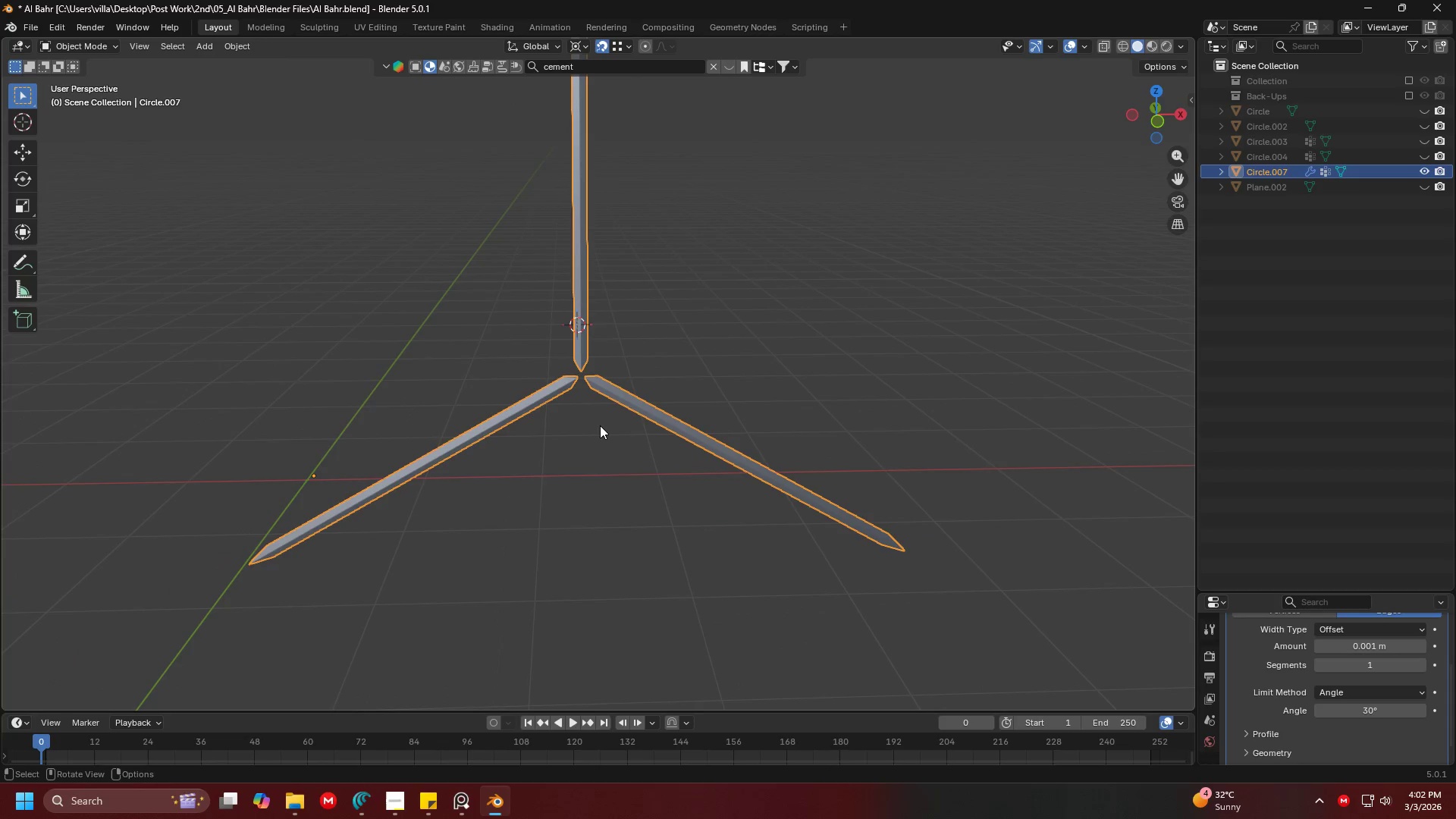 
key(Control+A)
 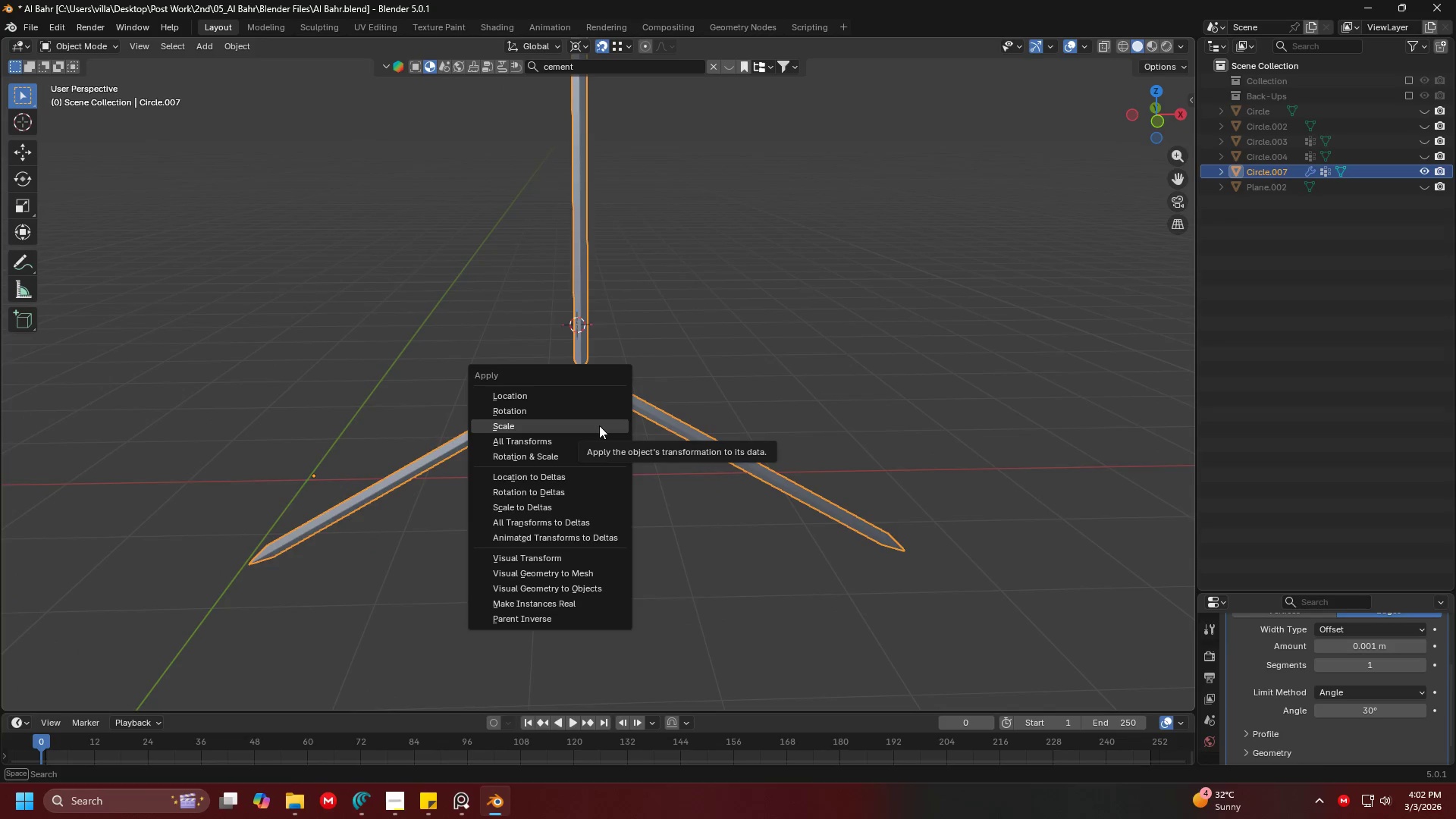 
left_click([599, 425])
 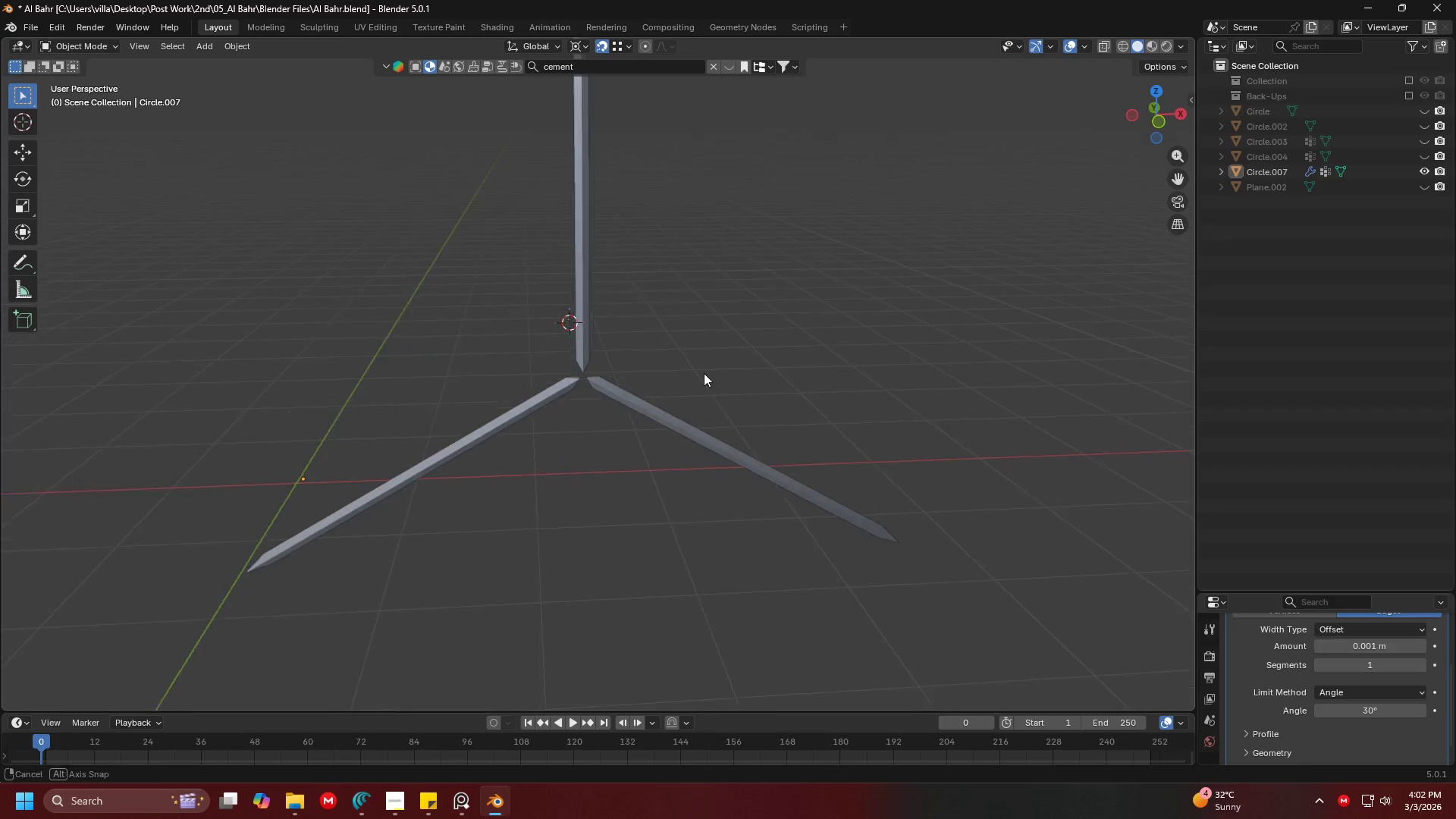 
scroll: coordinate [649, 507], scroll_direction: up, amount: 14.0
 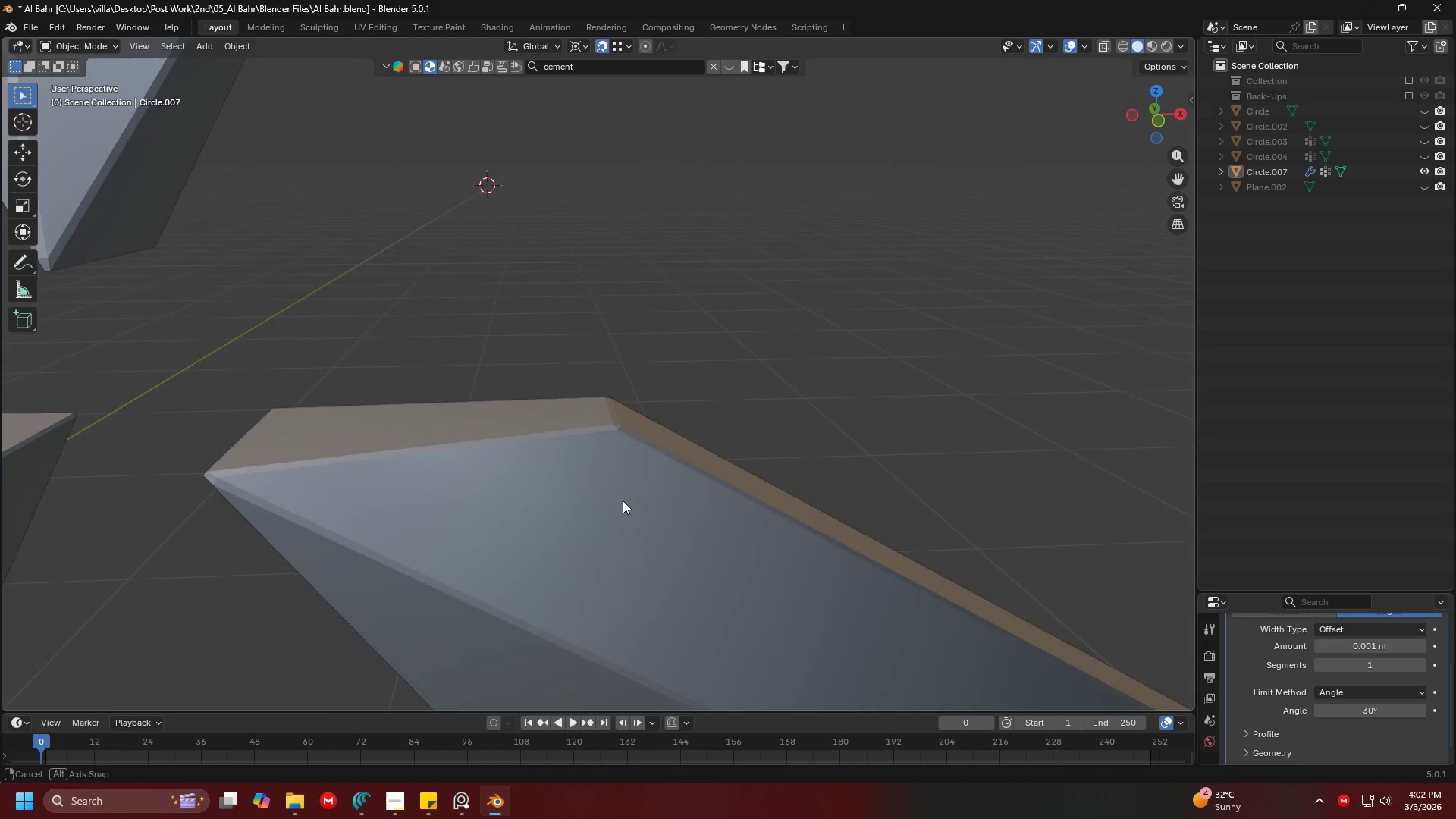 
key(Alt+AltLeft)
 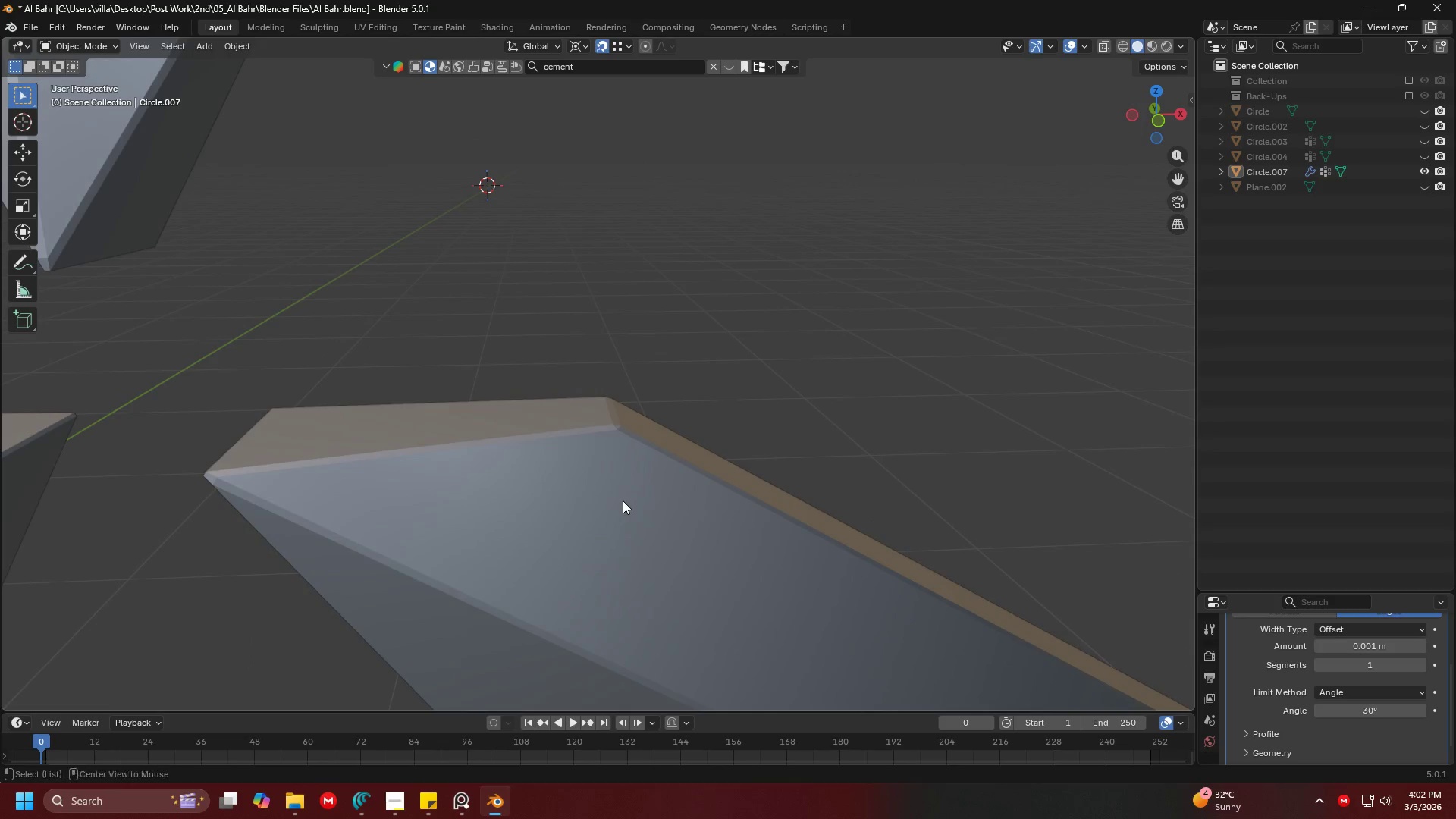 
key(Alt+Tab)
 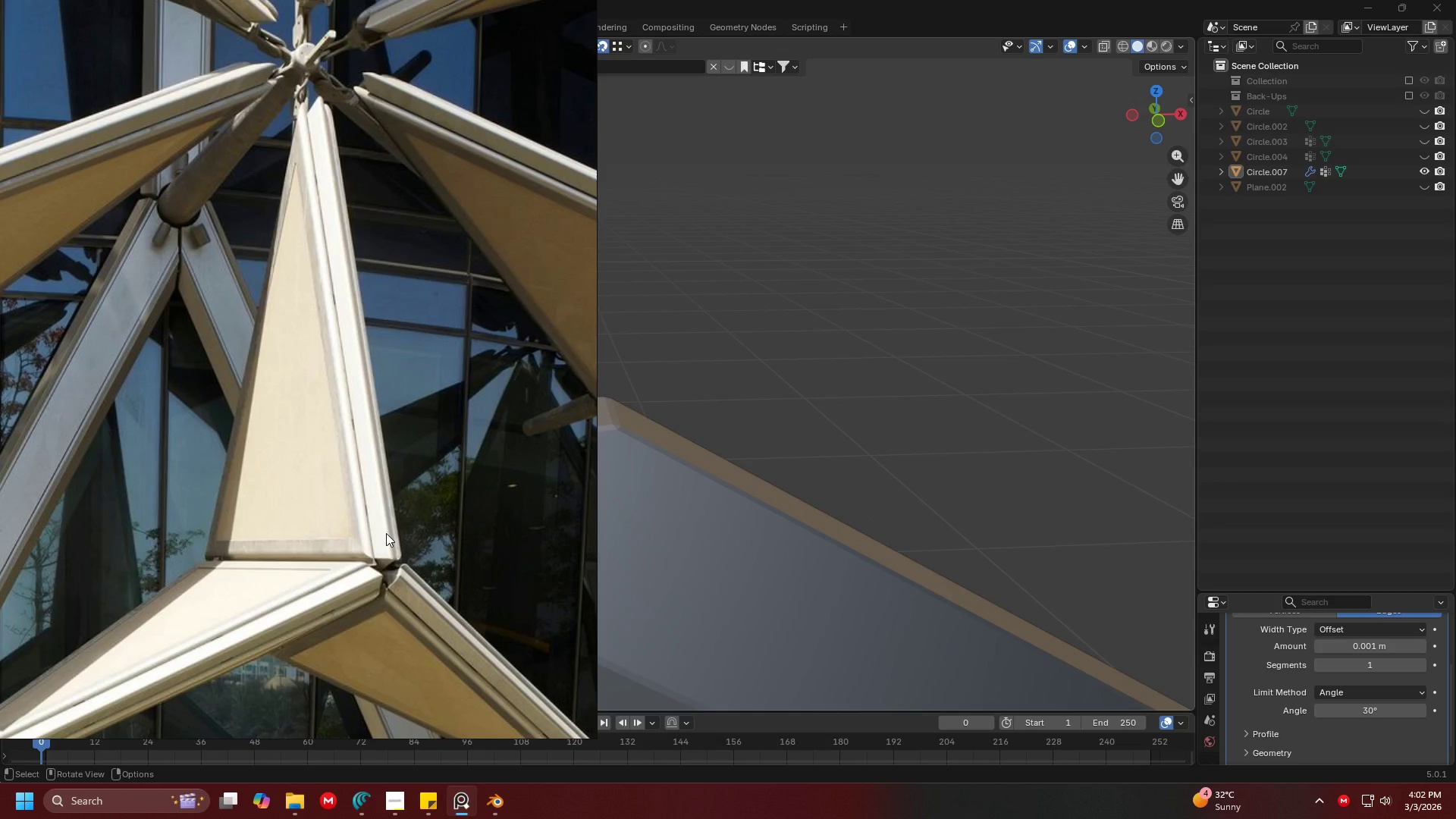 
scroll: coordinate [375, 532], scroll_direction: down, amount: 4.0
 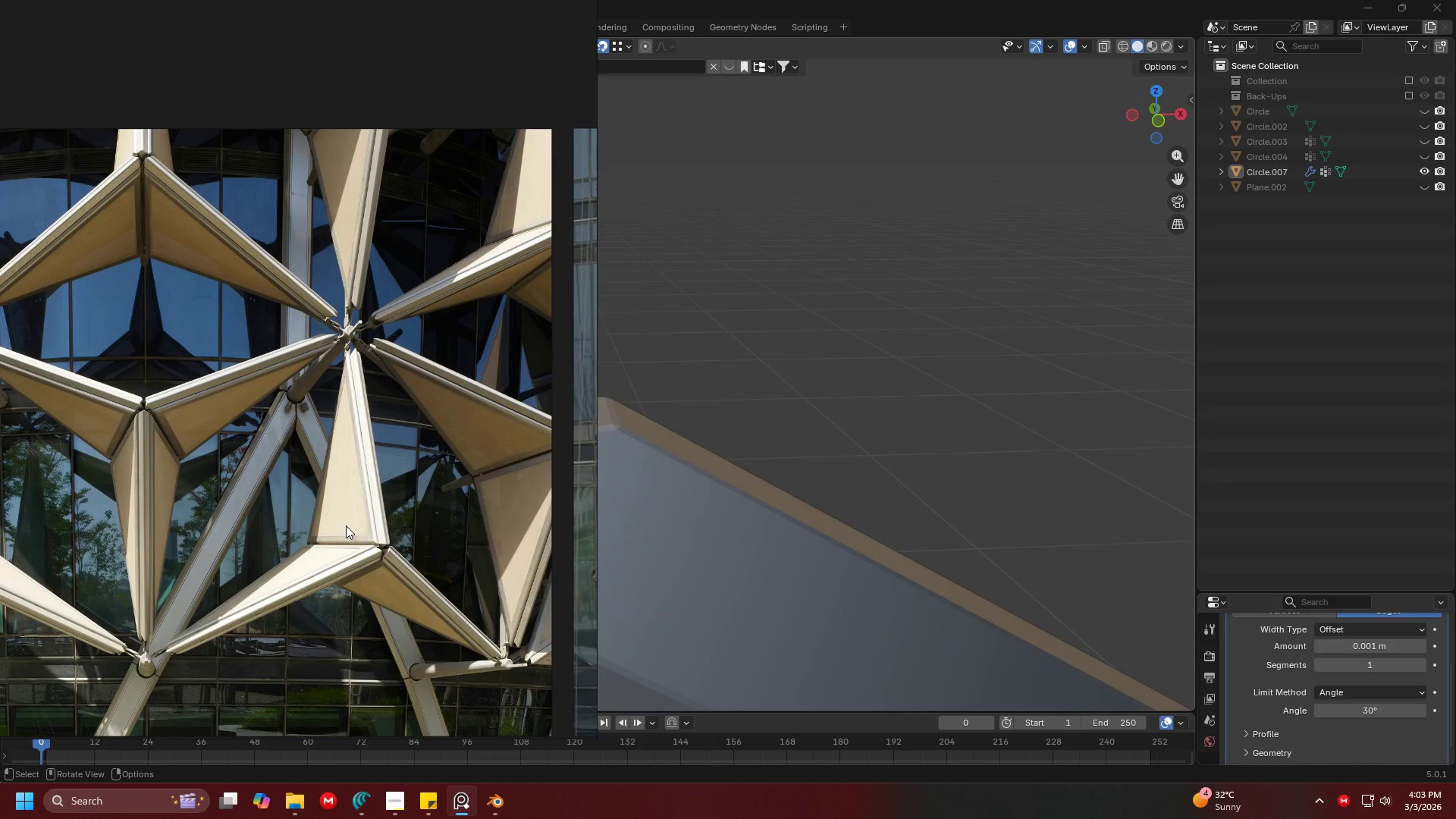 
scroll: coordinate [300, 444], scroll_direction: none, amount: 0.0
 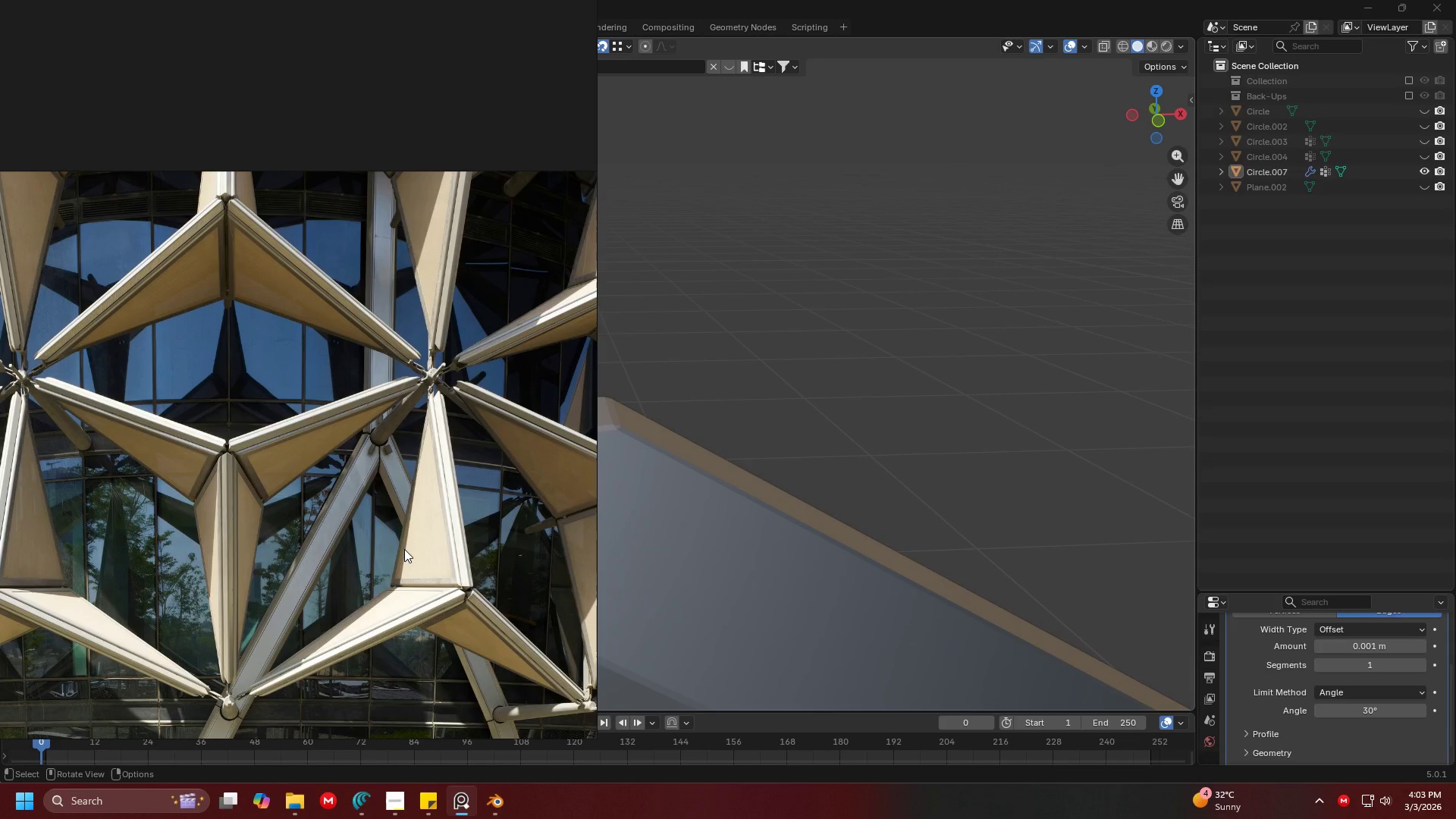 
scroll: coordinate [326, 487], scroll_direction: up, amount: 1.0
 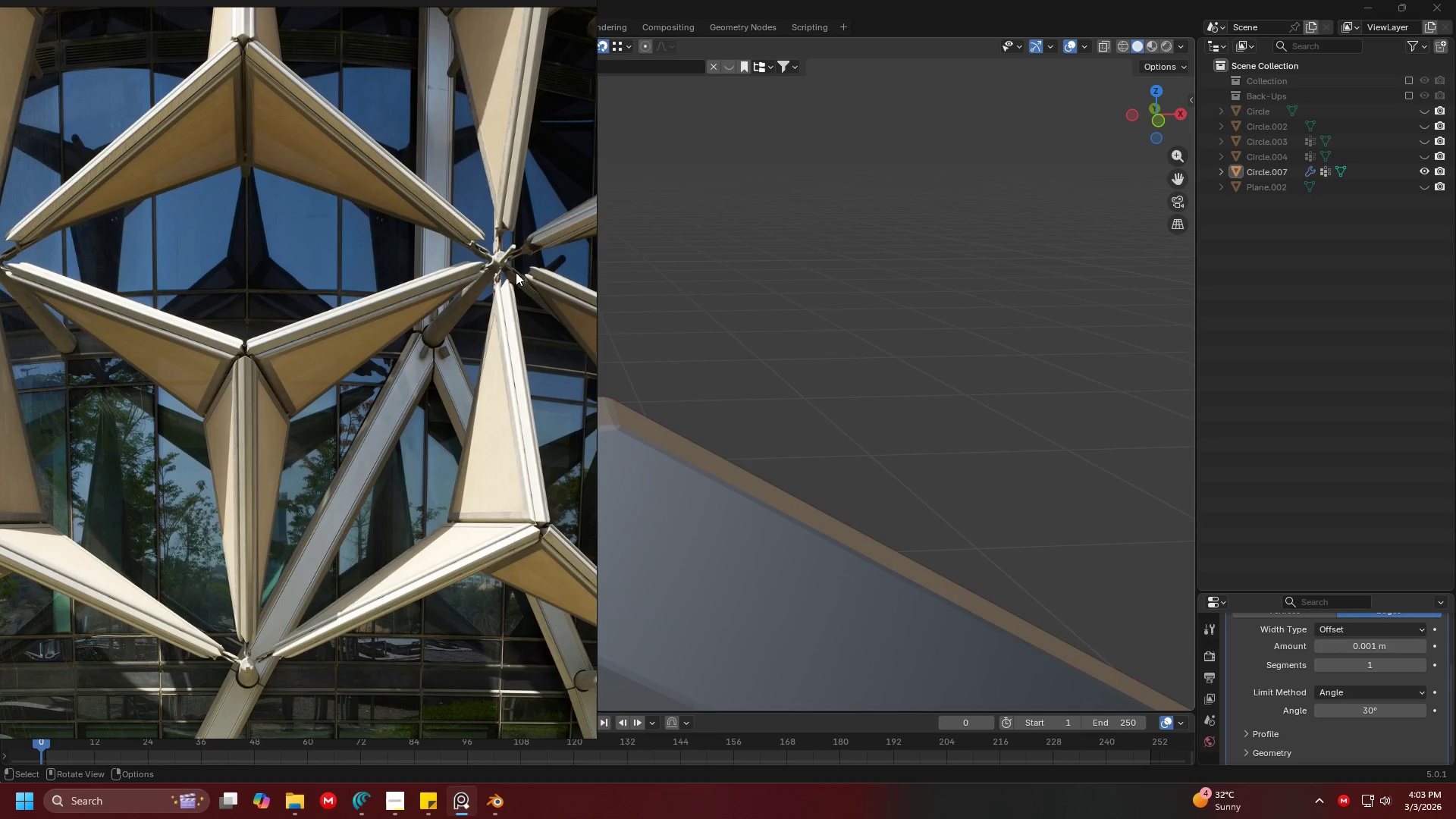 
scroll: coordinate [419, 309], scroll_direction: none, amount: 0.0
 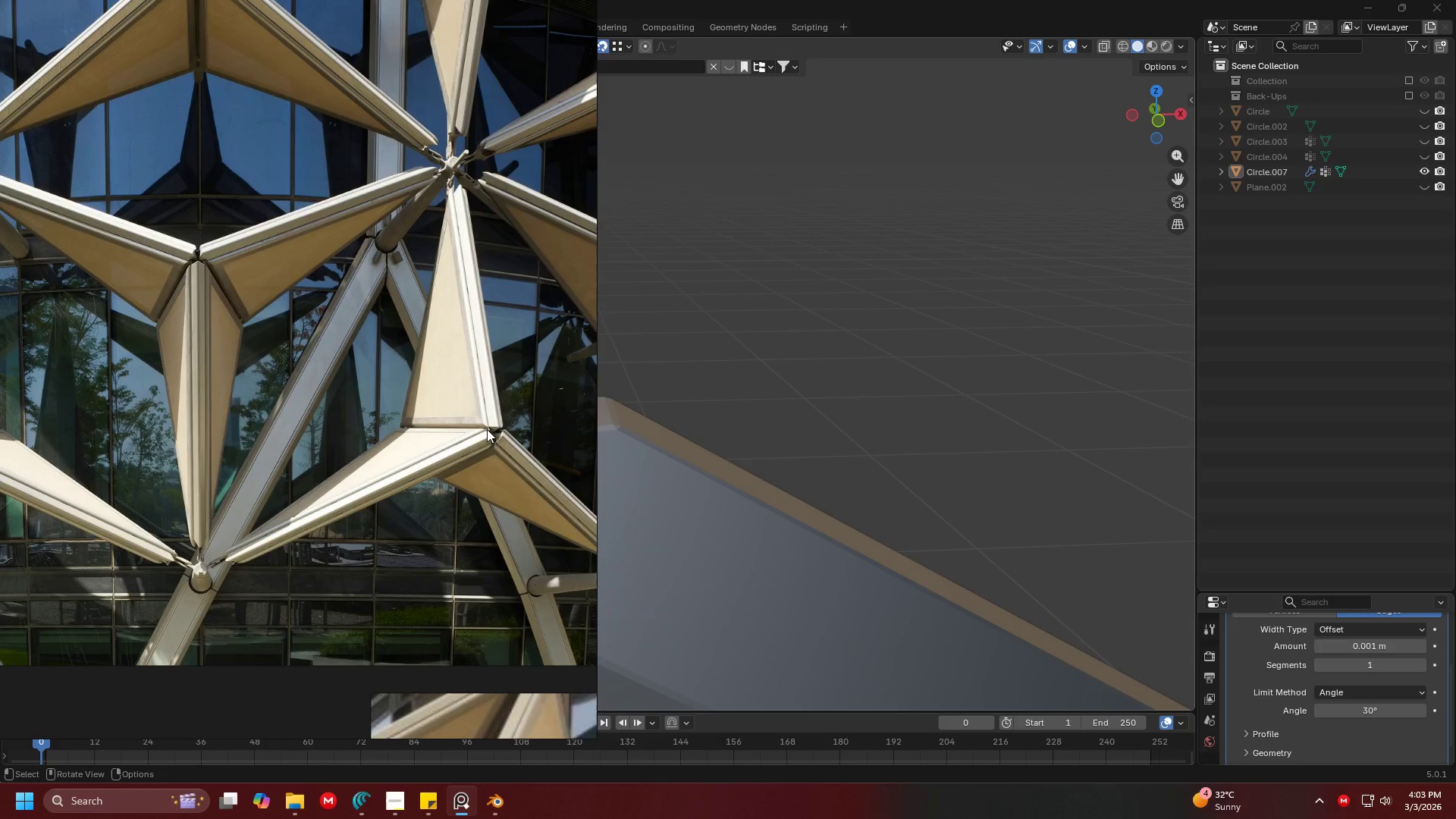 
scroll: coordinate [483, 440], scroll_direction: up, amount: 3.0
 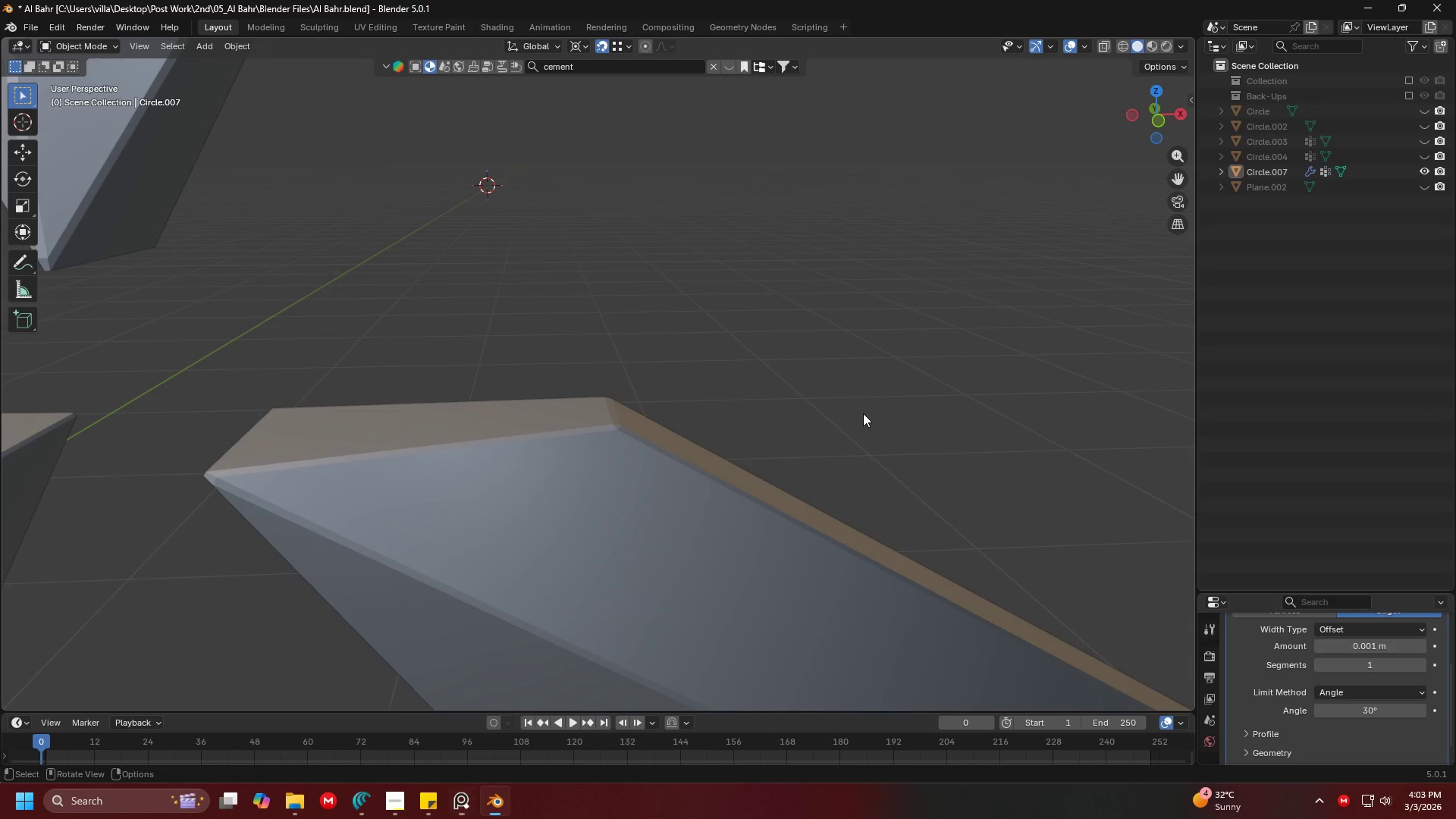 
scroll: coordinate [725, 400], scroll_direction: down, amount: 5.0
 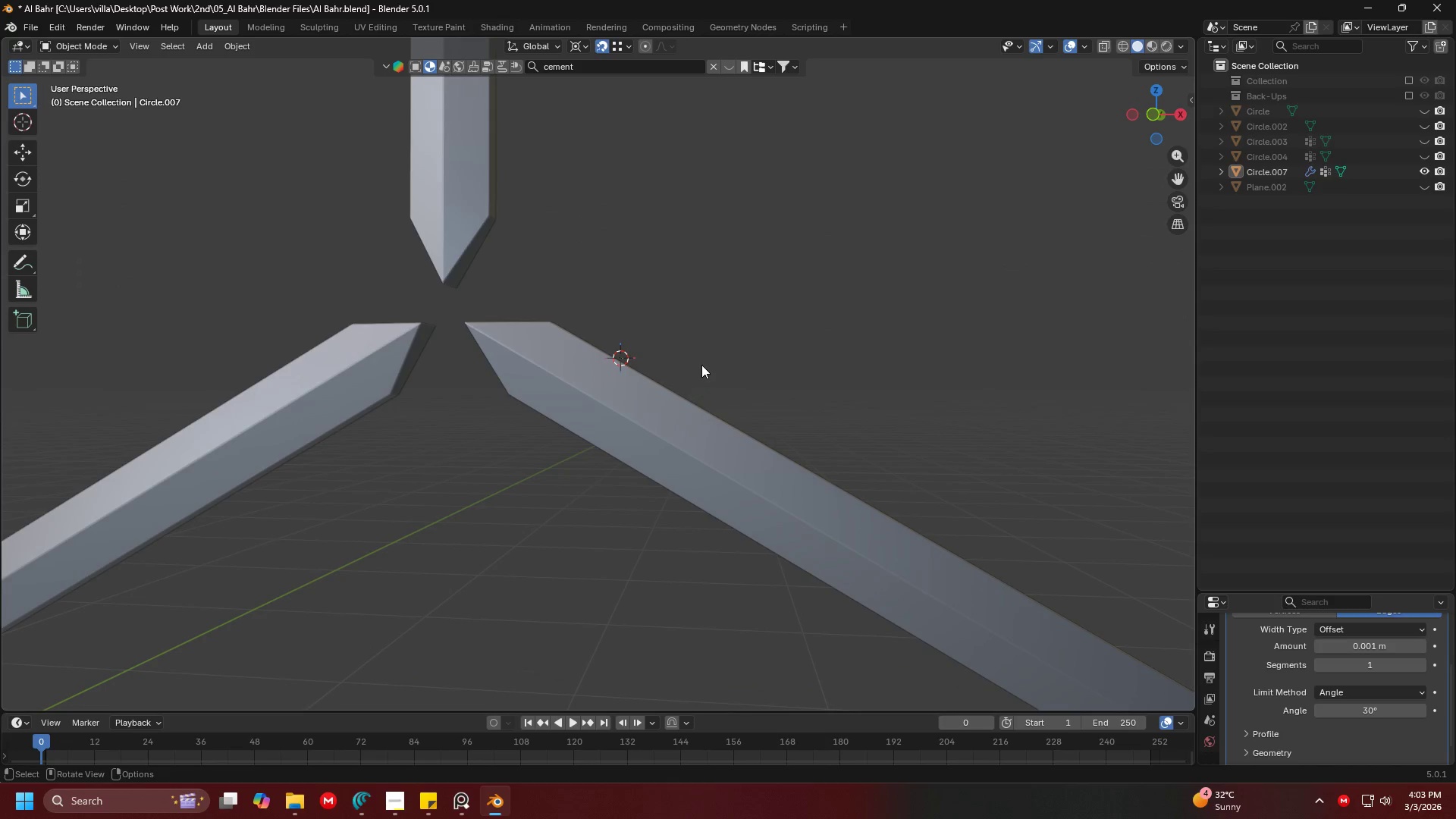 
left_click([730, 354])
 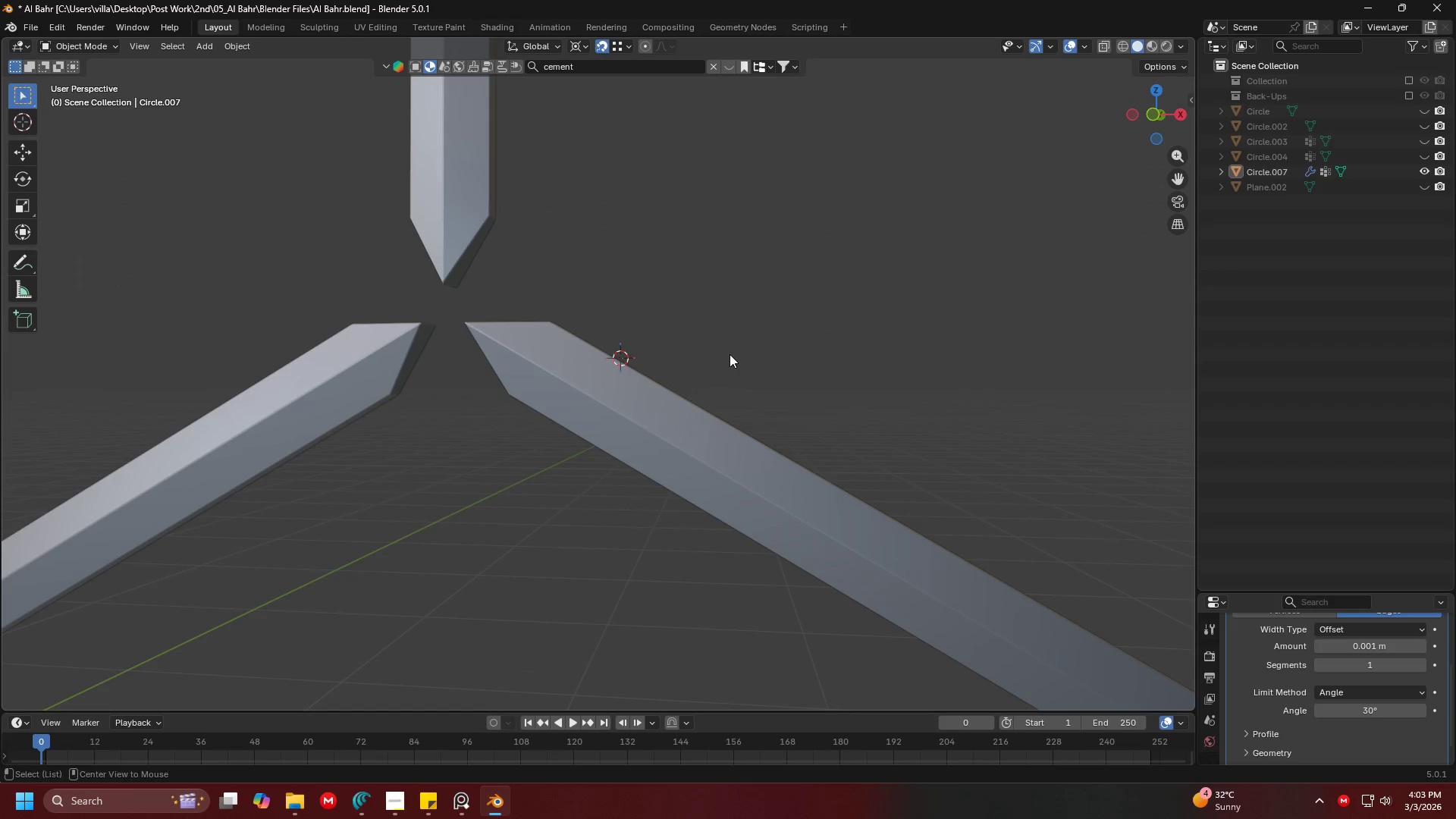 
key(Alt+H)
 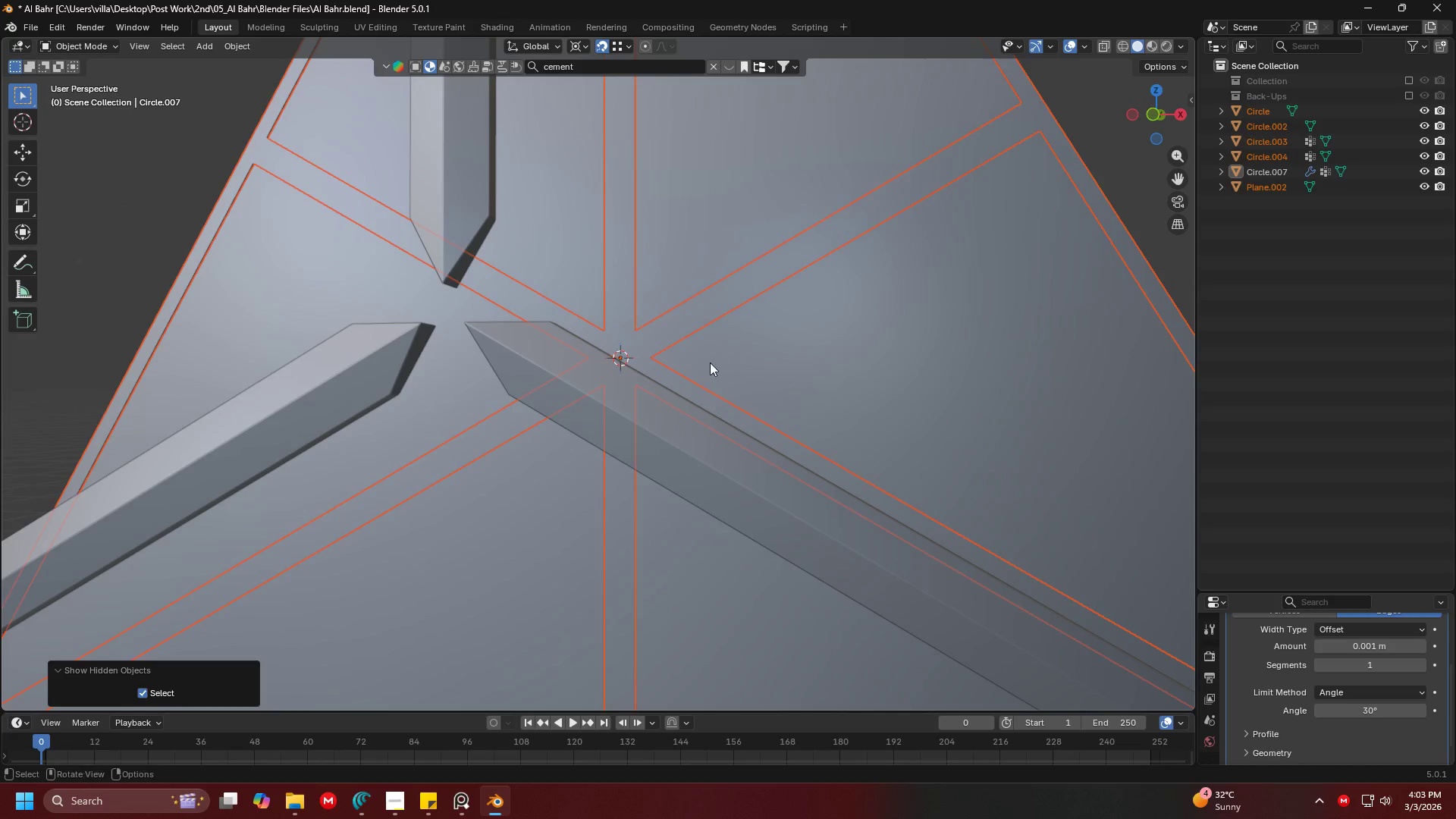 
scroll: coordinate [629, 363], scroll_direction: down, amount: 6.0
 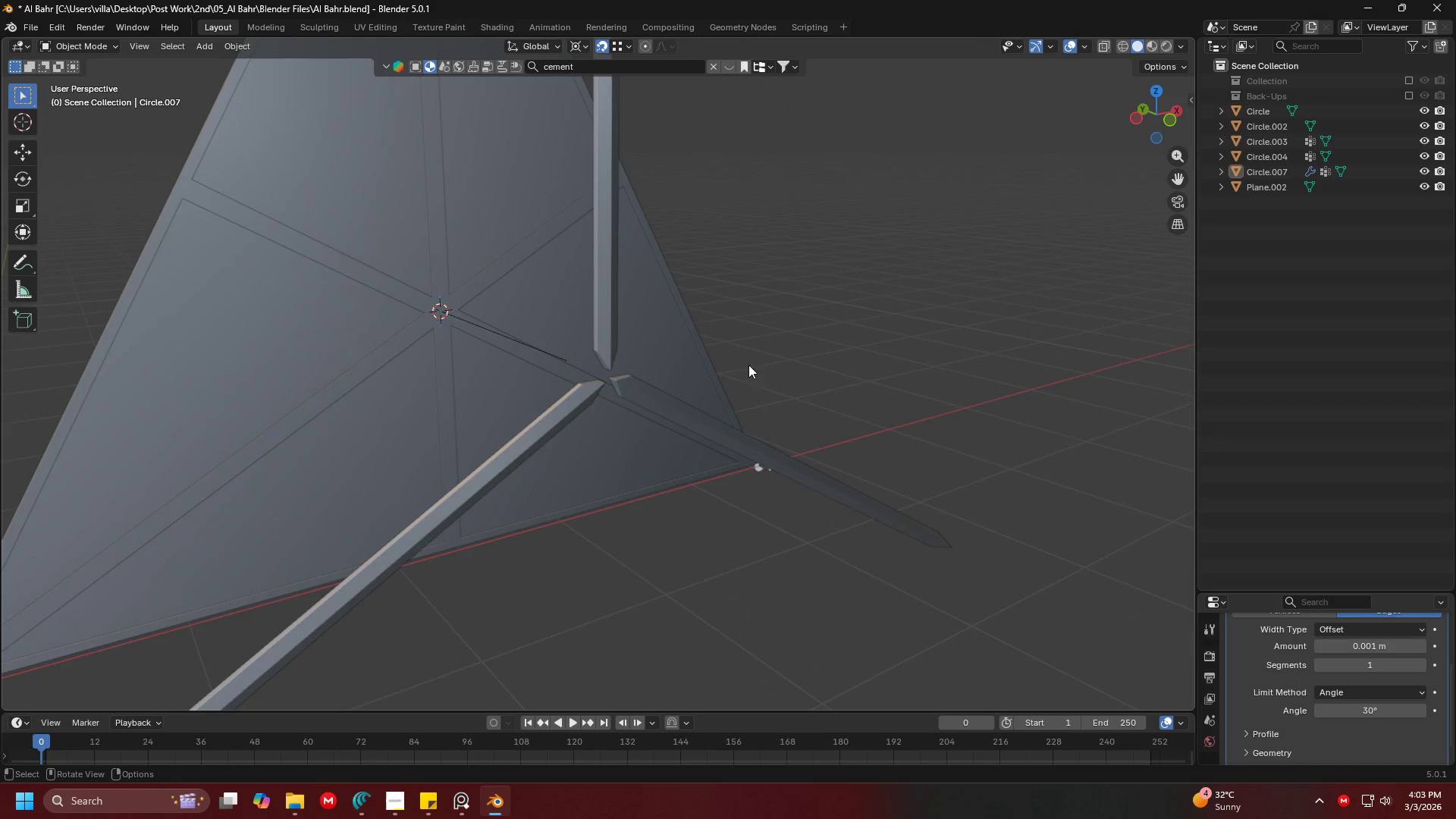 
double_click([445, 311])
 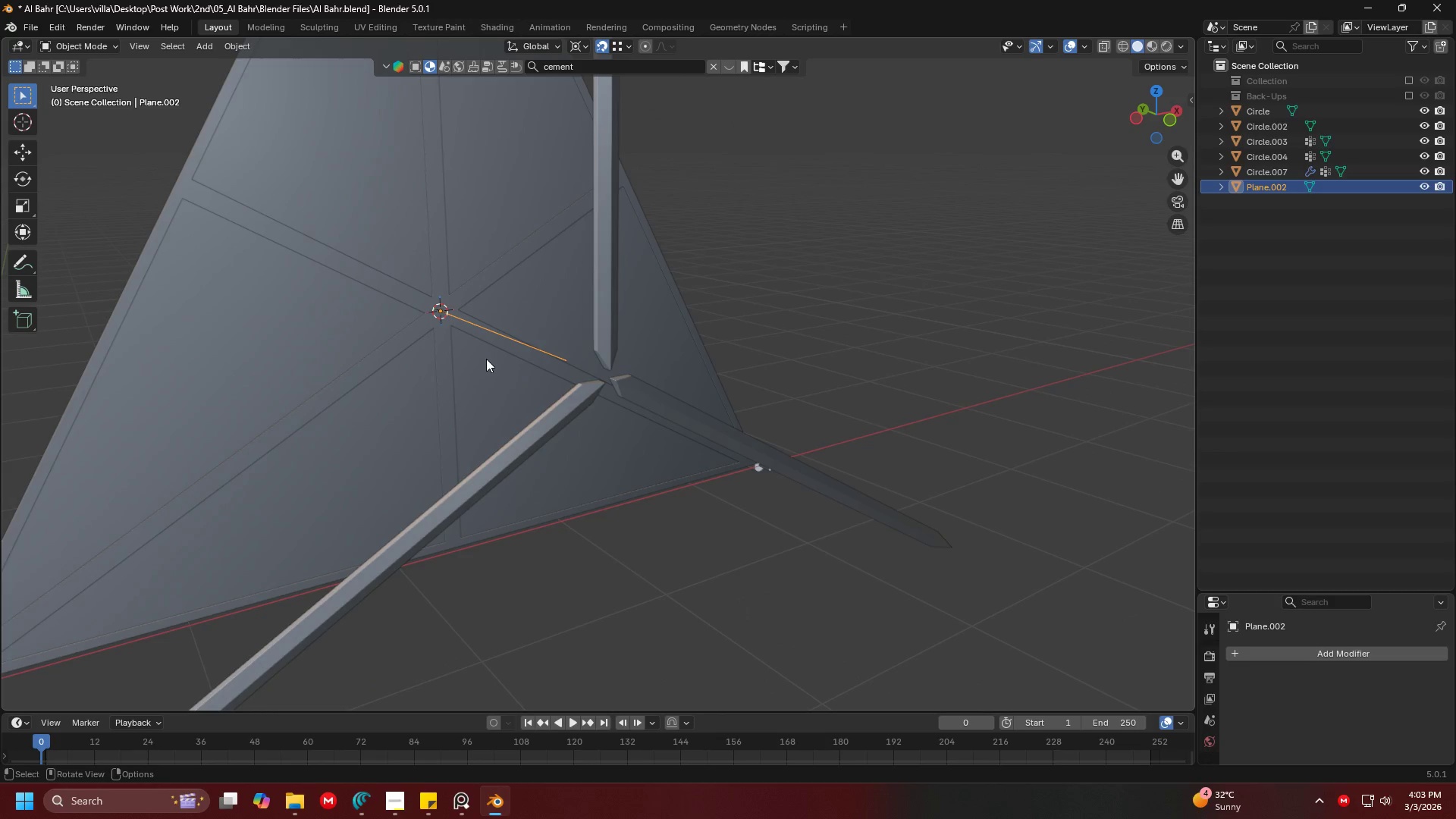 
key(Shift+ShiftLeft)
 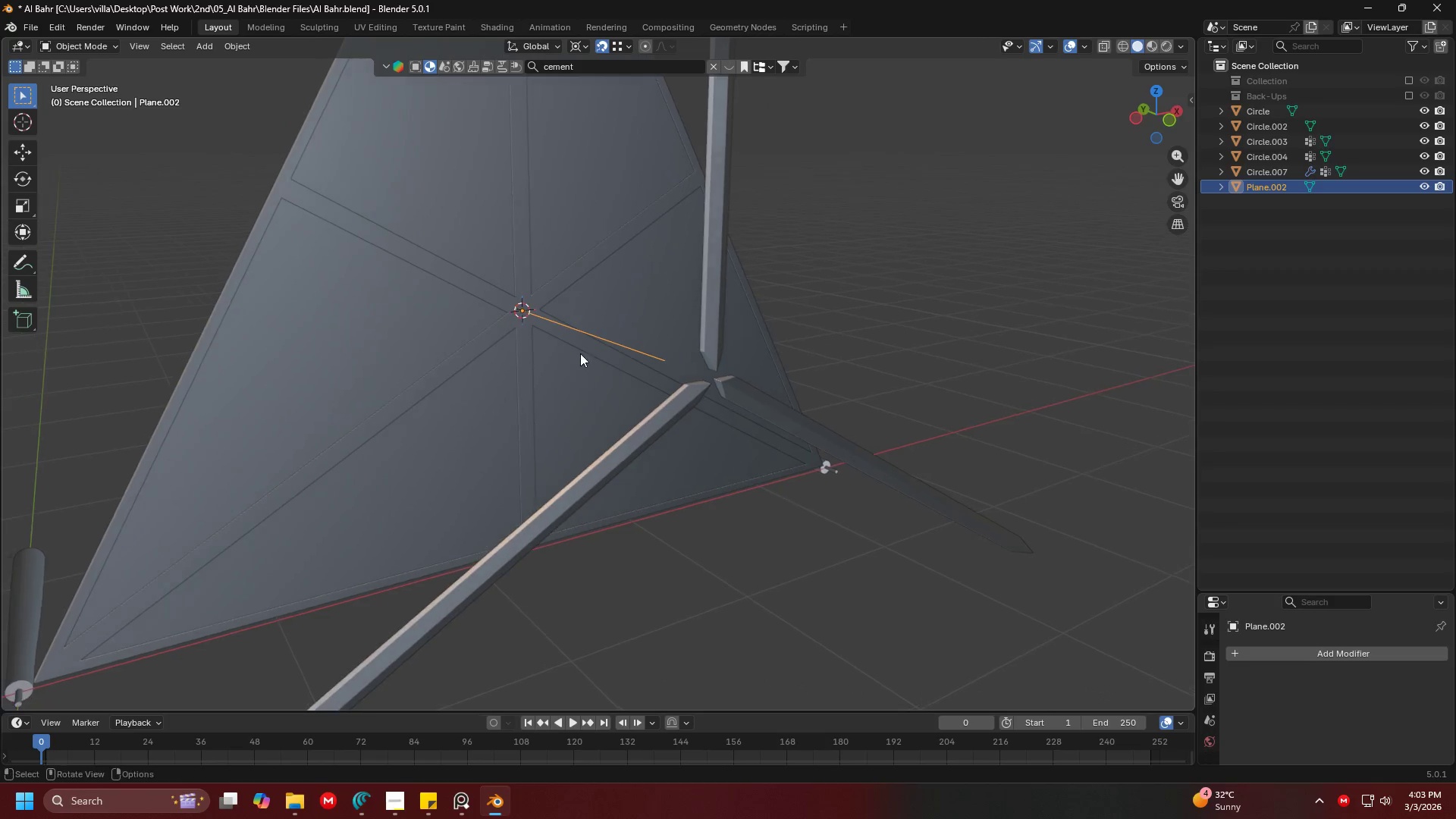 
left_click([384, 321])
 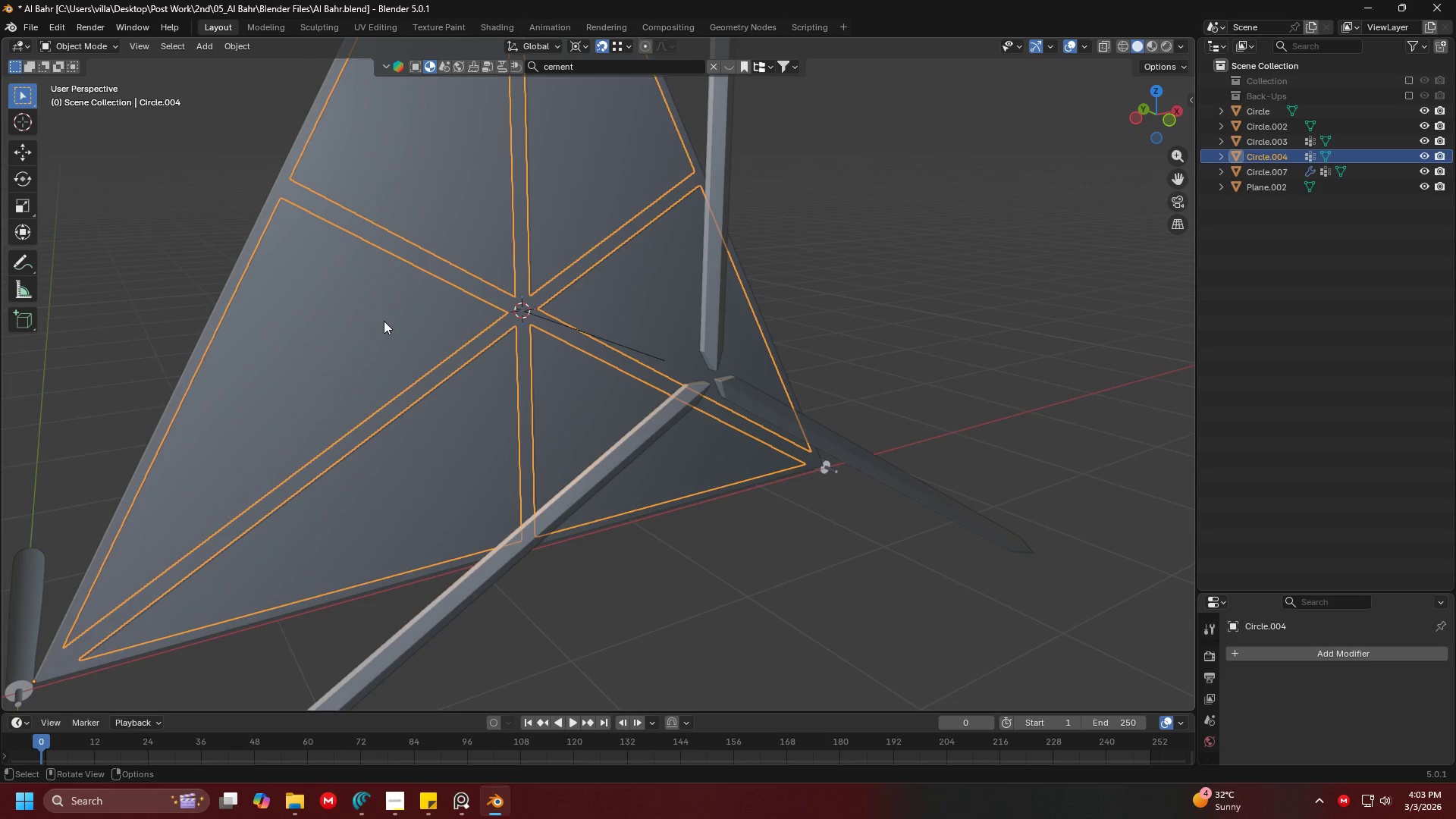 
key(Tab)
 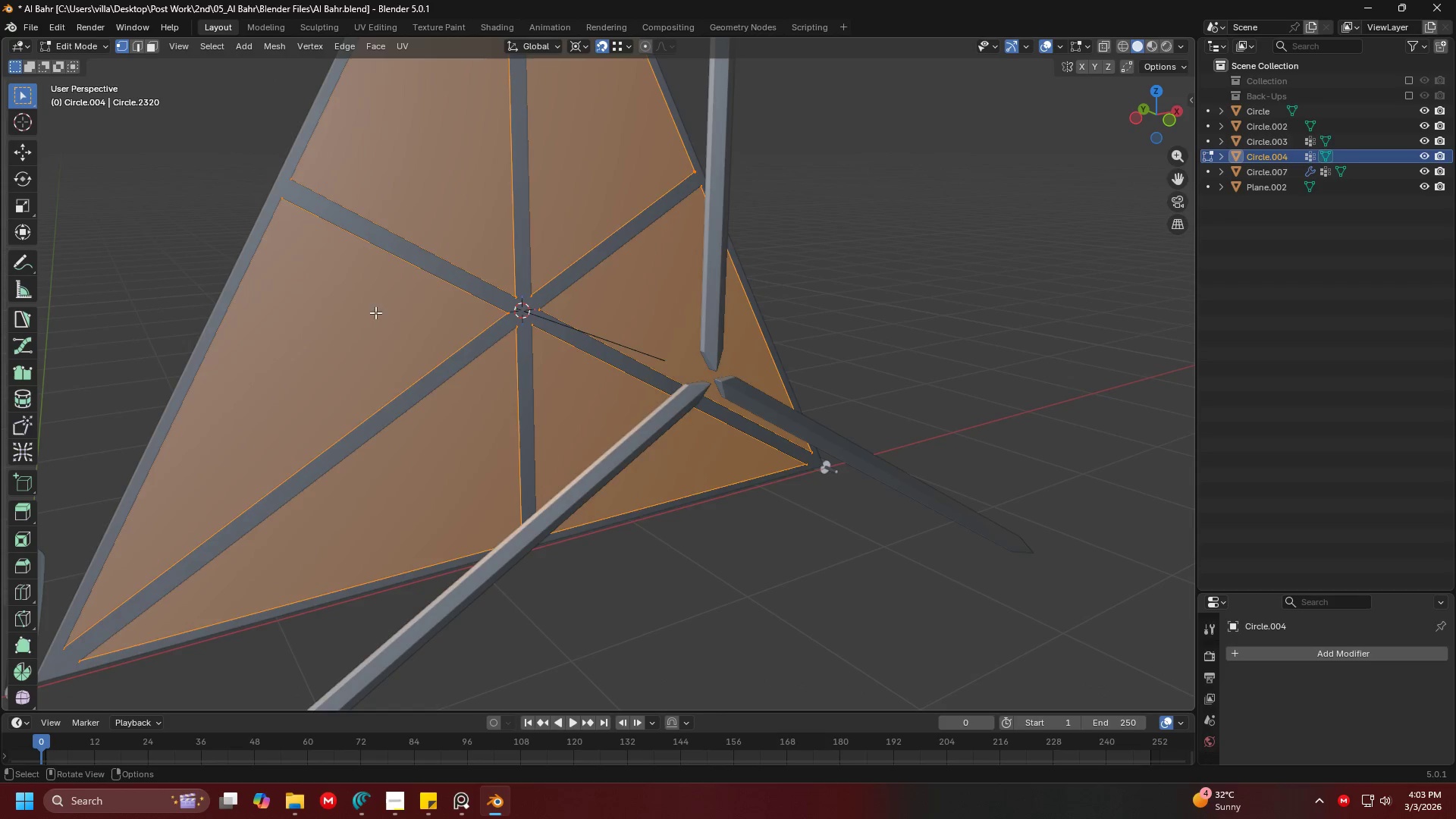 
left_click([369, 305])
 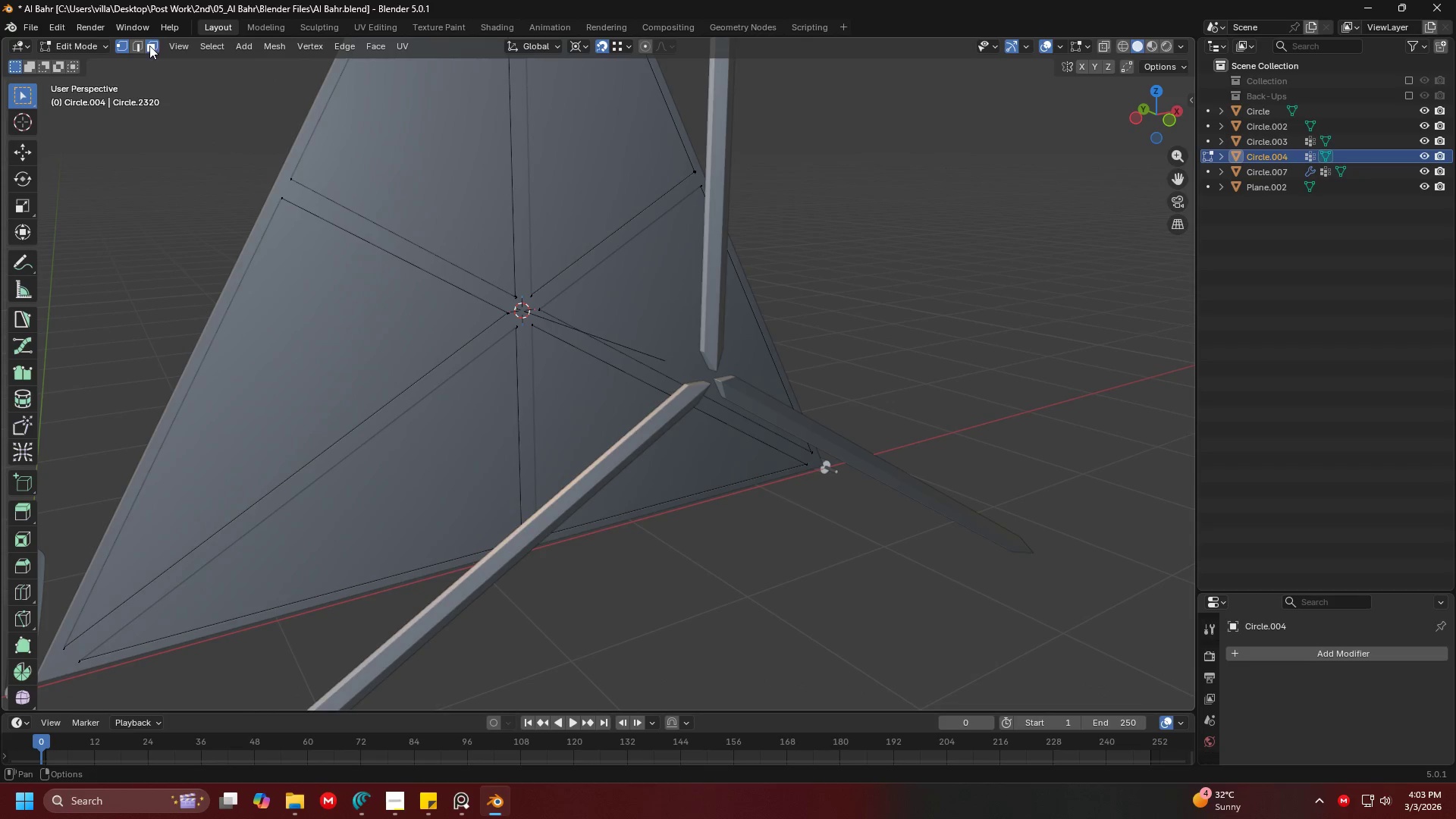 
double_click([331, 307])
 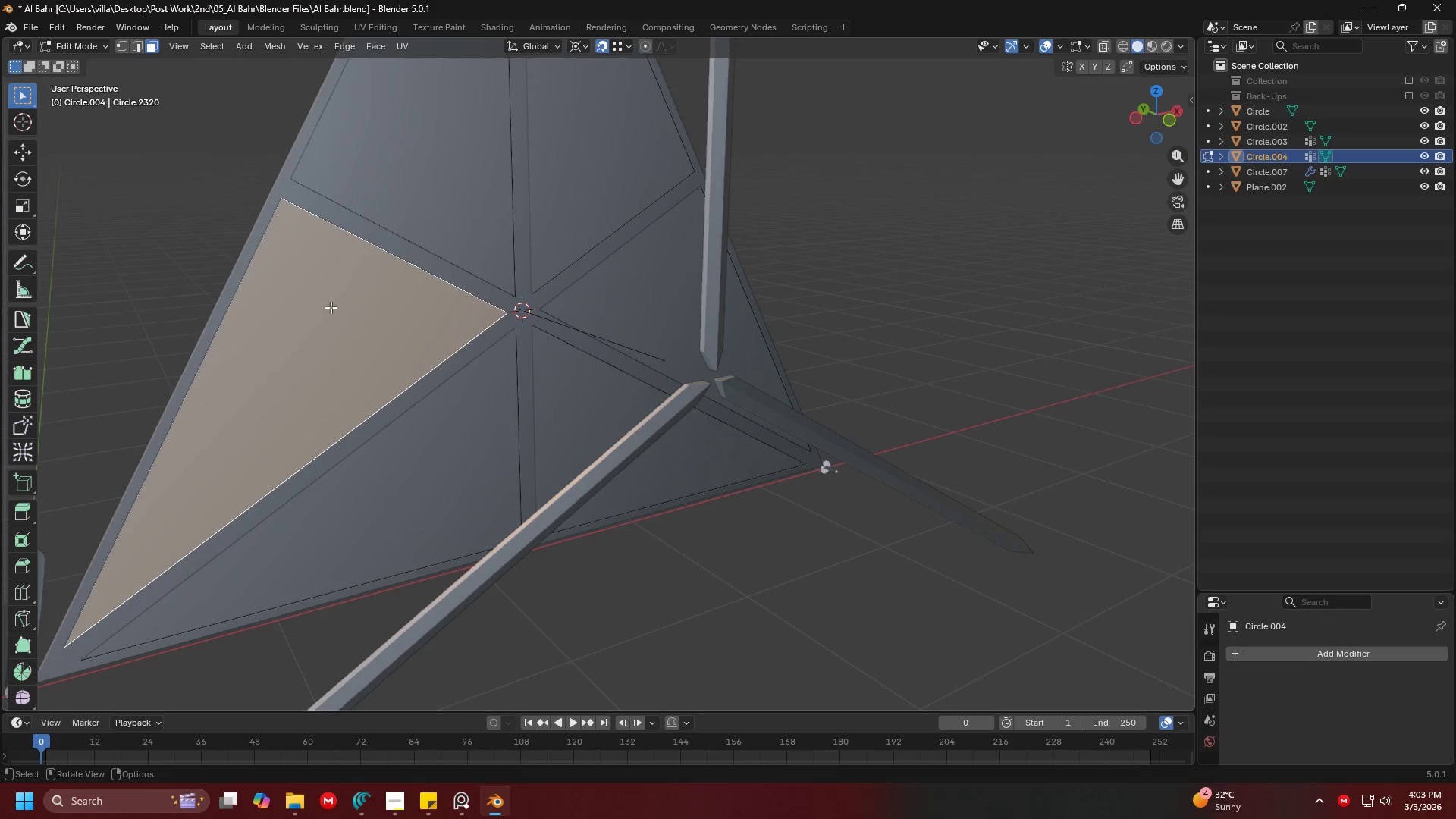 
key(Shift+ShiftLeft)
 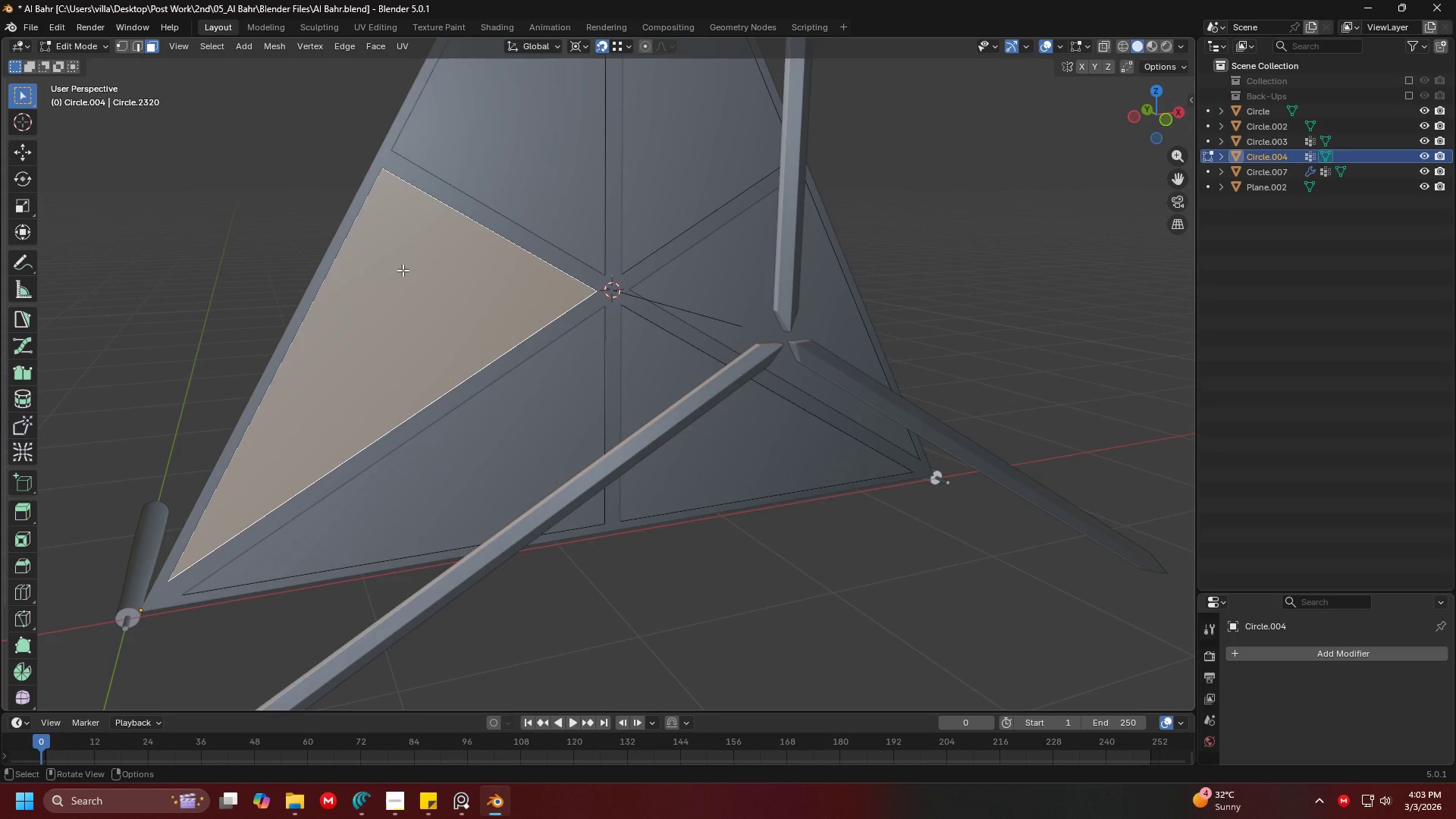 
key(1)
 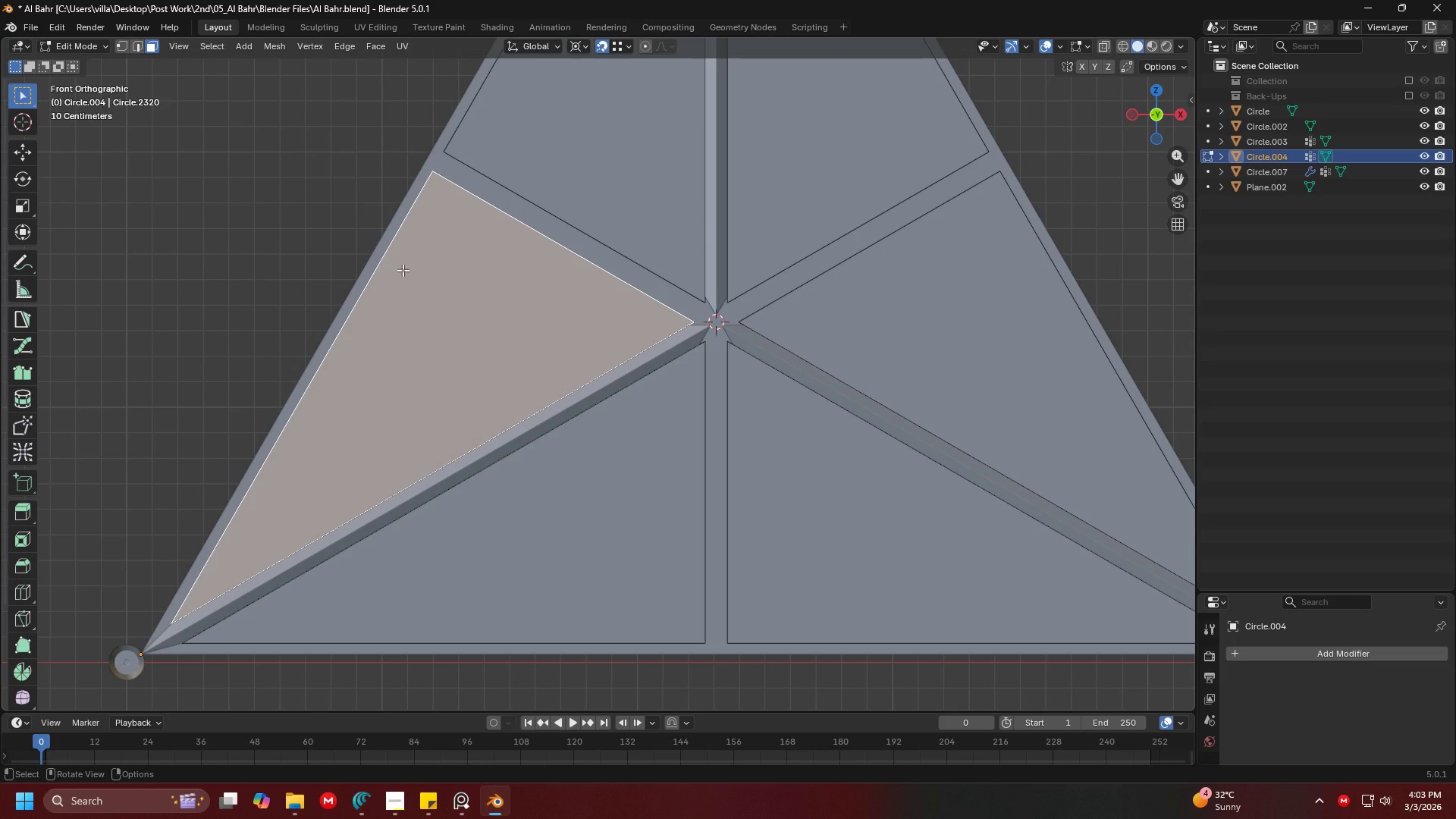 
key(Shift+ShiftLeft)
 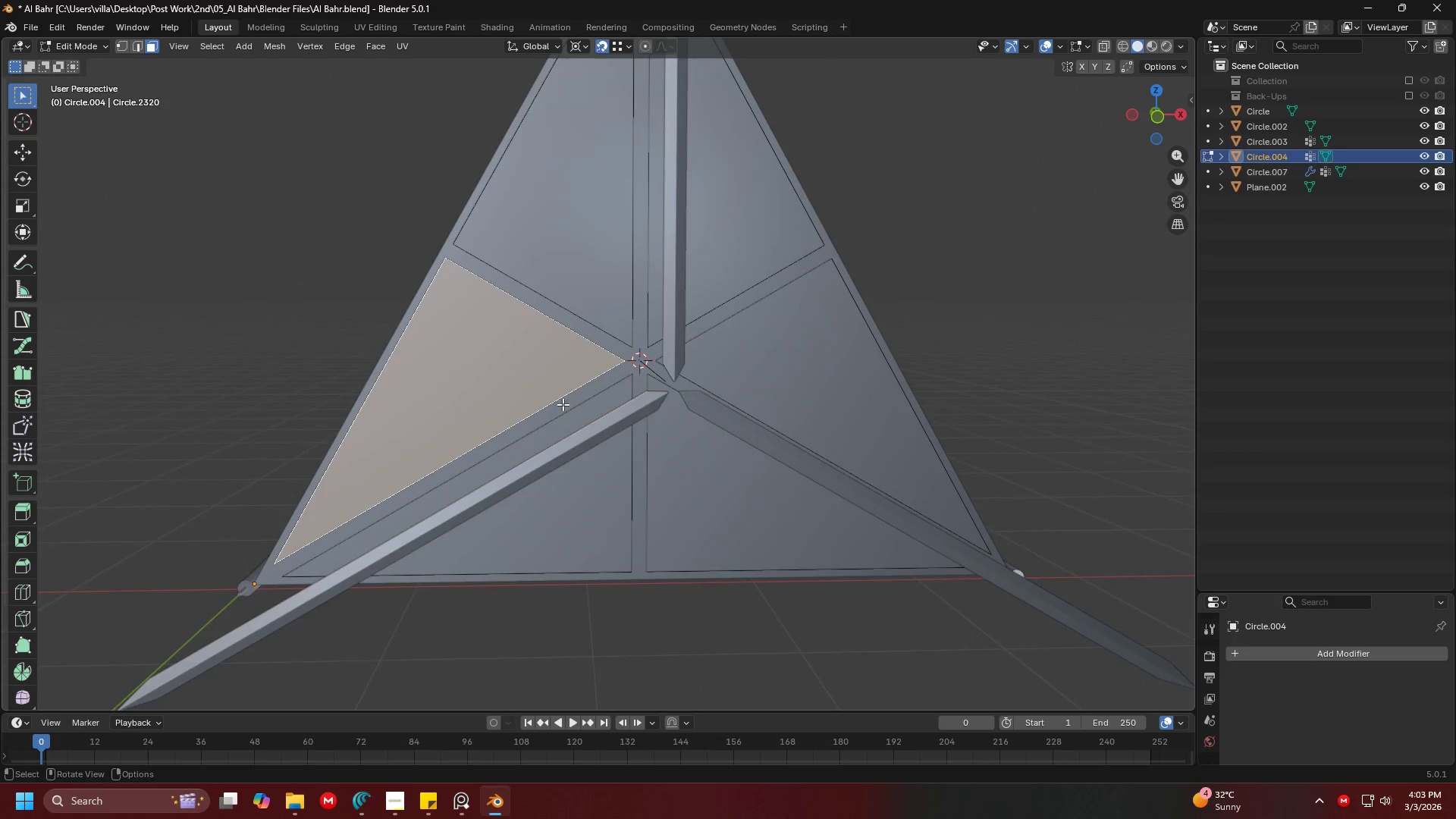 
scroll: coordinate [491, 344], scroll_direction: down, amount: 1.0
 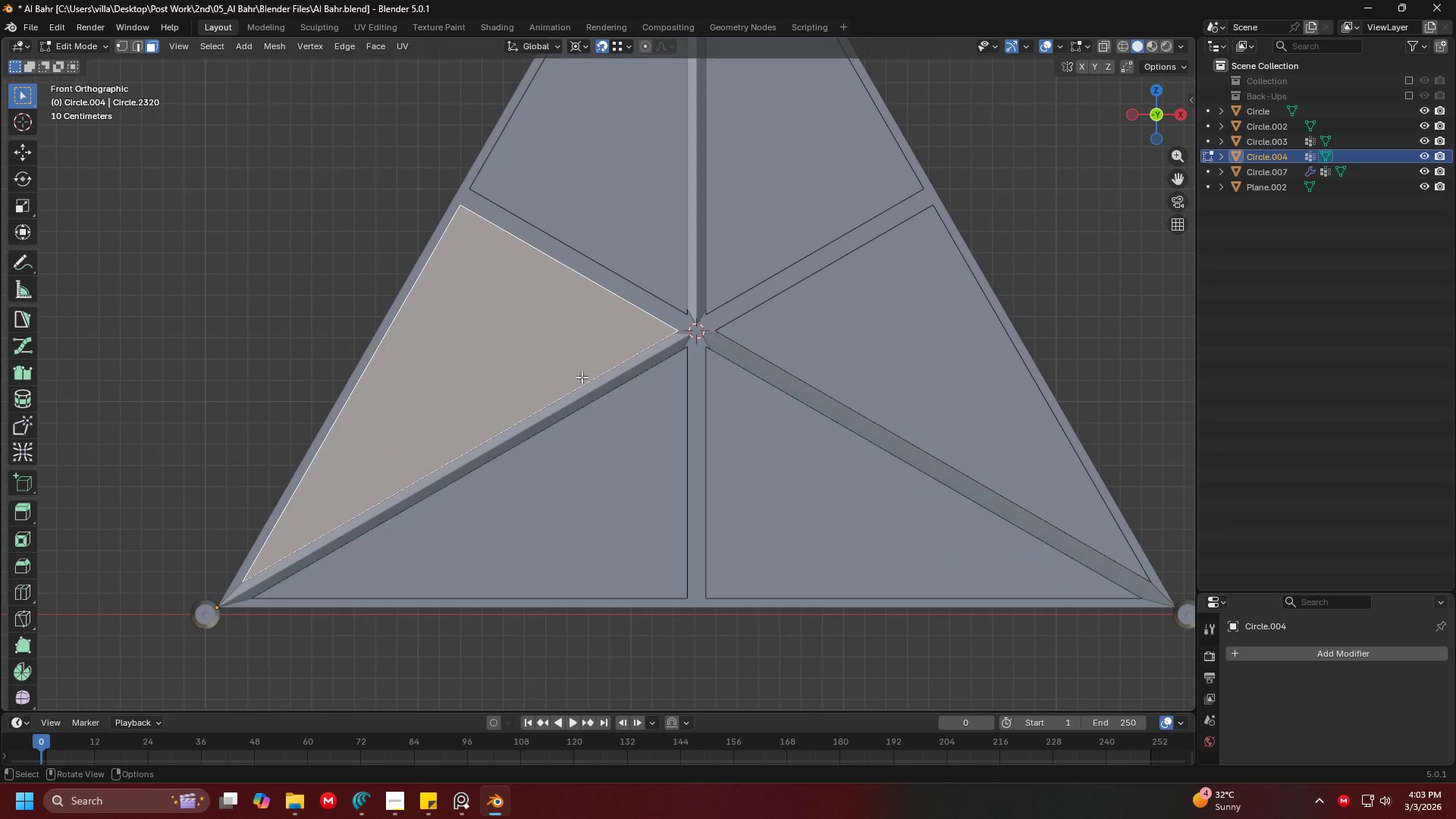 
key(1)
 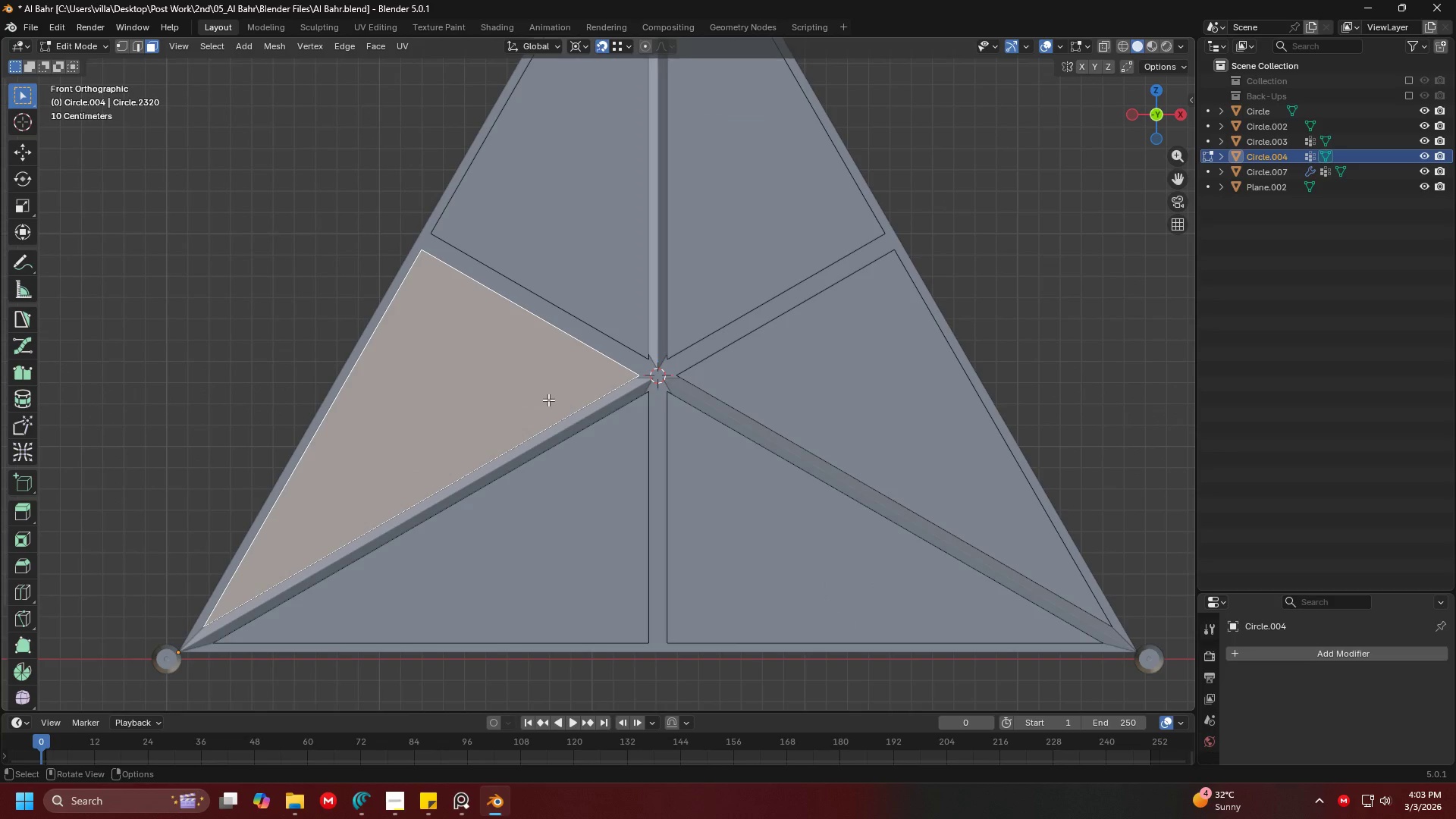 
key(Alt+AltLeft)
 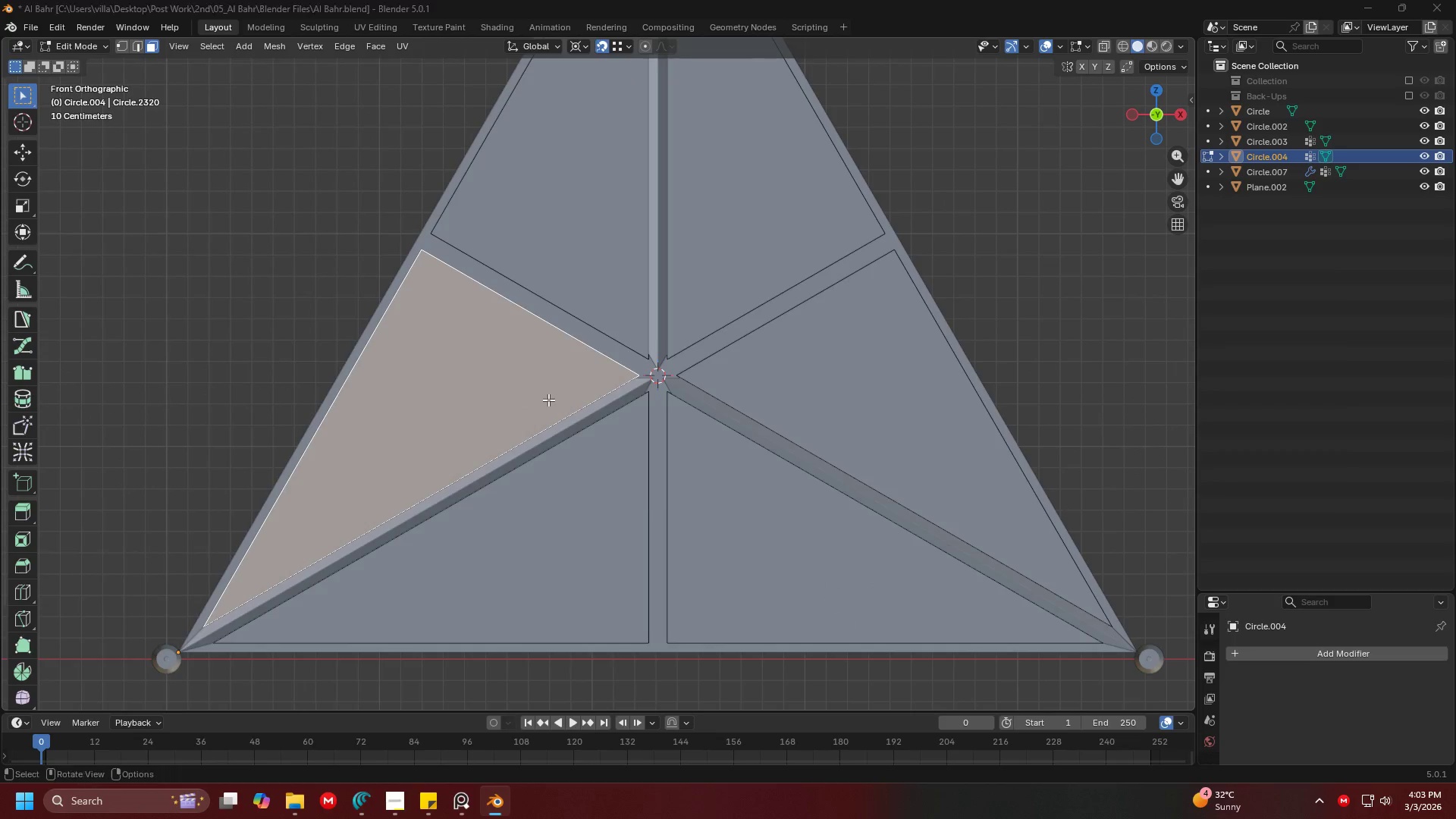 
key(Alt+Tab)
 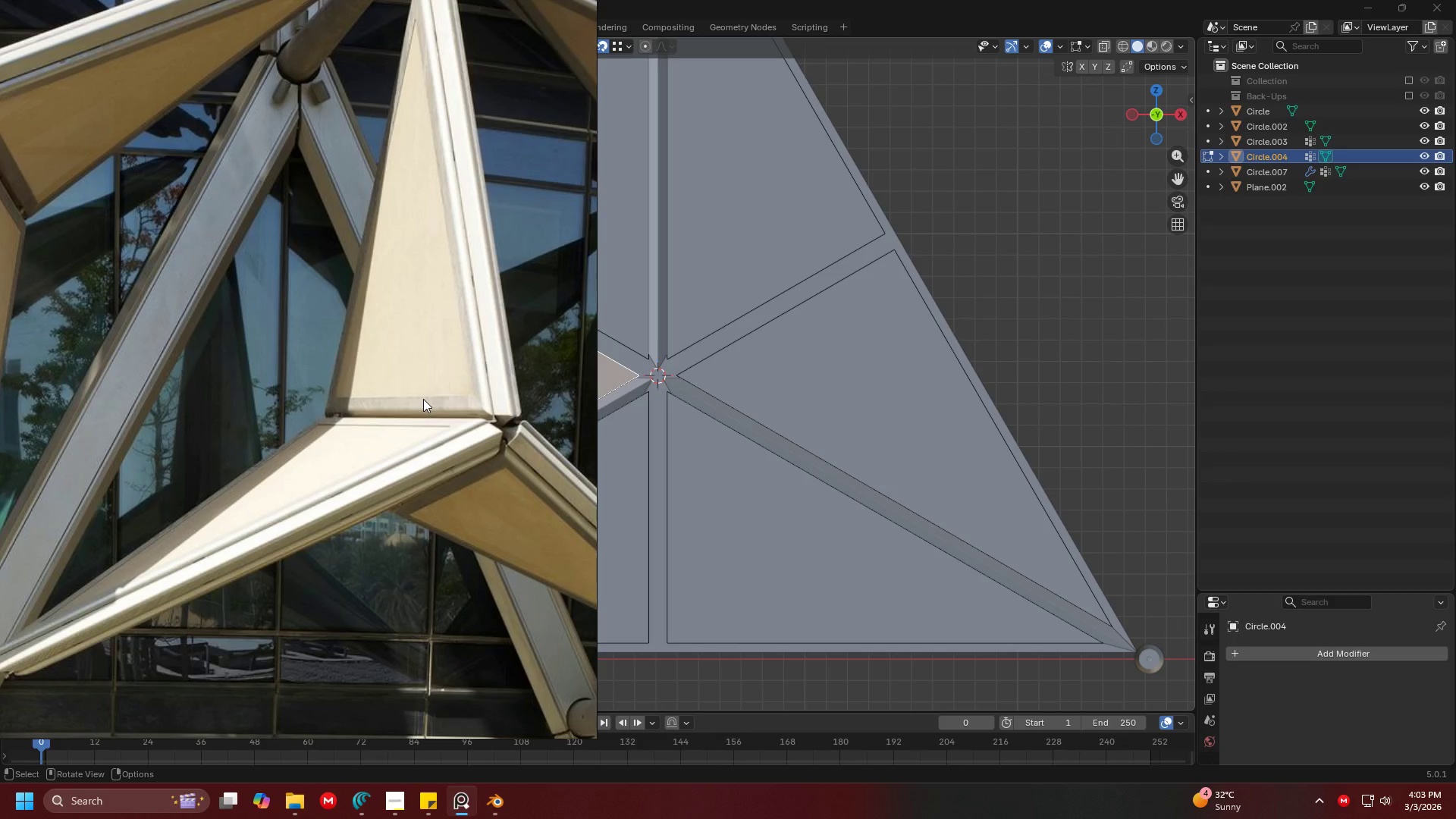 
hold_key(key=AltLeft, duration=1.0)
 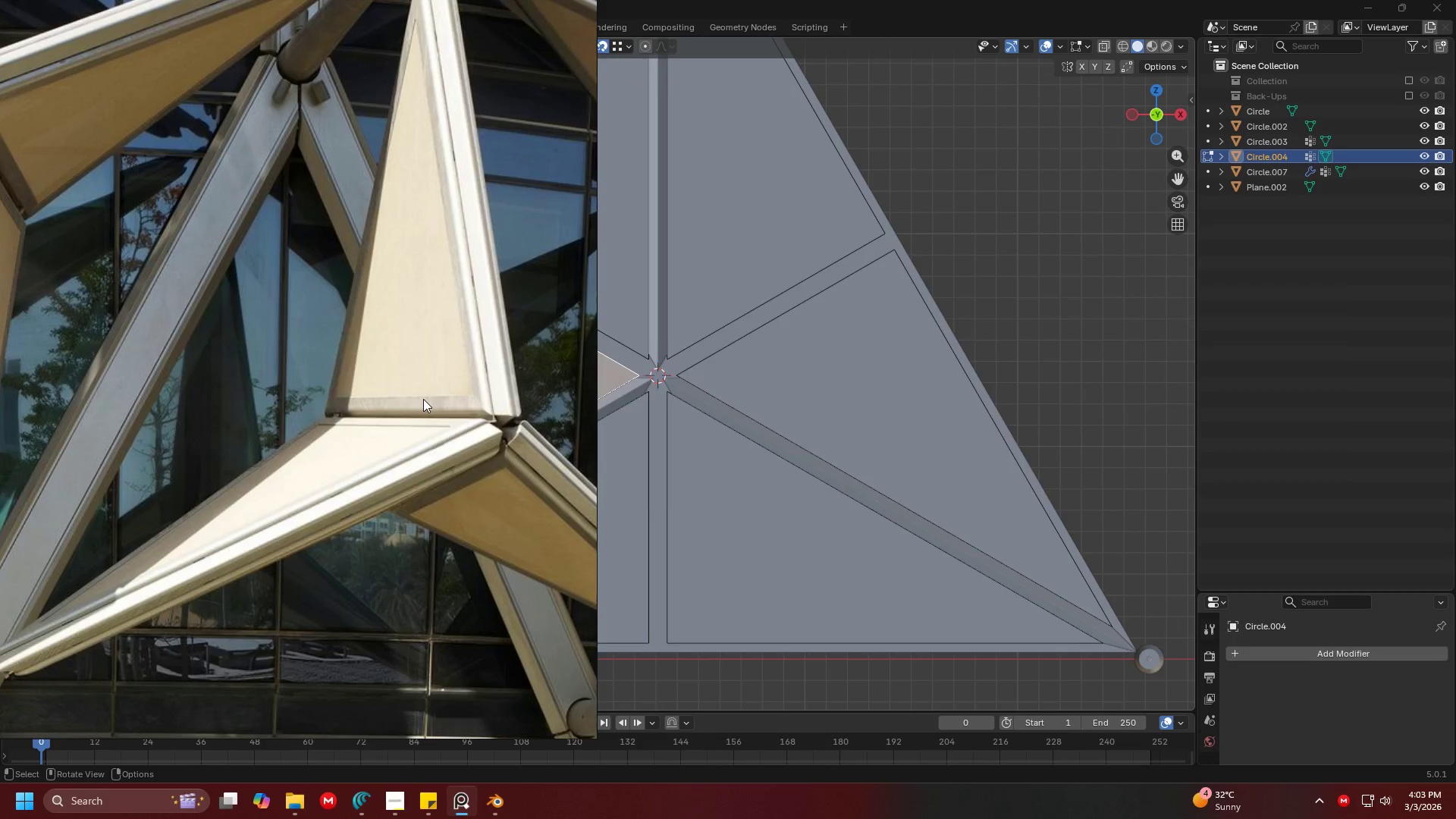 
key(Alt+Tab)
 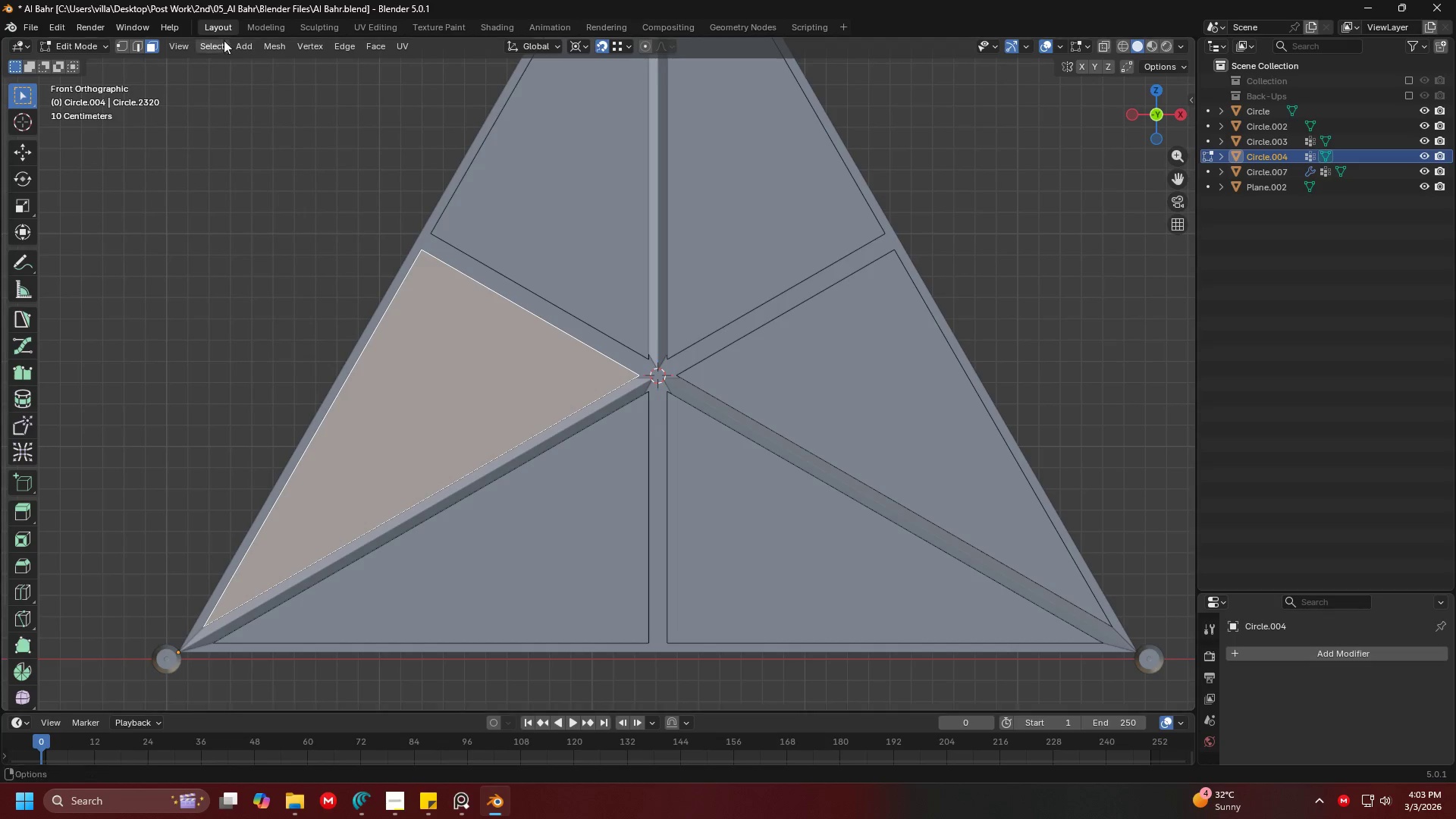 
left_click([149, 49])
 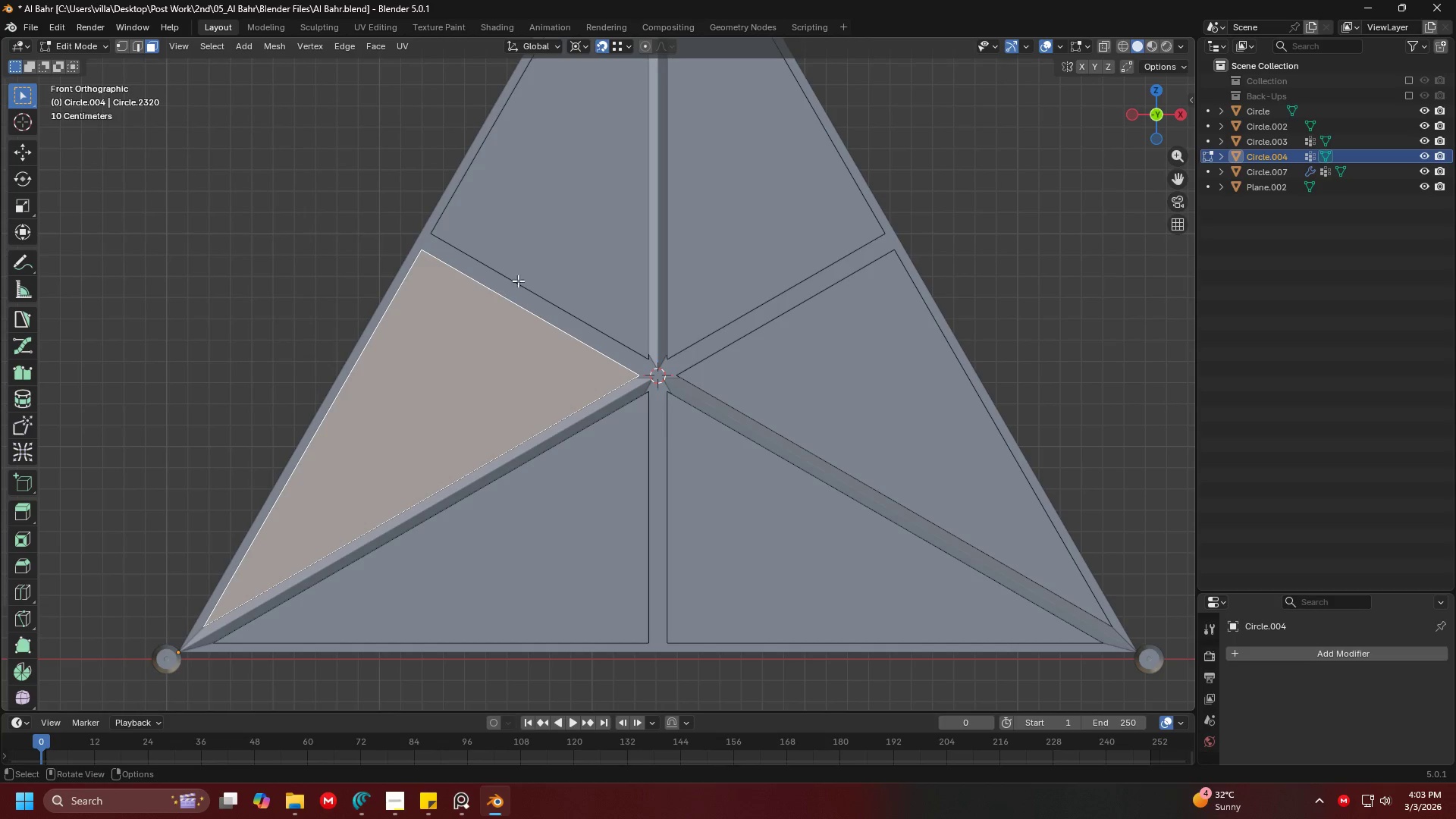 
hold_key(key=ShiftLeft, duration=1.51)
left_click([512, 286])
 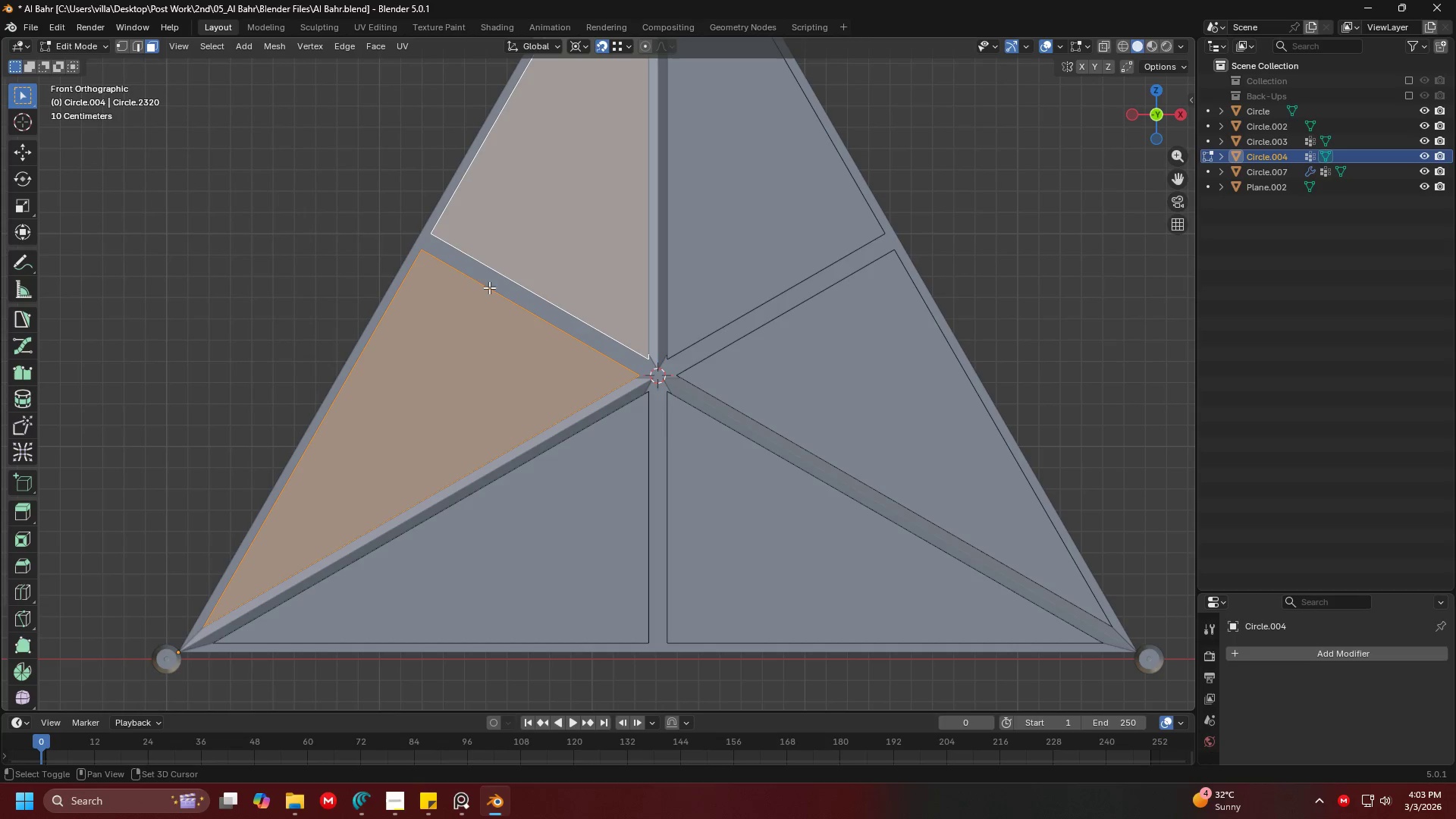 
left_click_drag(start_coordinate=[512, 302], to_coordinate=[421, 203])
 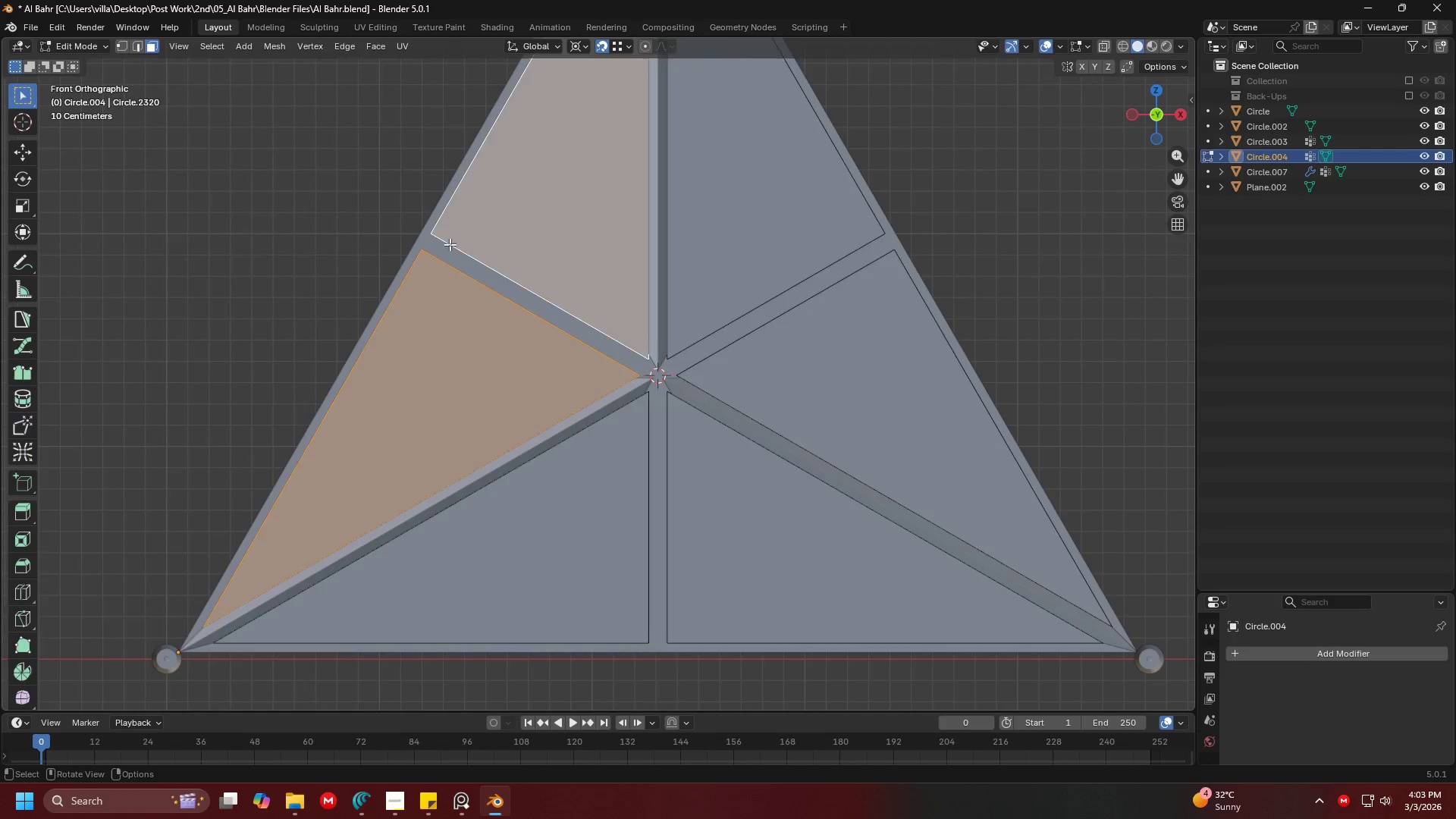 
key(Tab)
 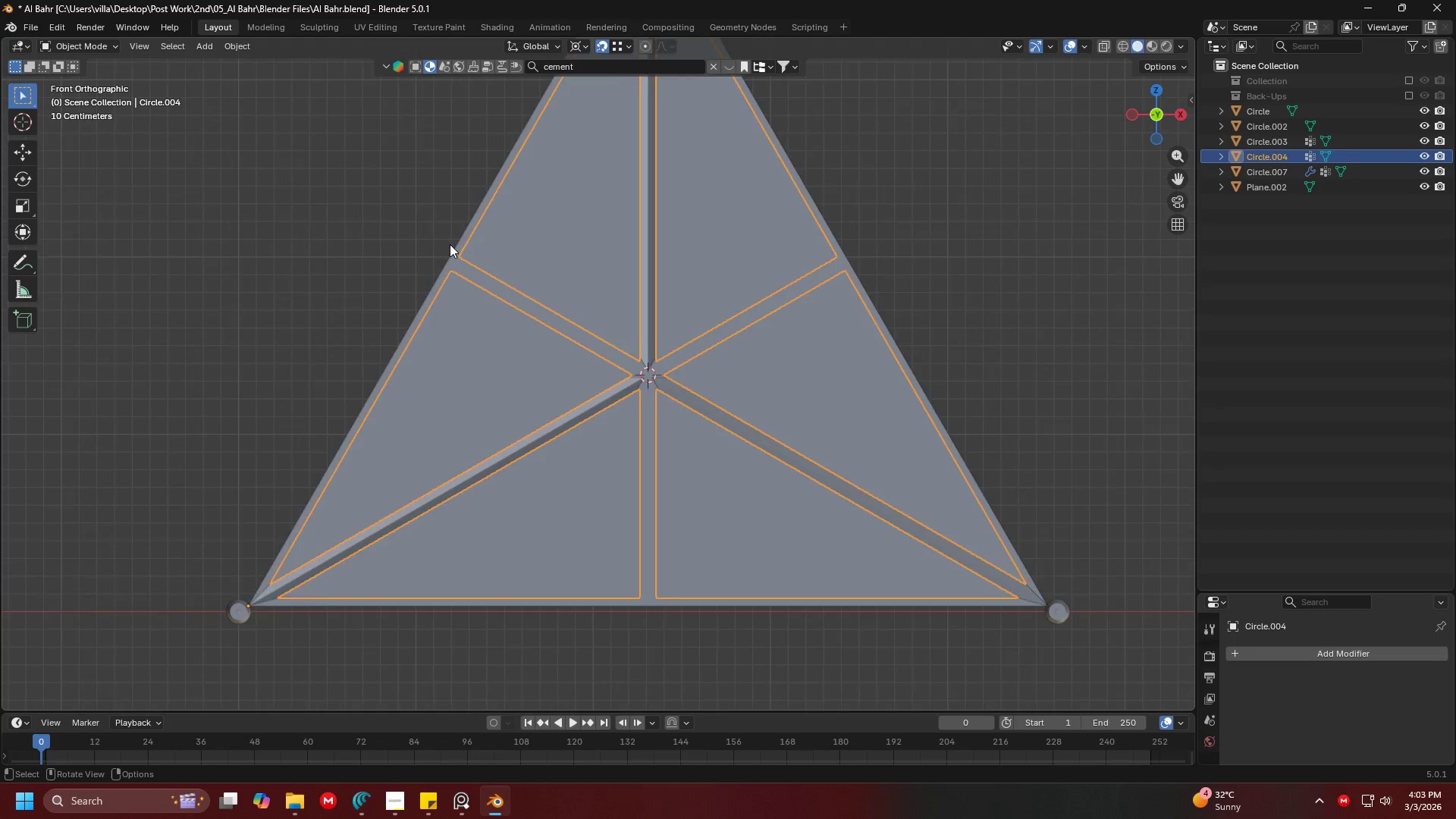 
scroll: coordinate [450, 244], scroll_direction: down, amount: 4.0
 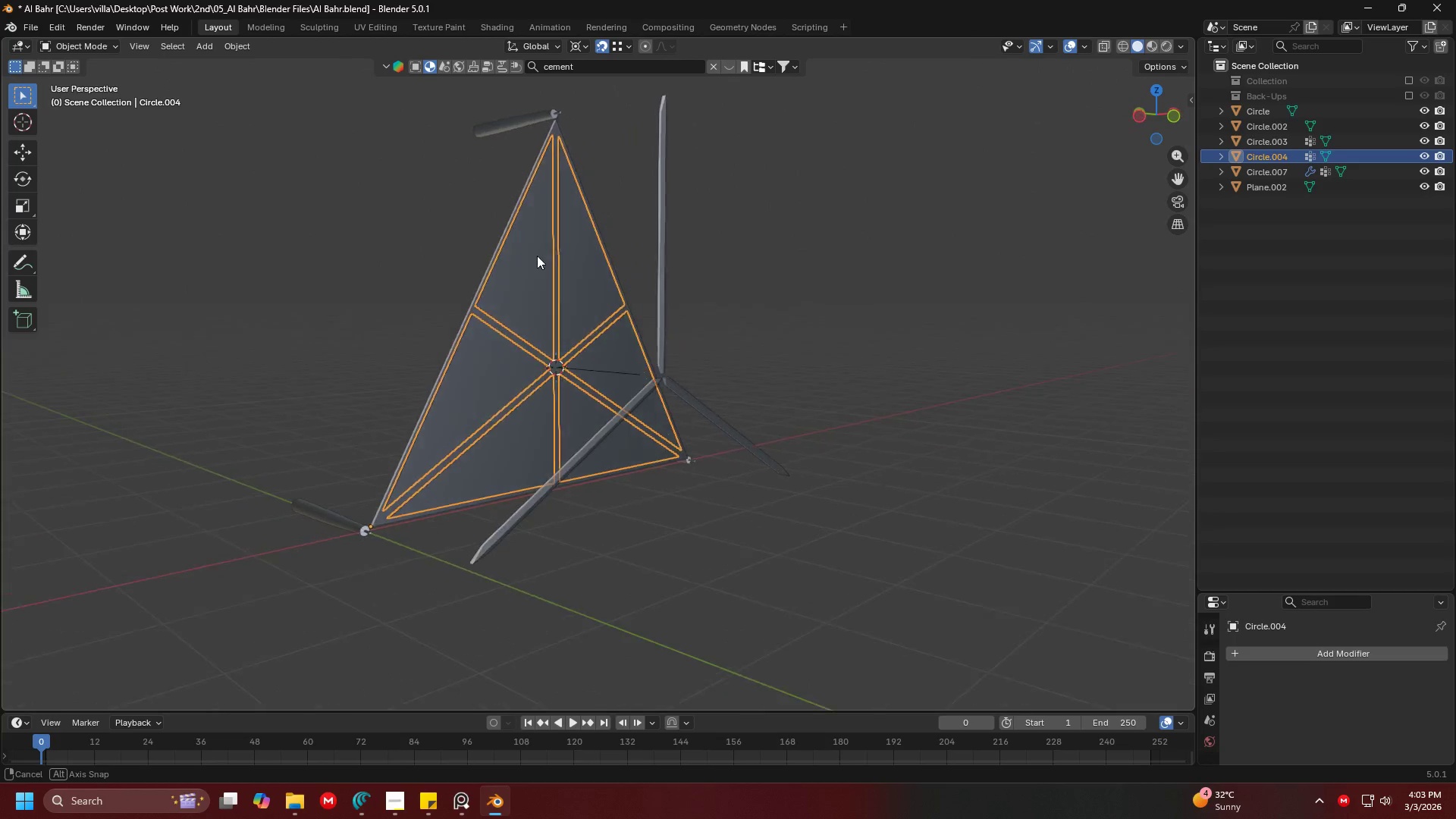 
left_click([475, 285])
 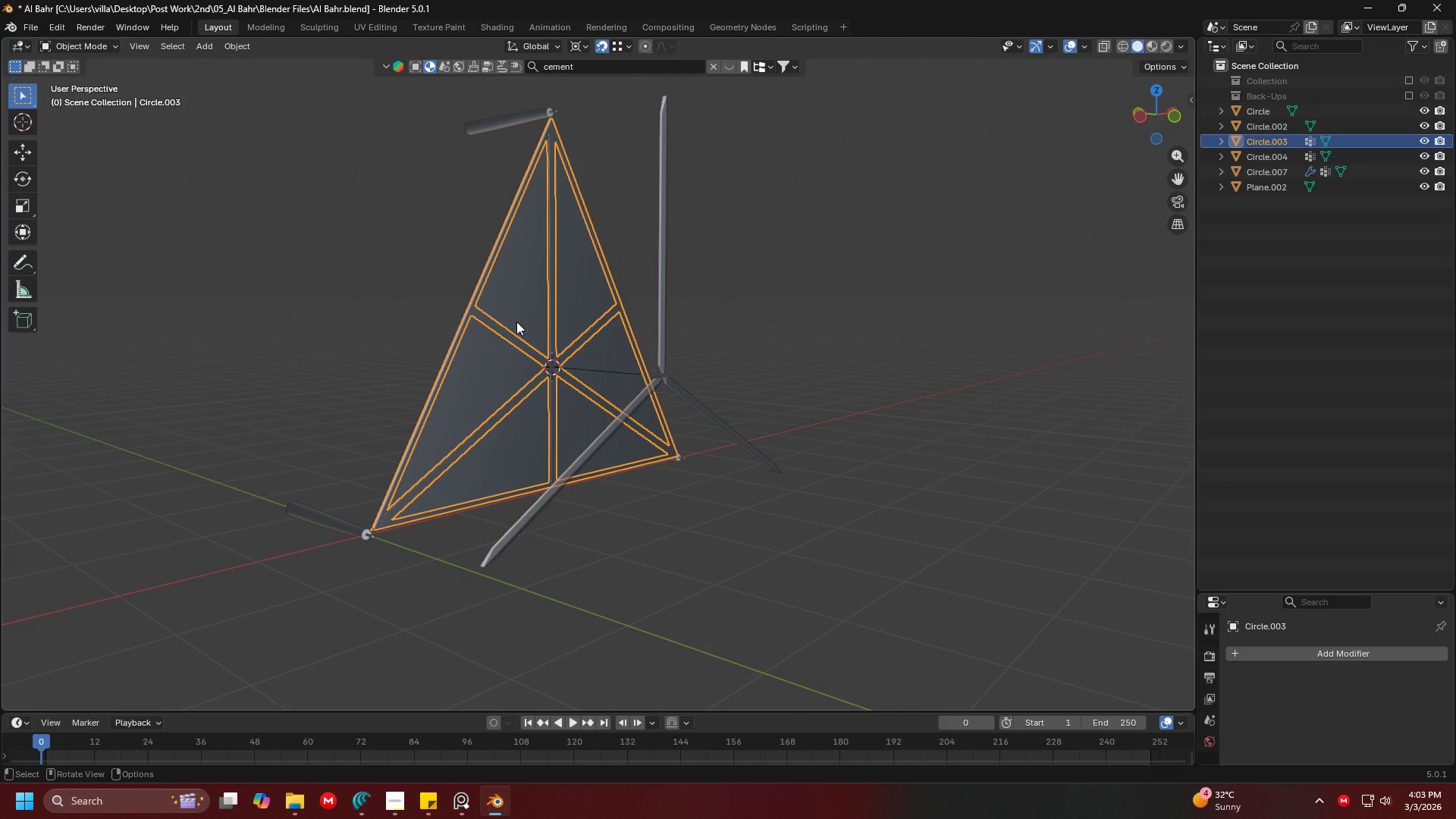 
key(Tab)
 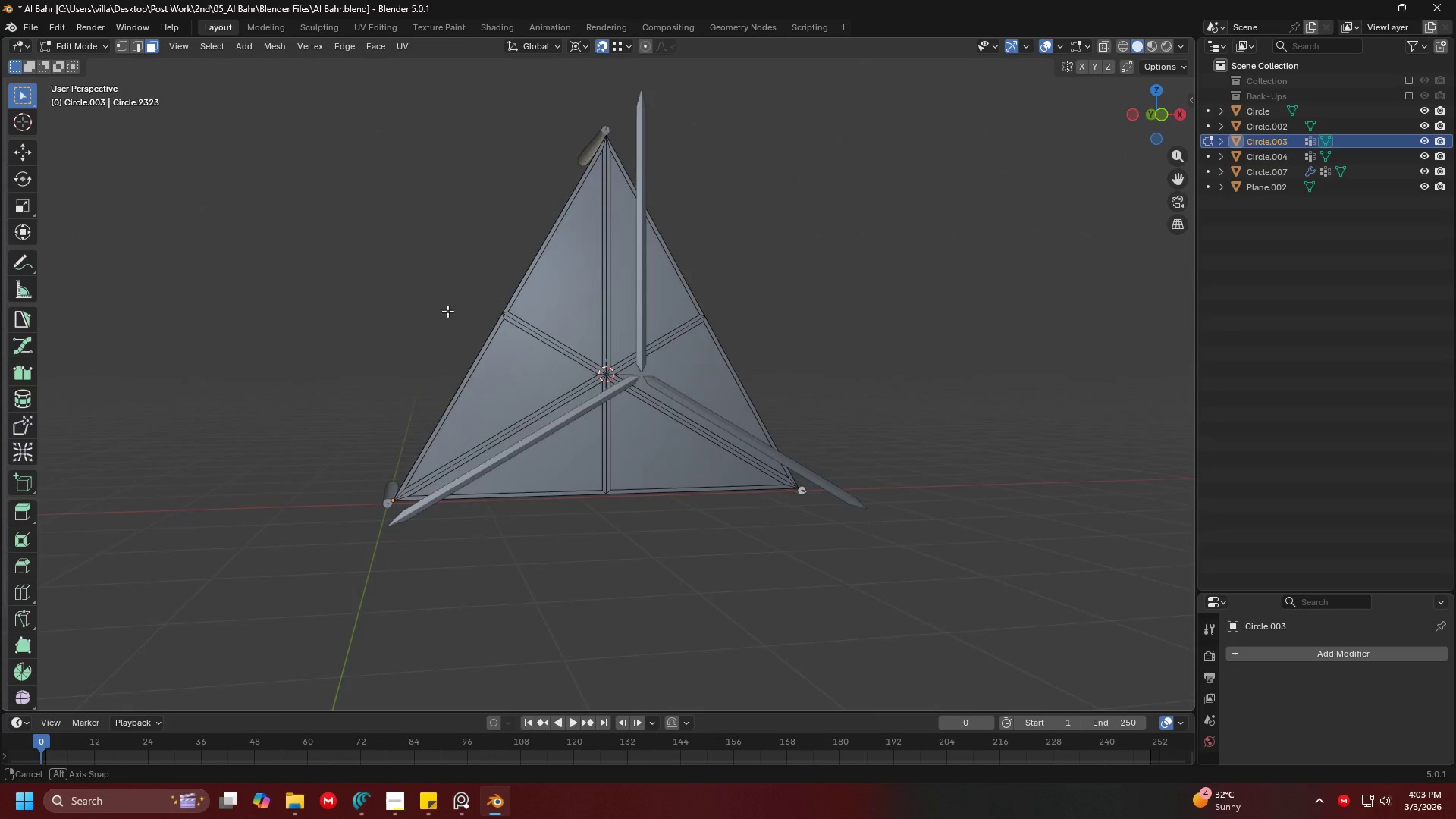 
scroll: coordinate [443, 311], scroll_direction: up, amount: 3.0
 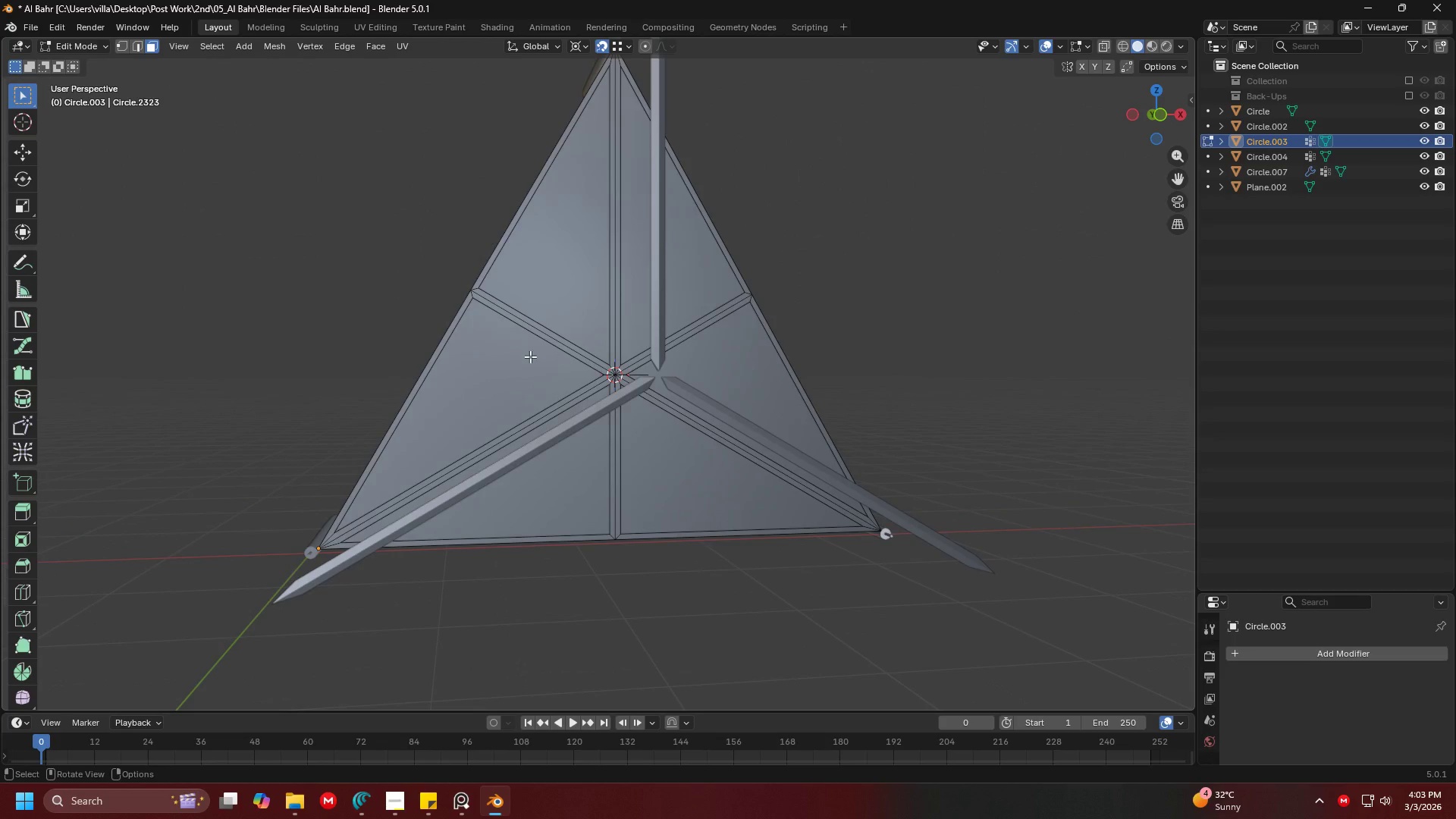 
left_click([526, 362])
 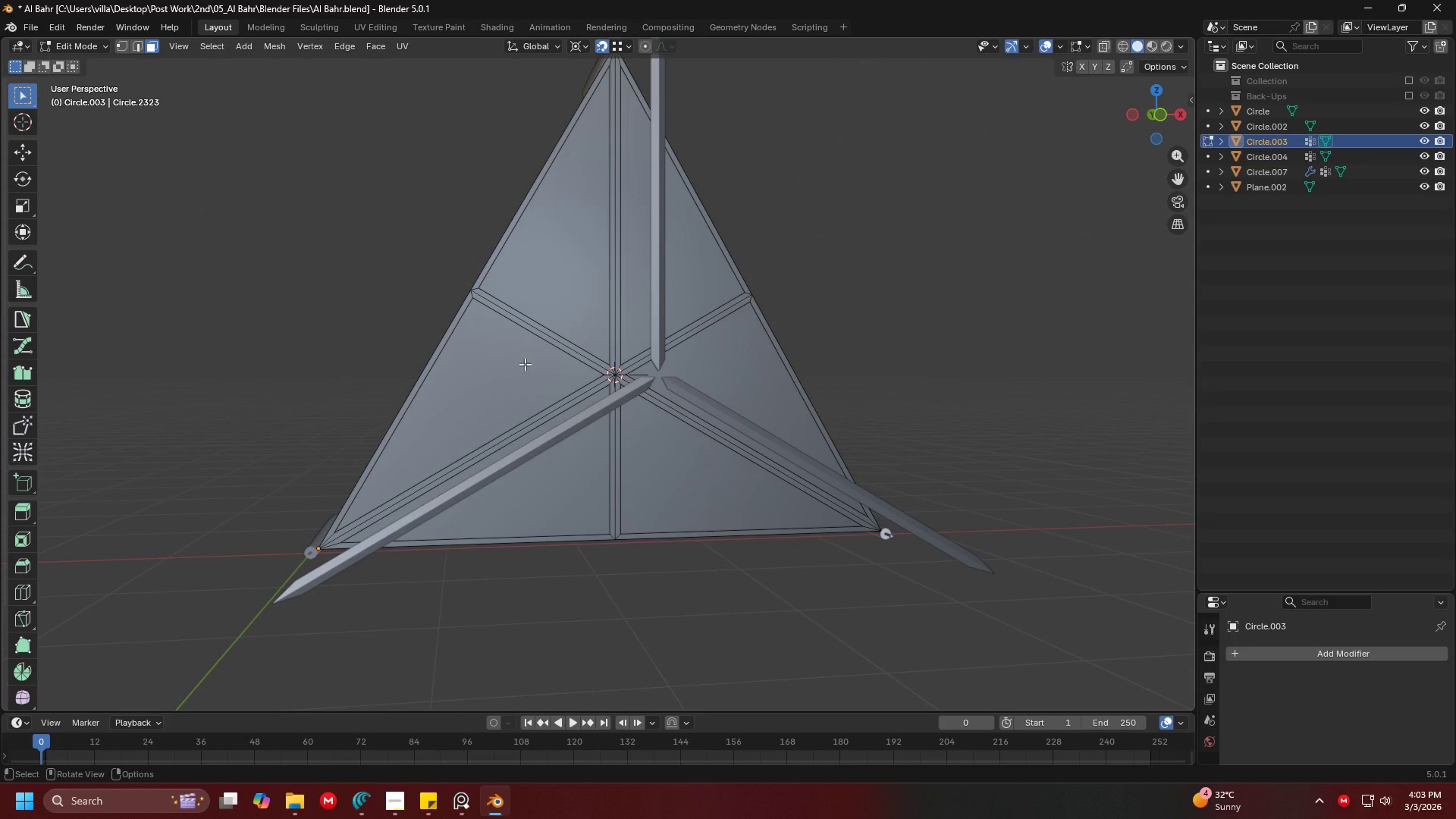 
key(1)
 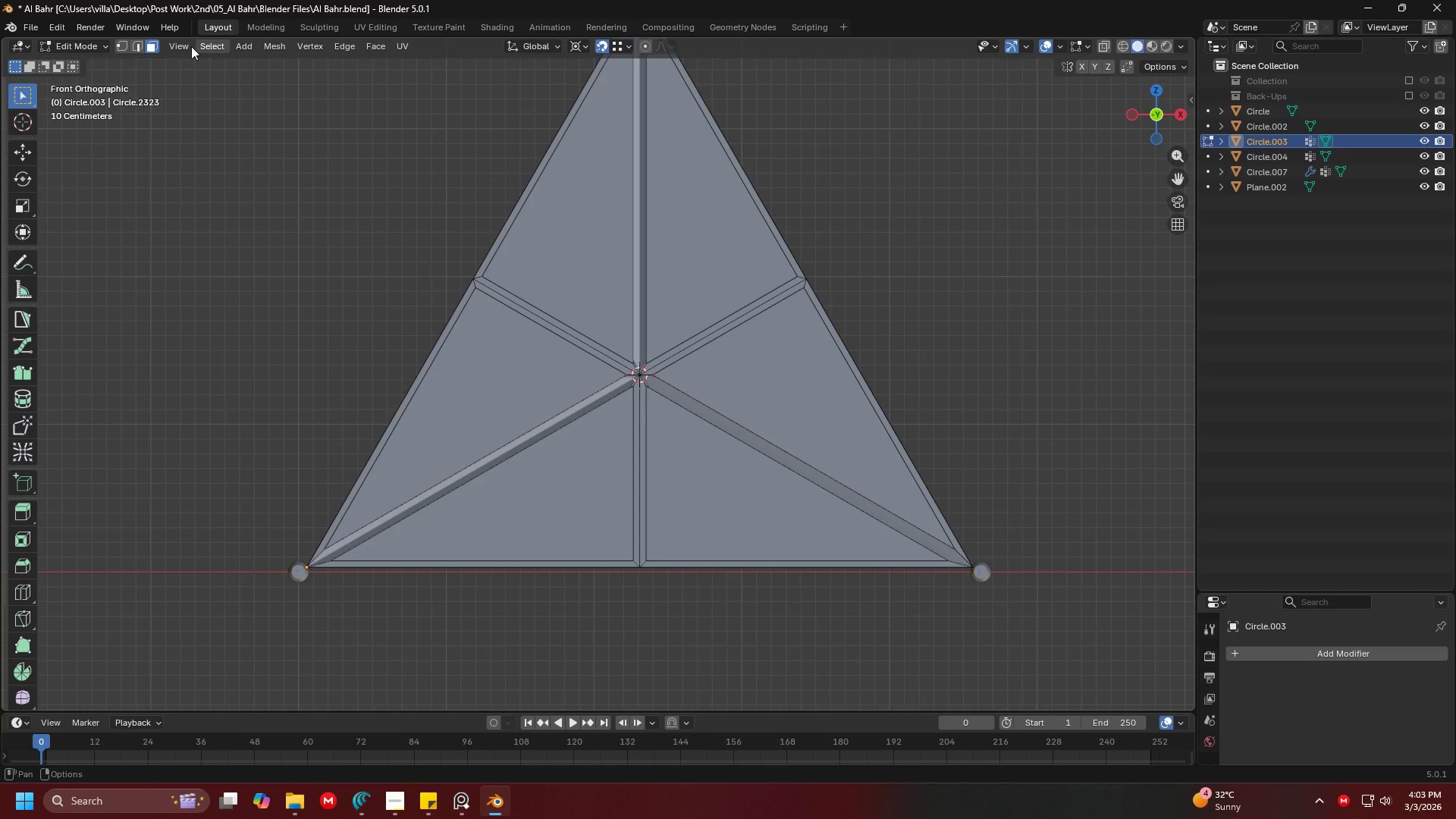 
left_click([490, 322])
 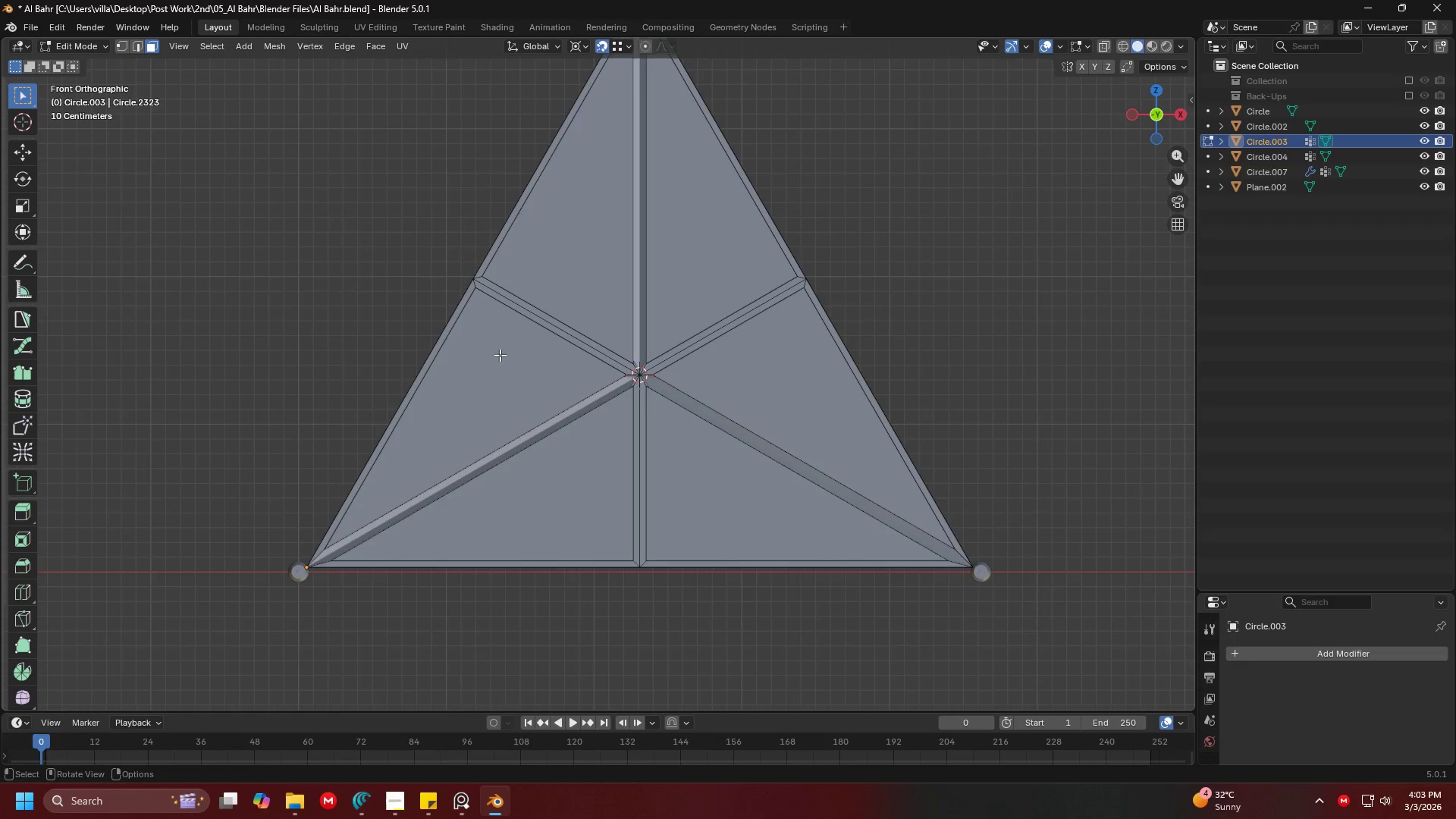 
key(Tab)
 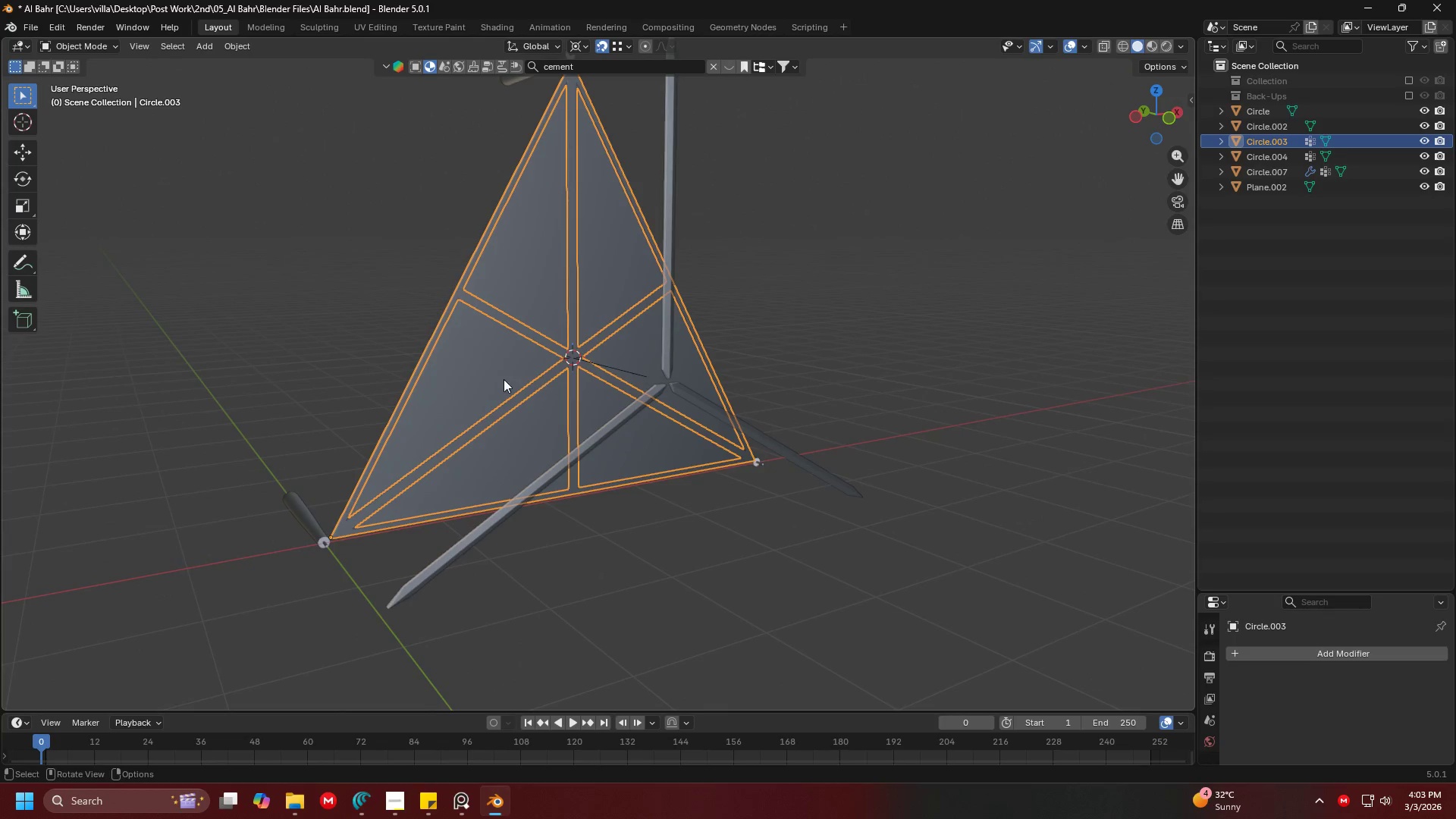 
hold_key(key=ShiftLeft, duration=0.55)
 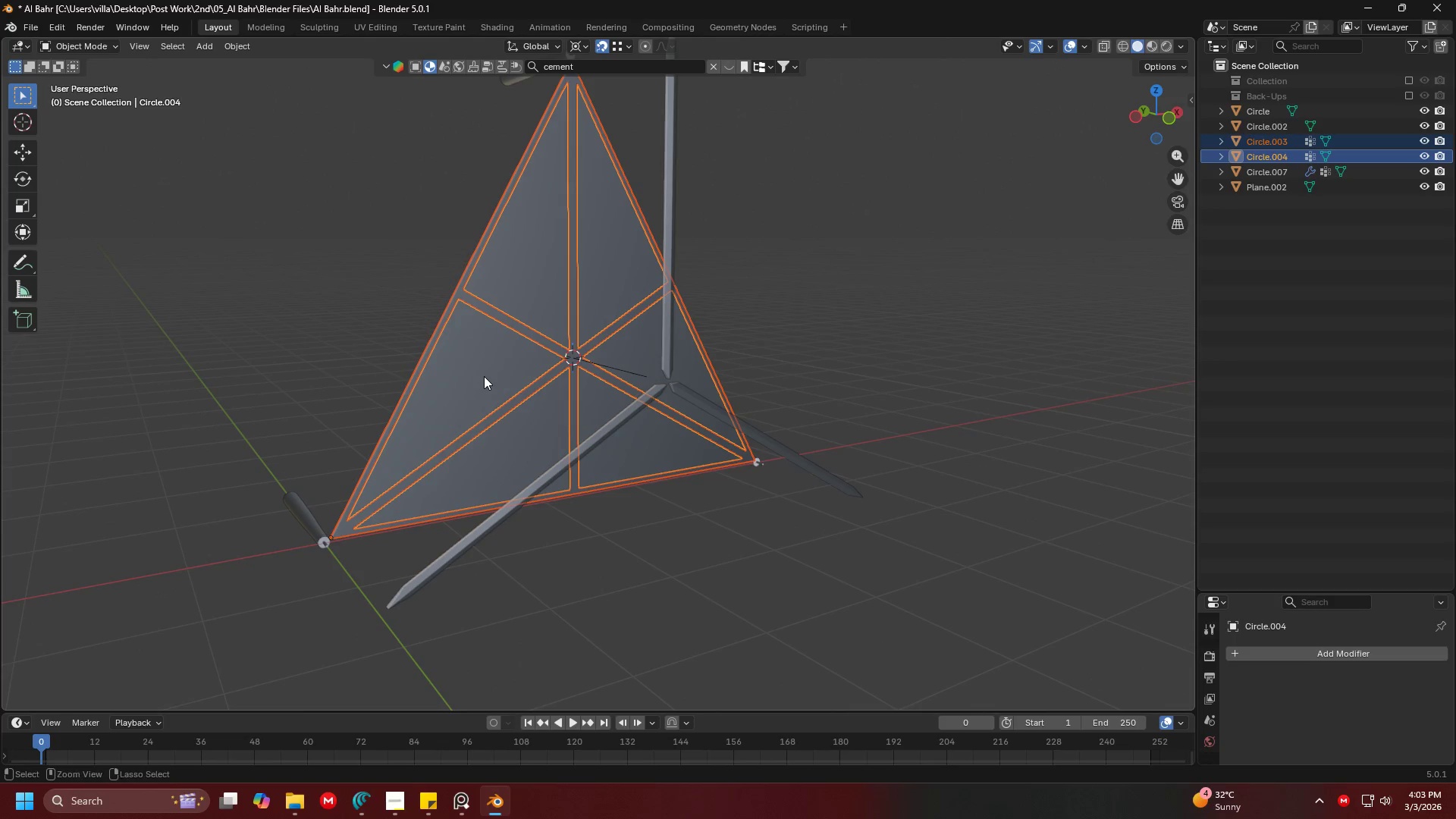 
scroll: coordinate [574, 379], scroll_direction: up, amount: 1.0
 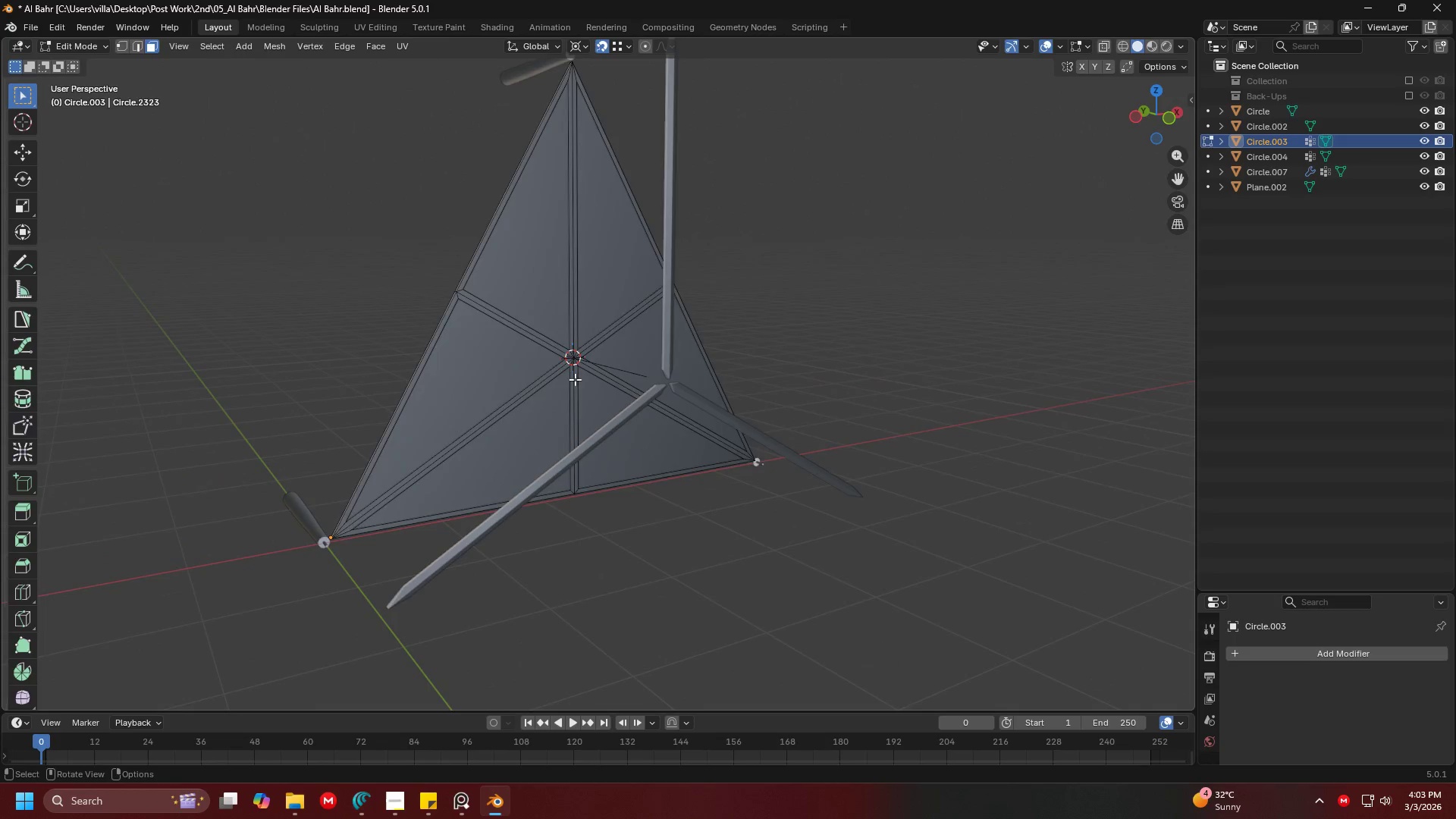 
left_click([484, 376])
 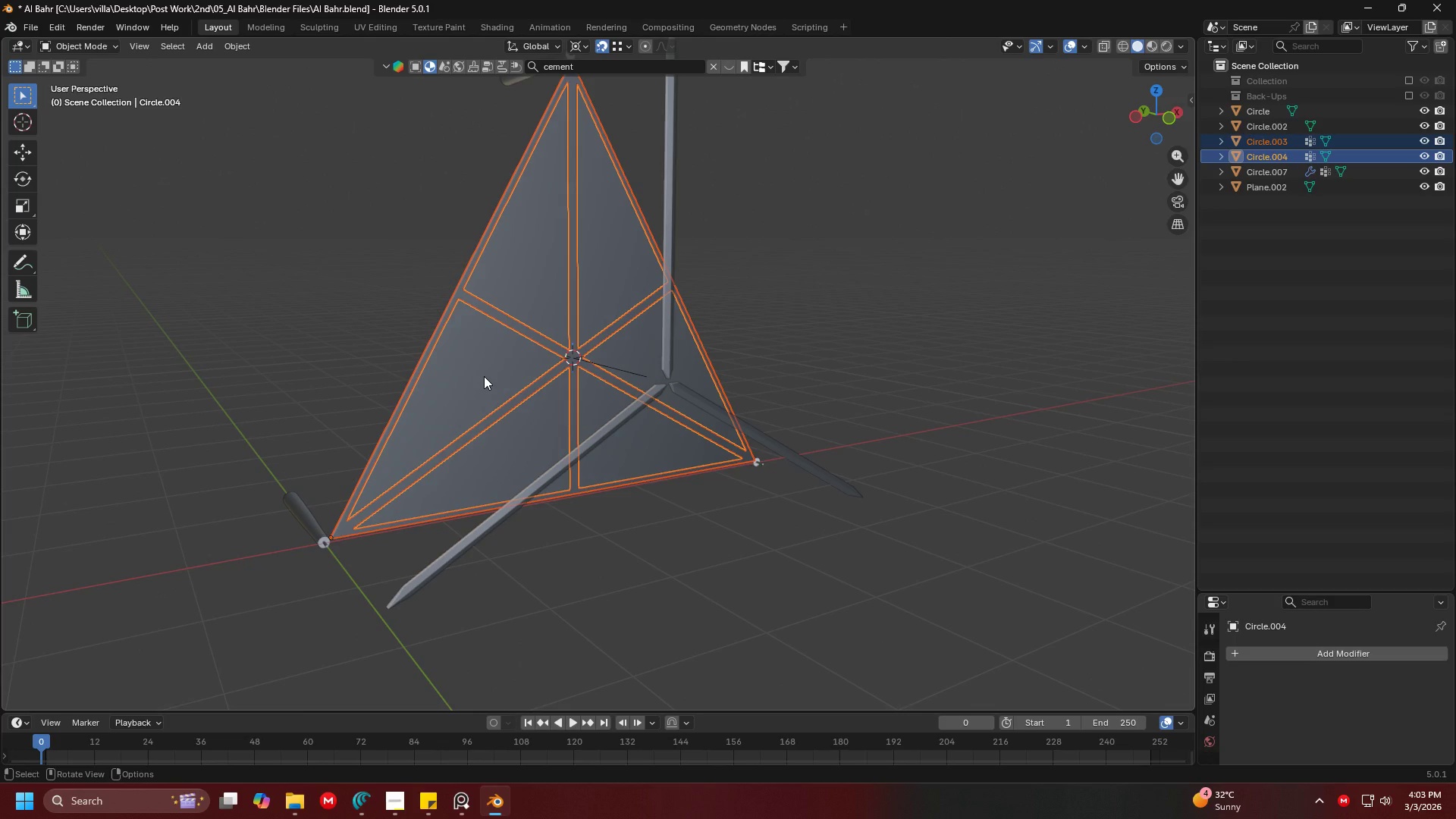 
key(Control+J)
 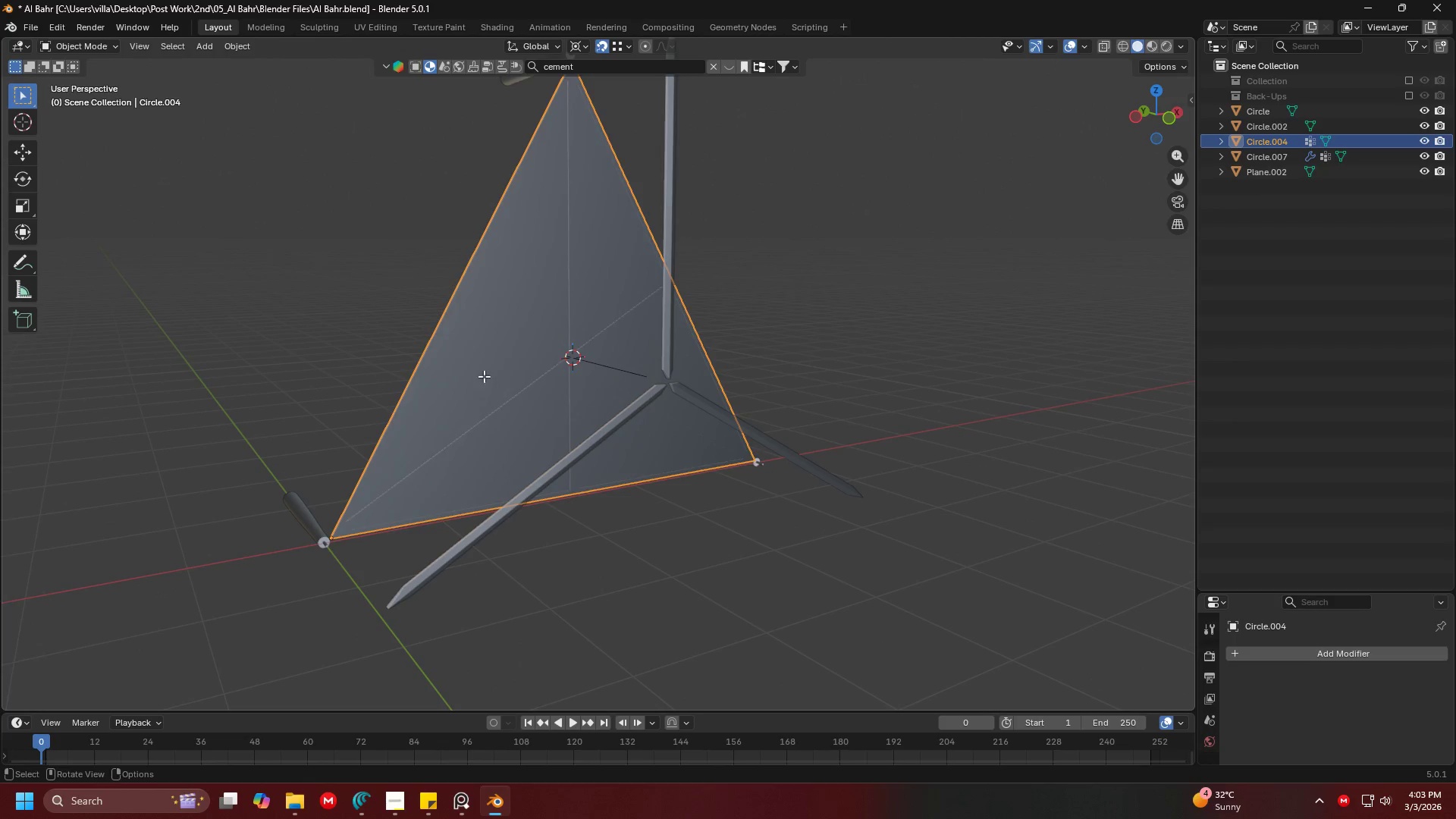 
key(Tab)
 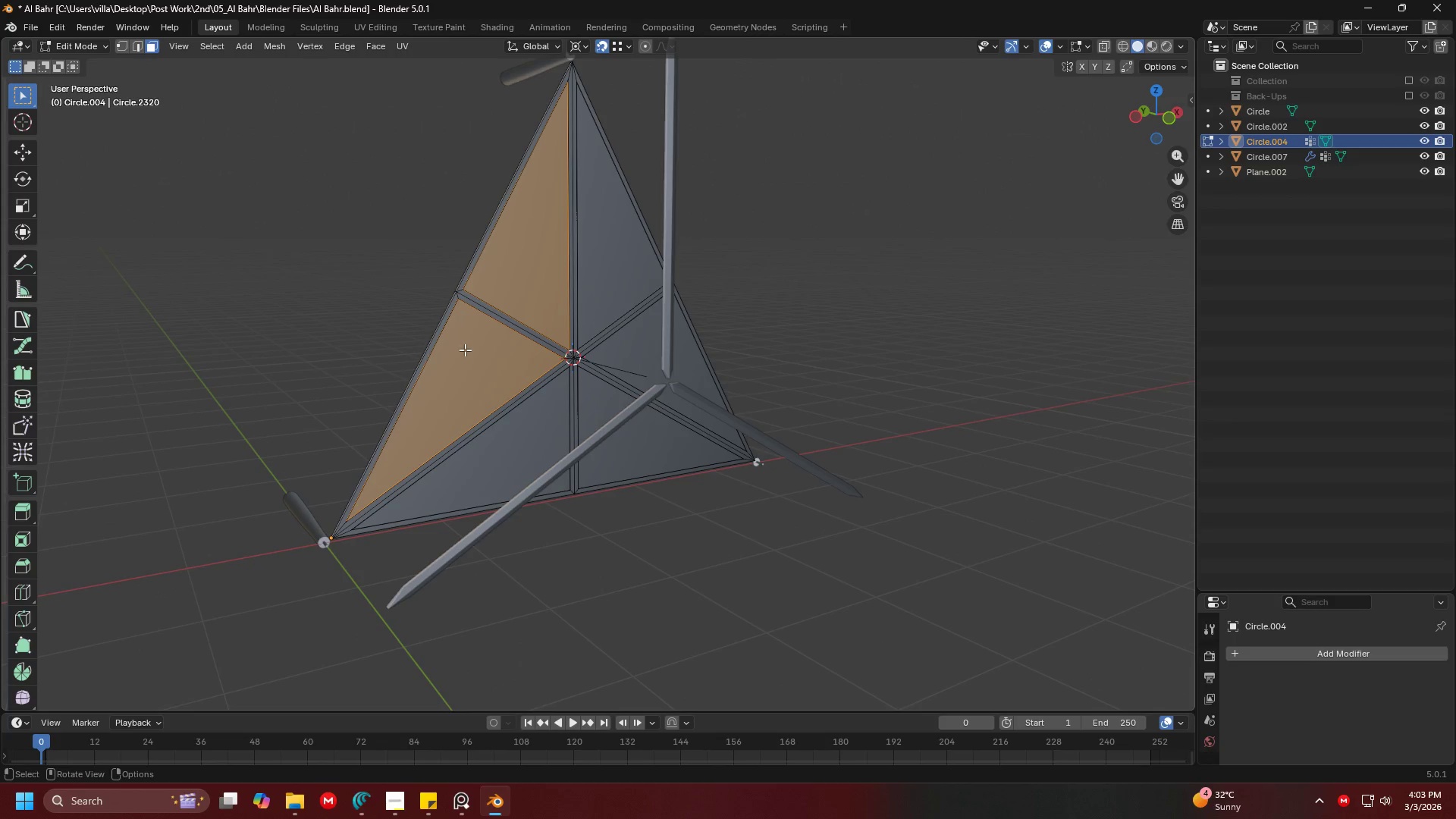 
left_click([464, 348])
 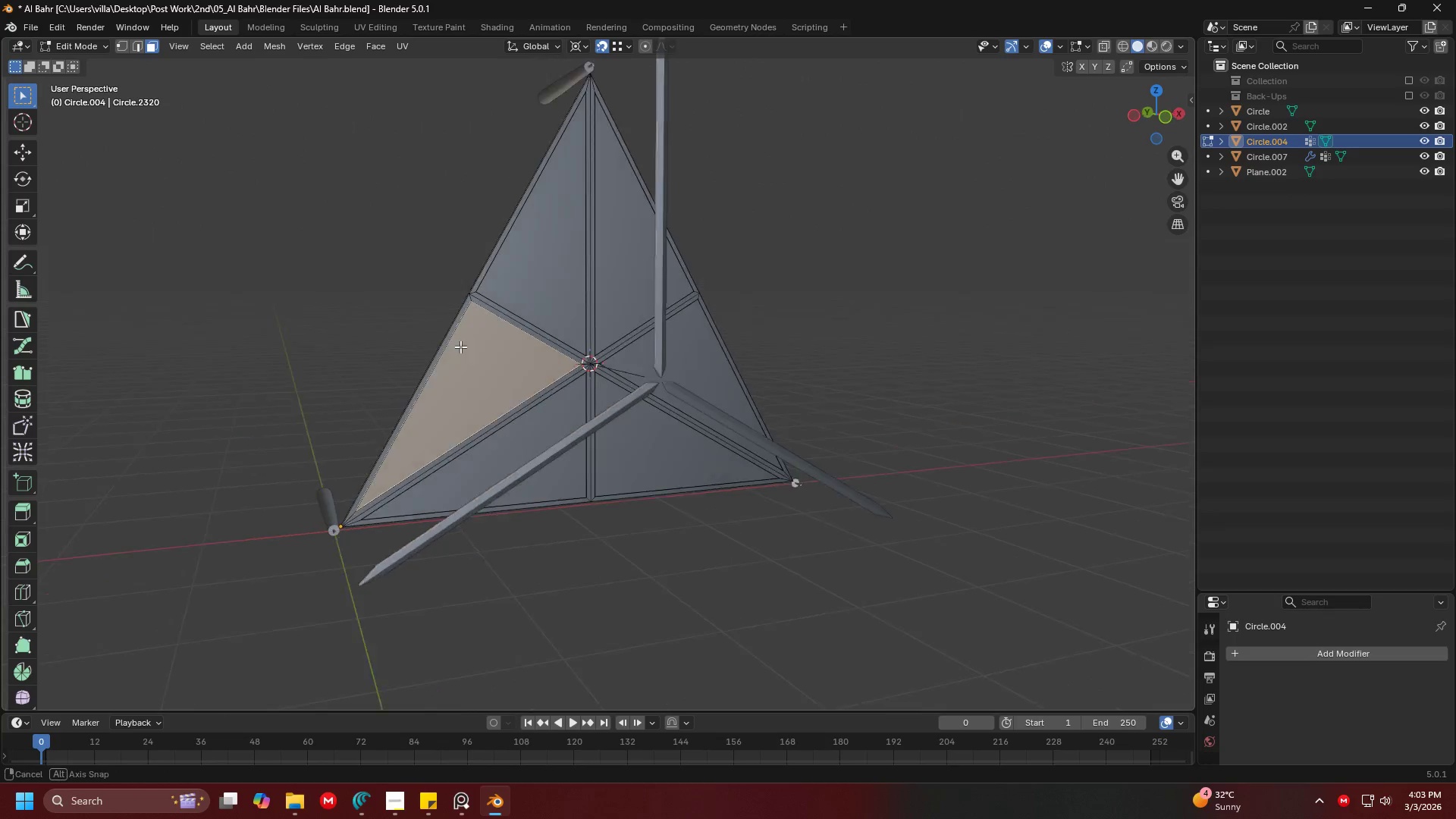 
left_click([529, 270])
 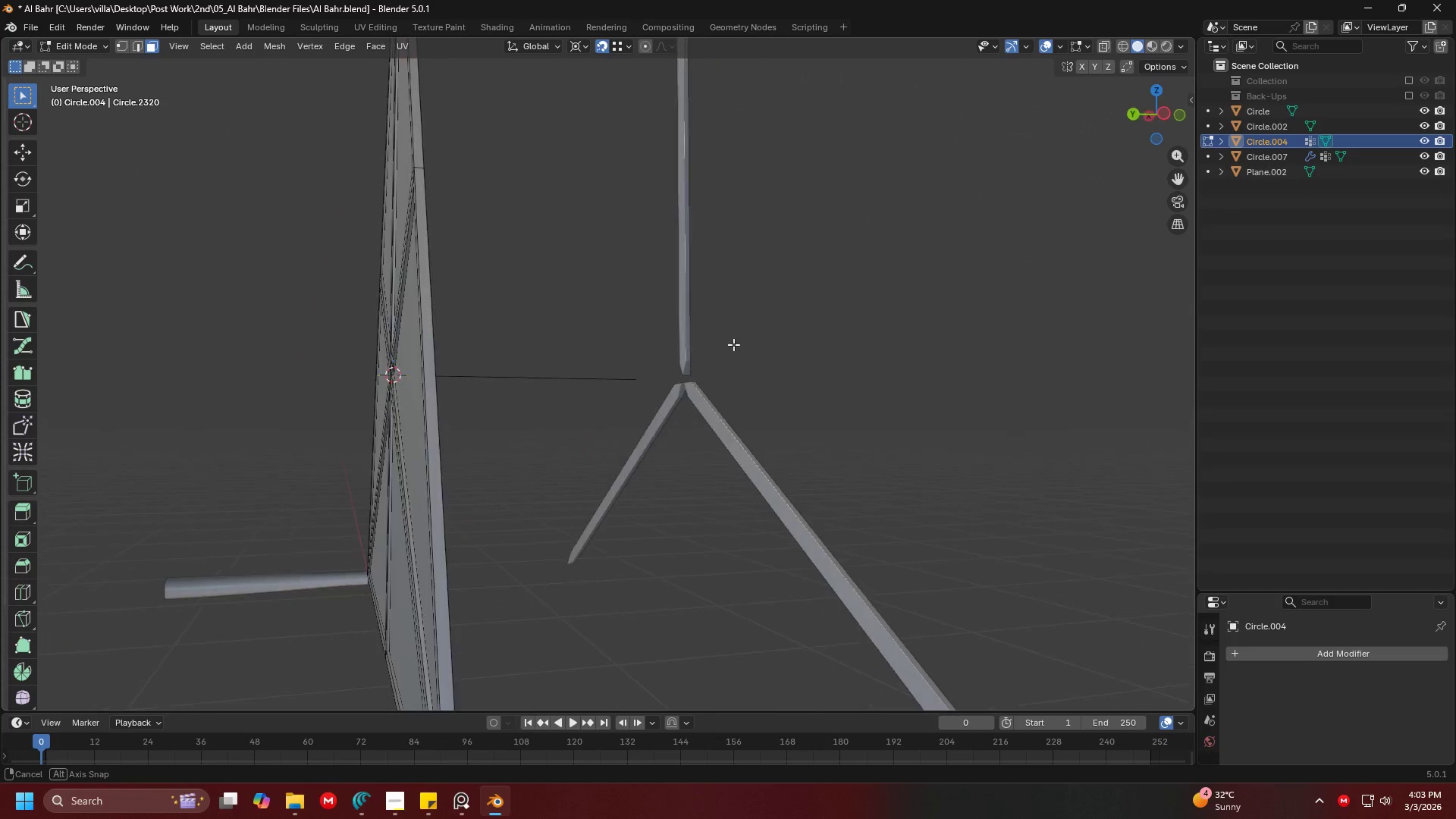 
scroll: coordinate [441, 325], scroll_direction: up, amount: 4.0
 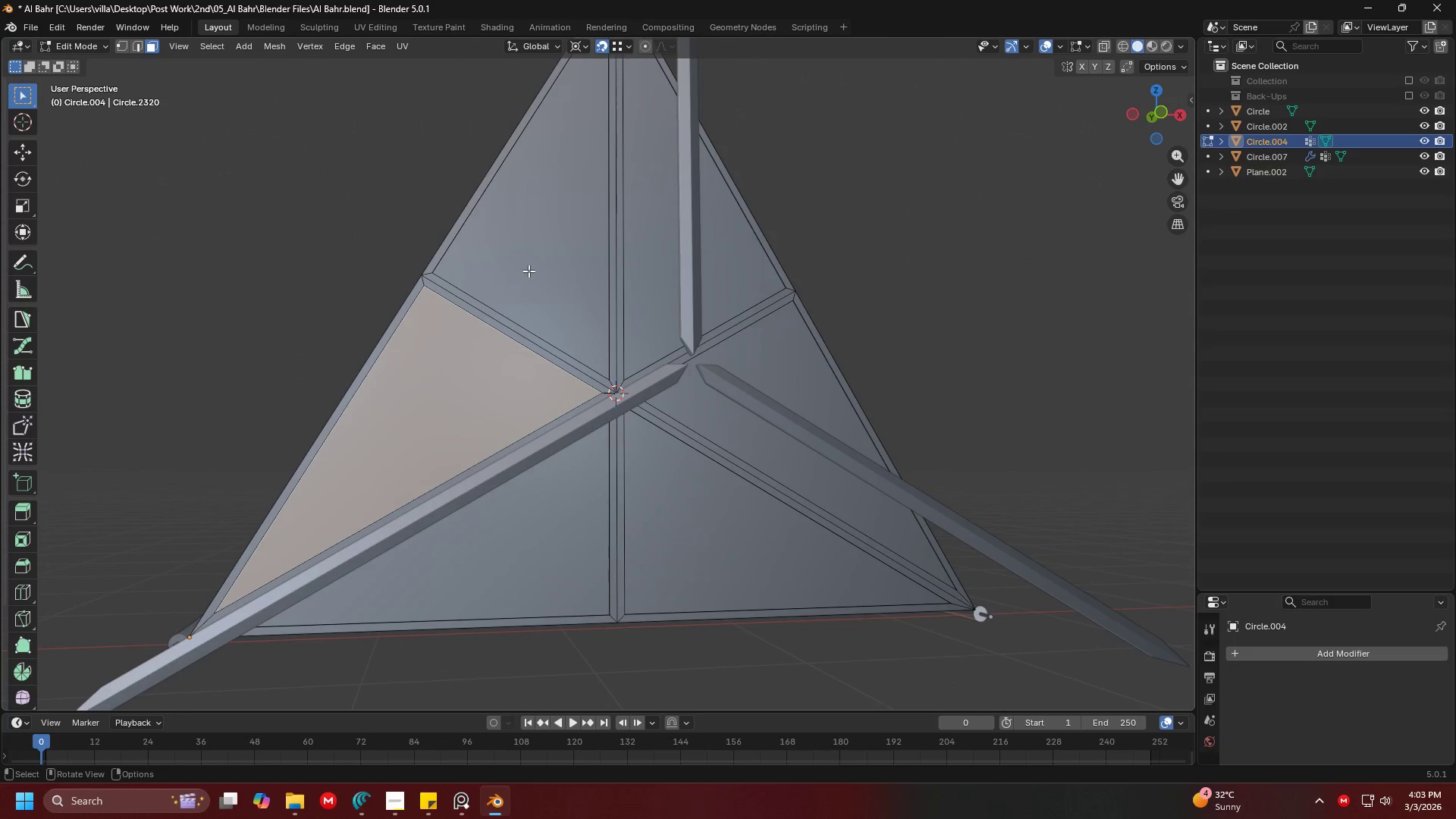 
key(Shift+ShiftLeft)
 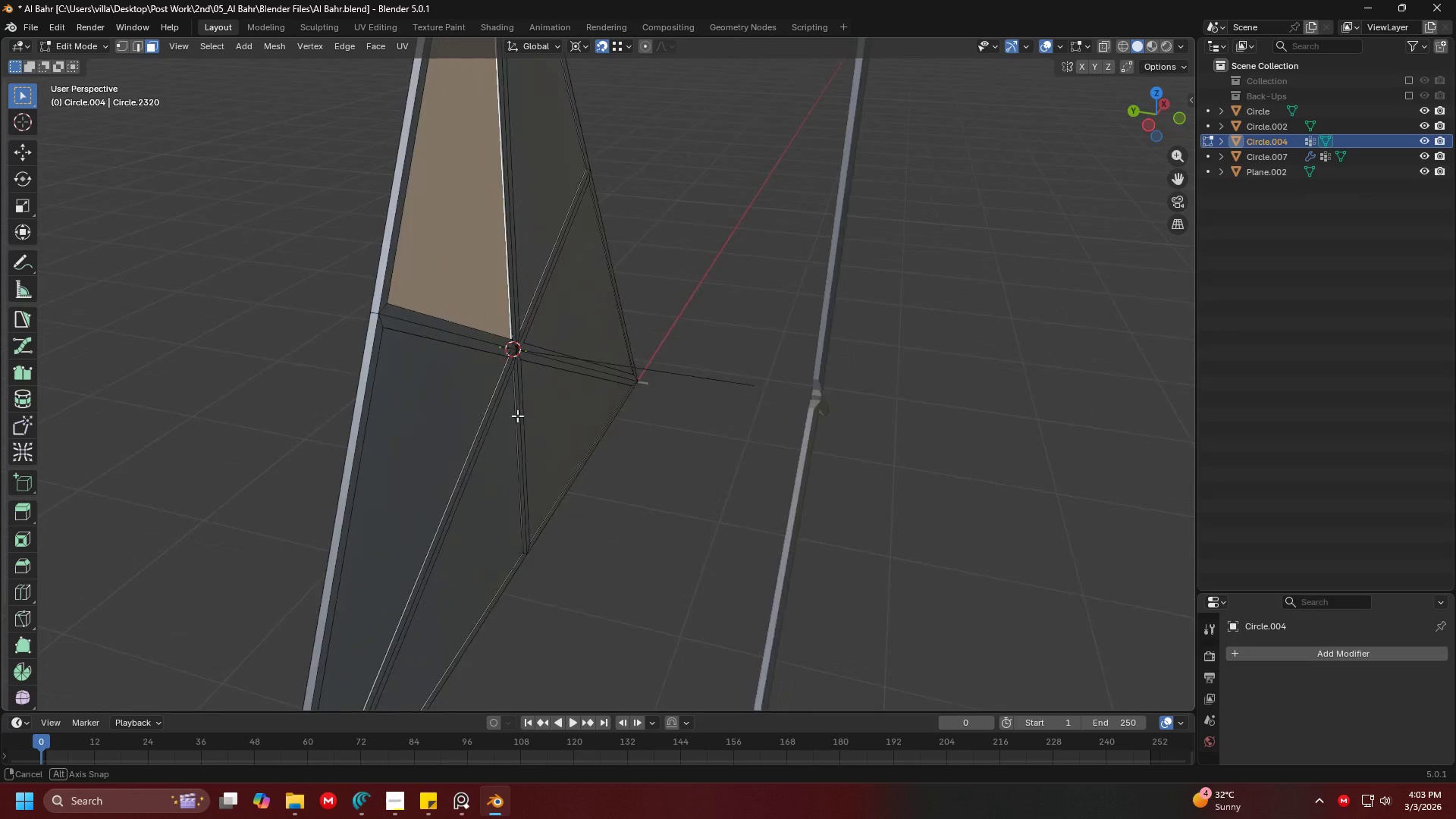 
key(A)
 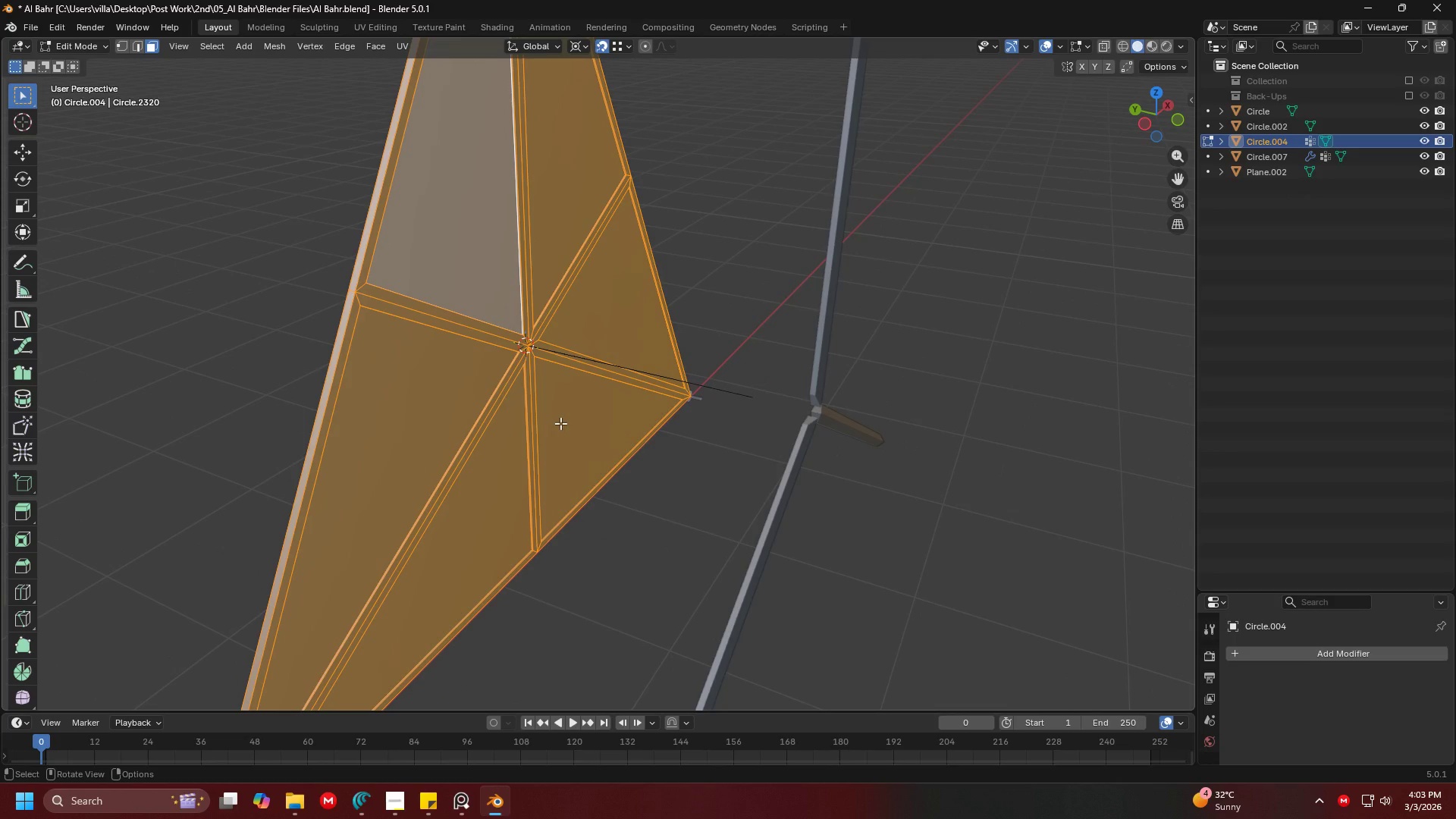 
key(Tab)
 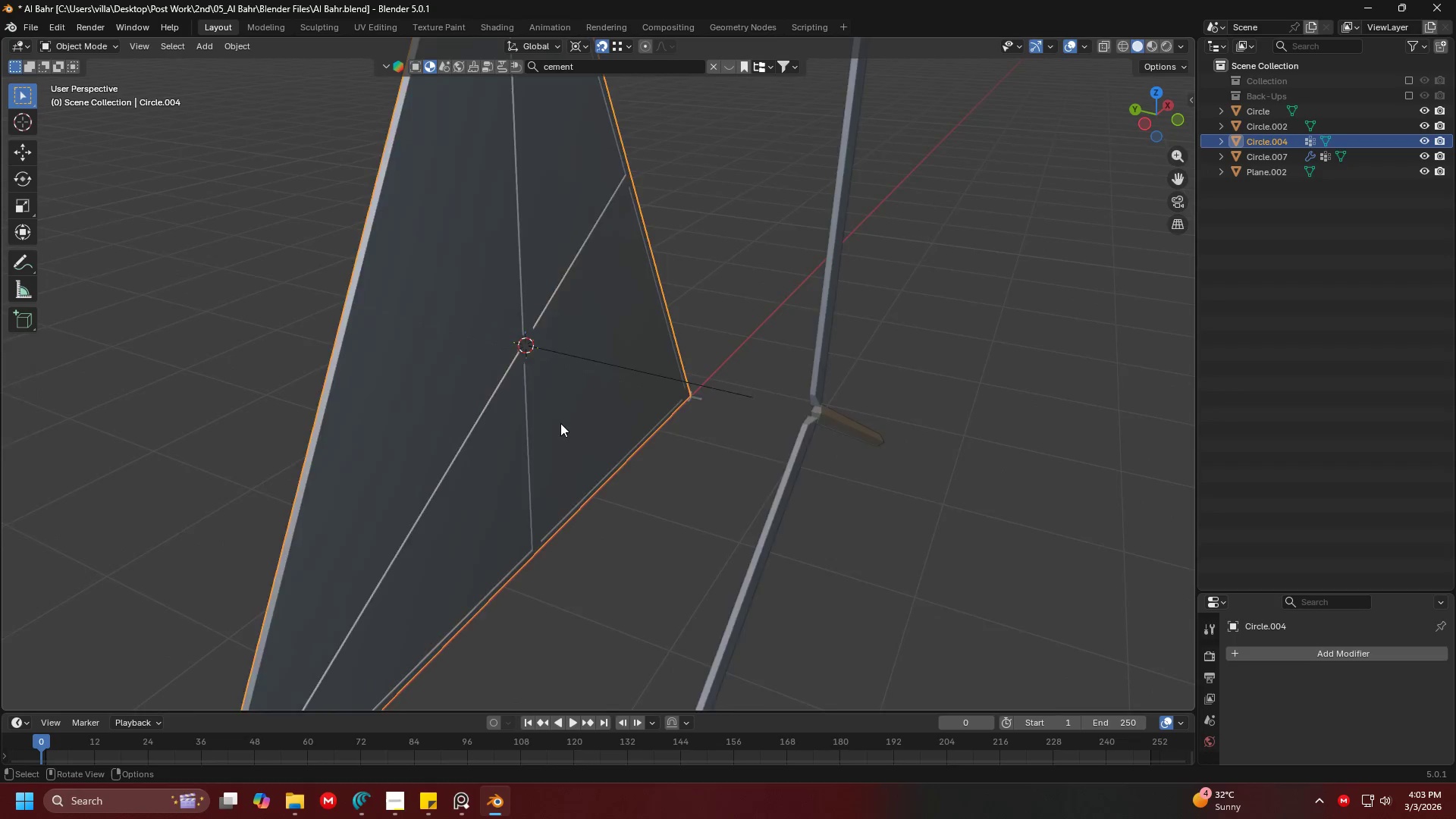 
scroll: coordinate [560, 423], scroll_direction: down, amount: 3.0
 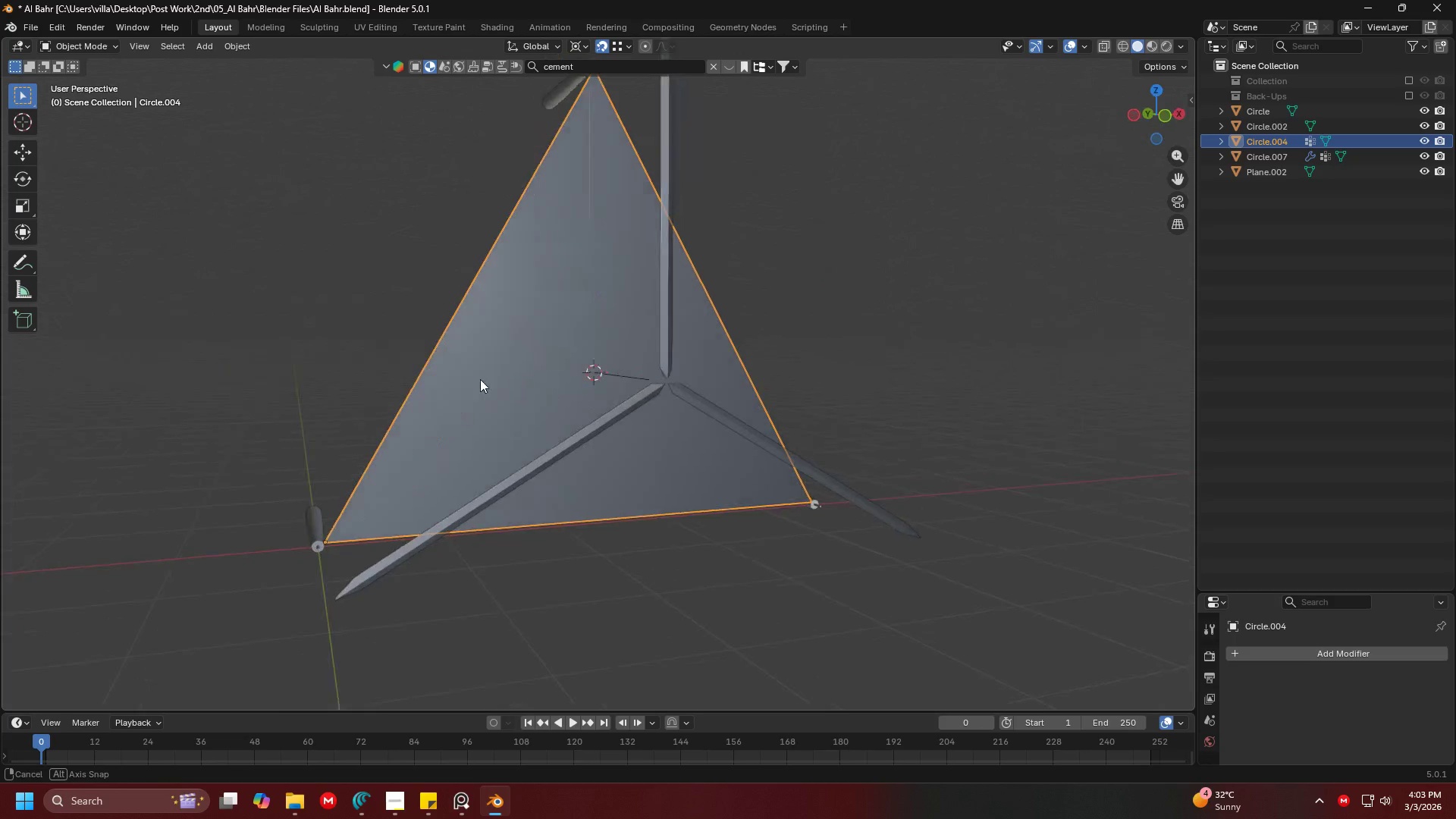 
key(Shift+ShiftLeft)
 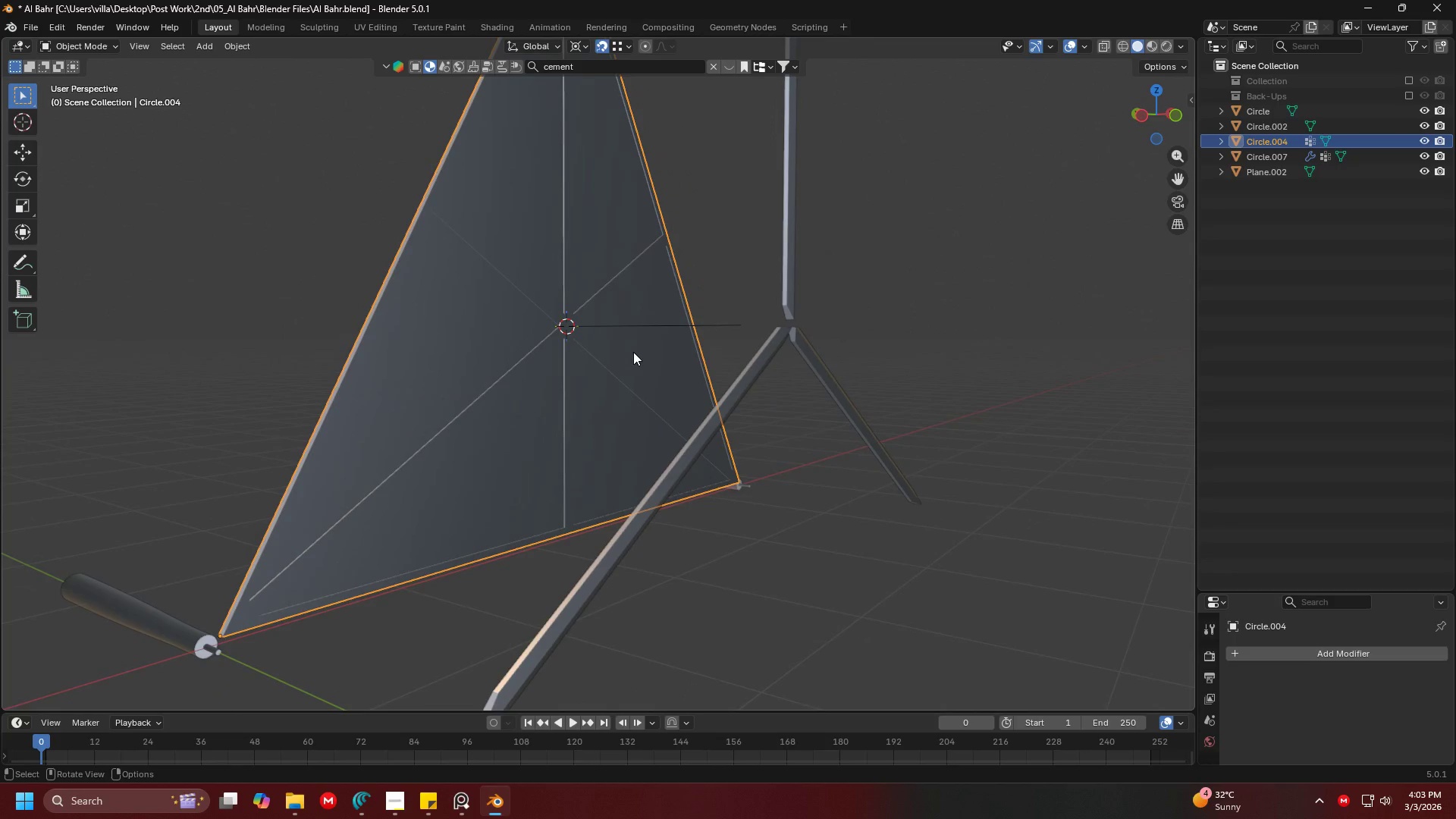 
scroll: coordinate [477, 378], scroll_direction: up, amount: 3.0
 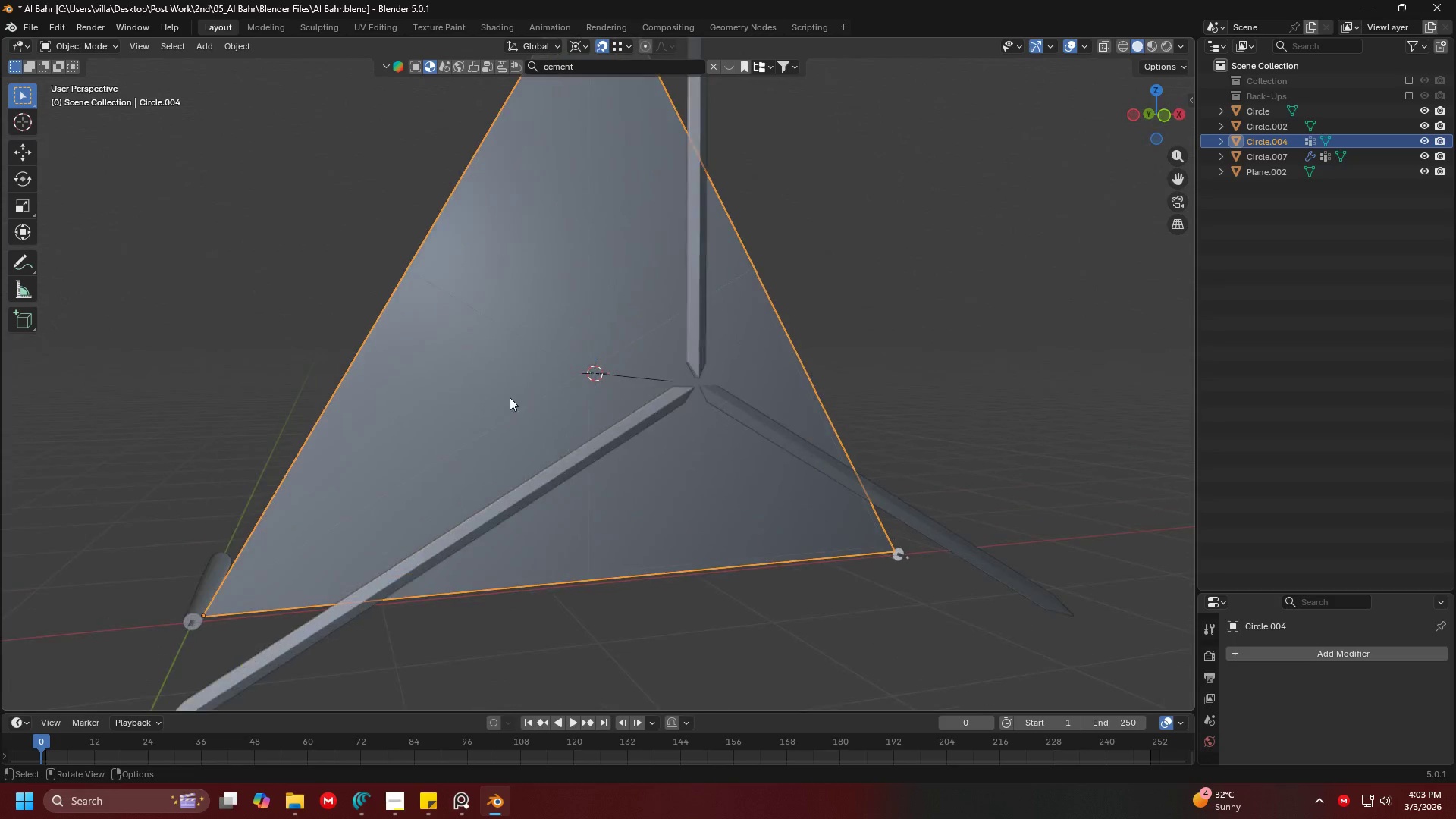 
key(Tab)
 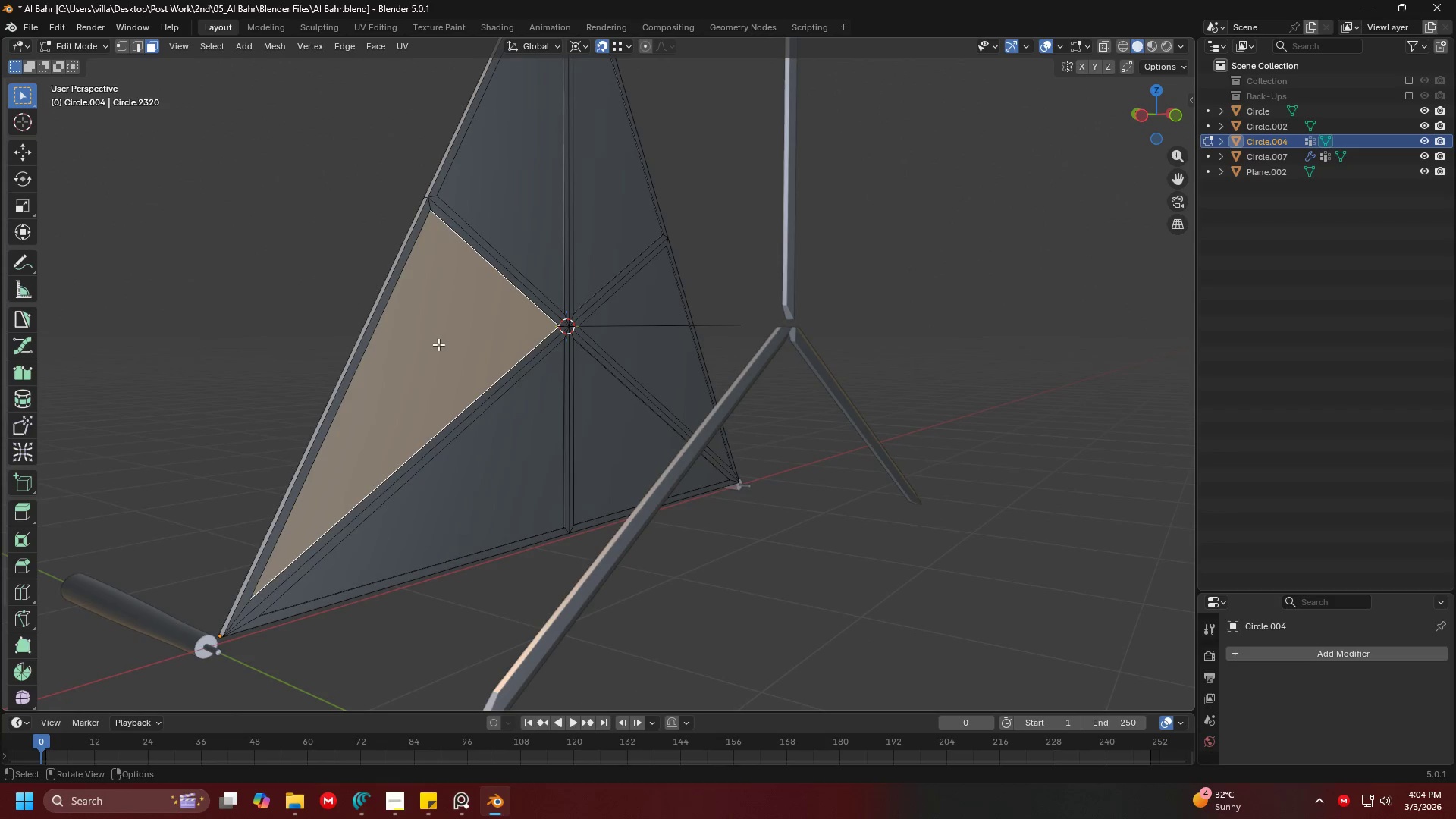 
hold_key(key=ShiftLeft, duration=0.64)
 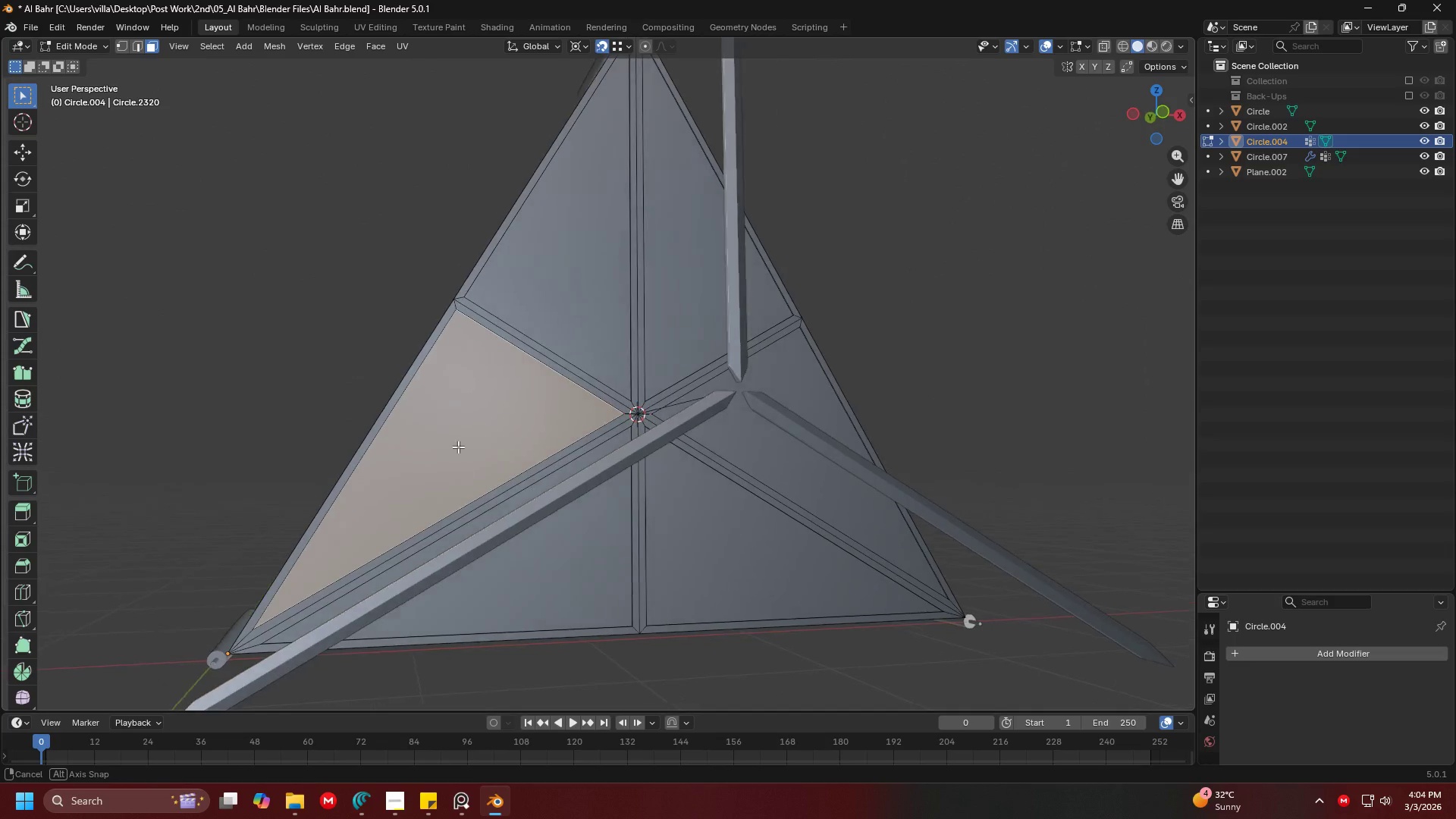 
key(Shift+ShiftLeft)
 